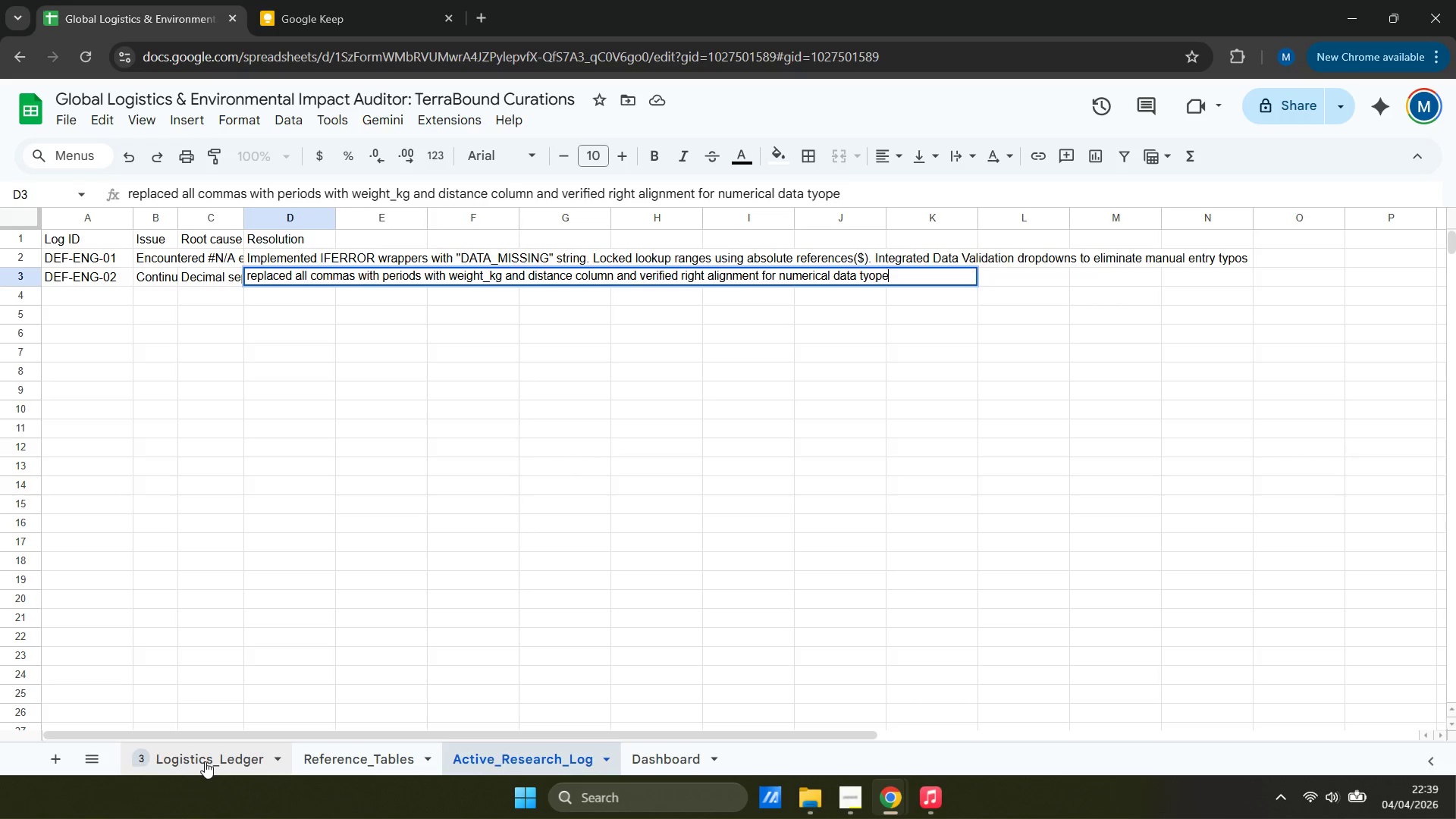 
left_click([205, 761])
 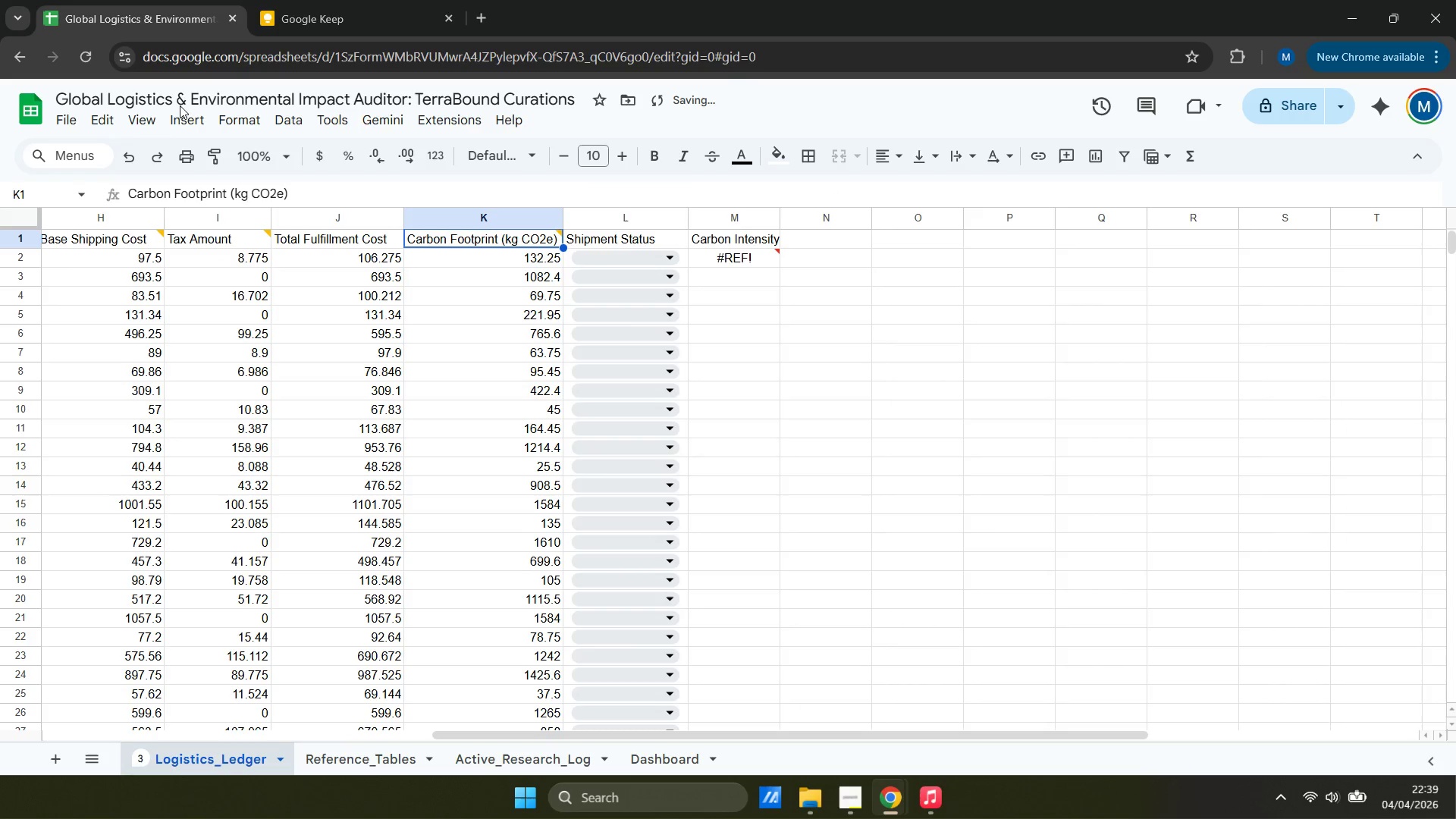 
left_click([155, 119])
 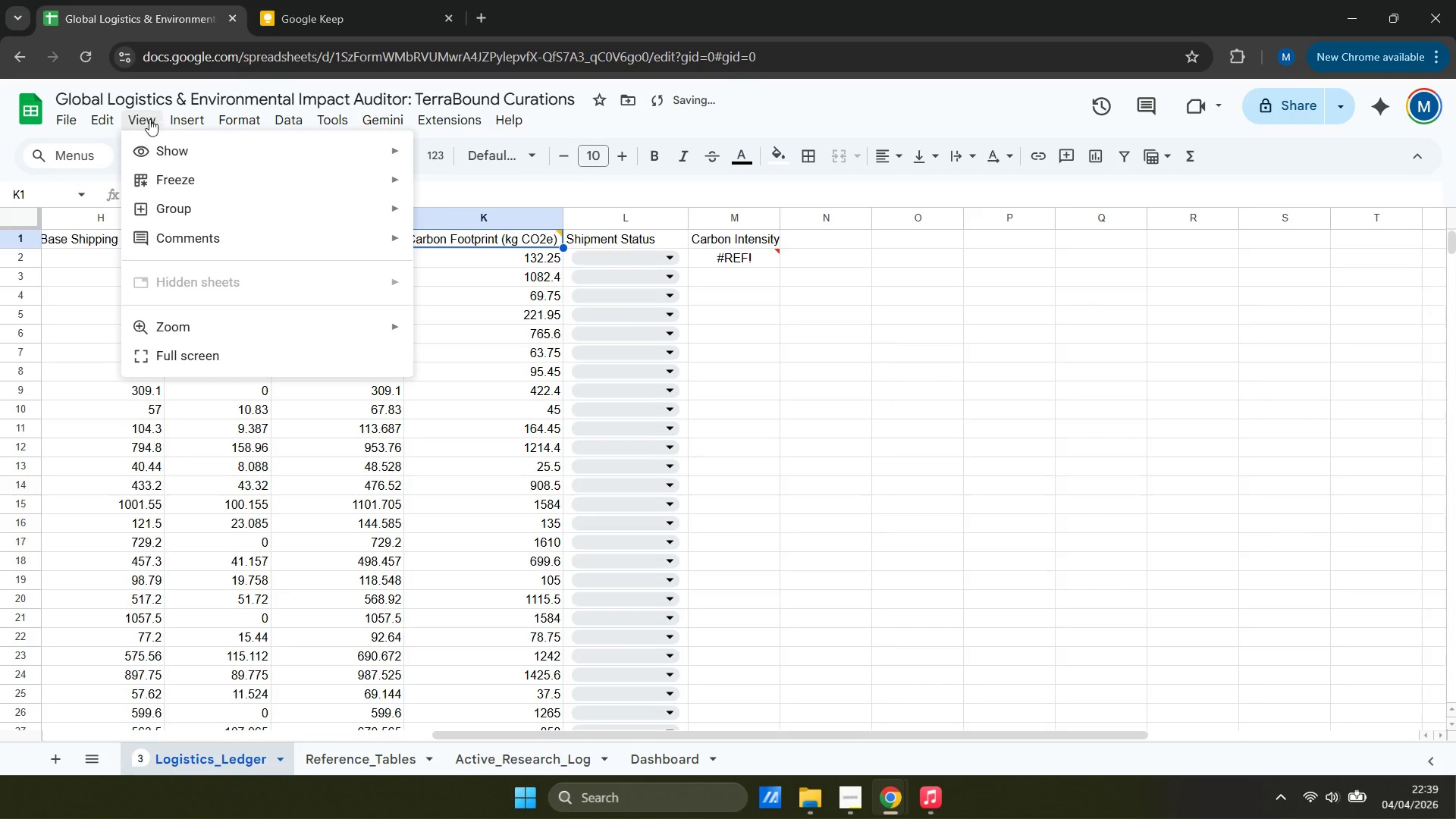 
left_click([181, 177])
 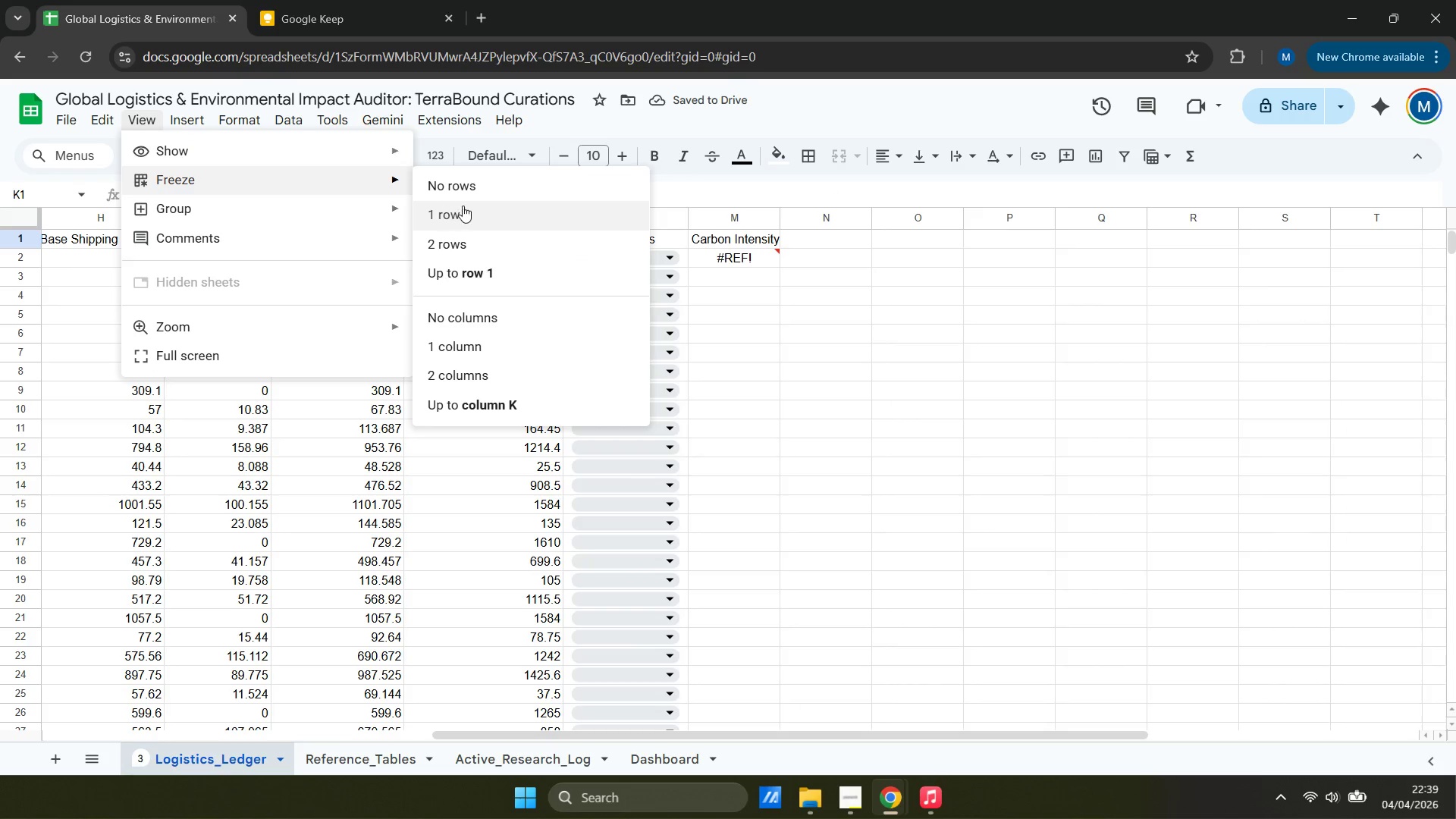 
left_click([466, 206])
 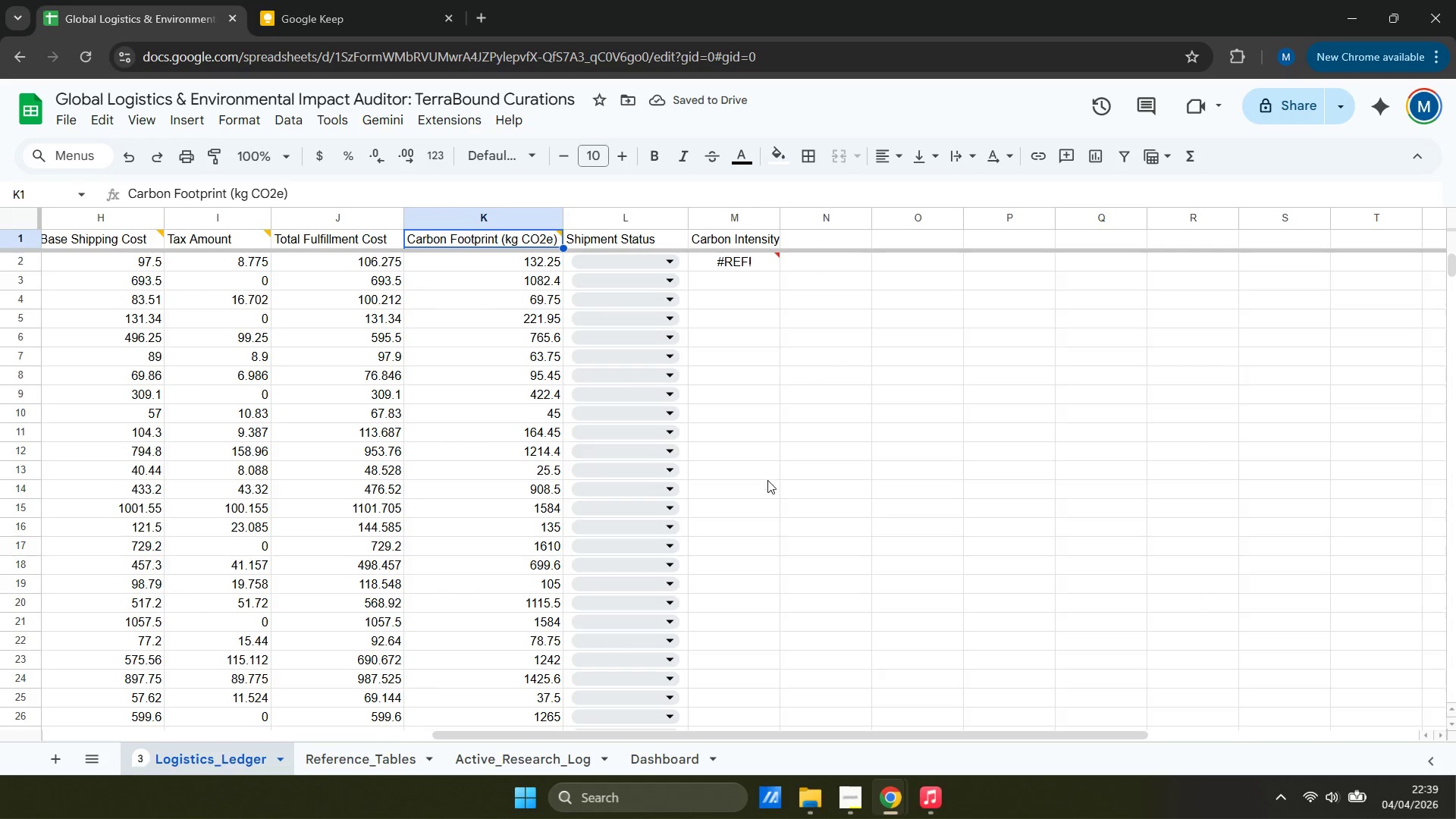 
wait(5.59)
 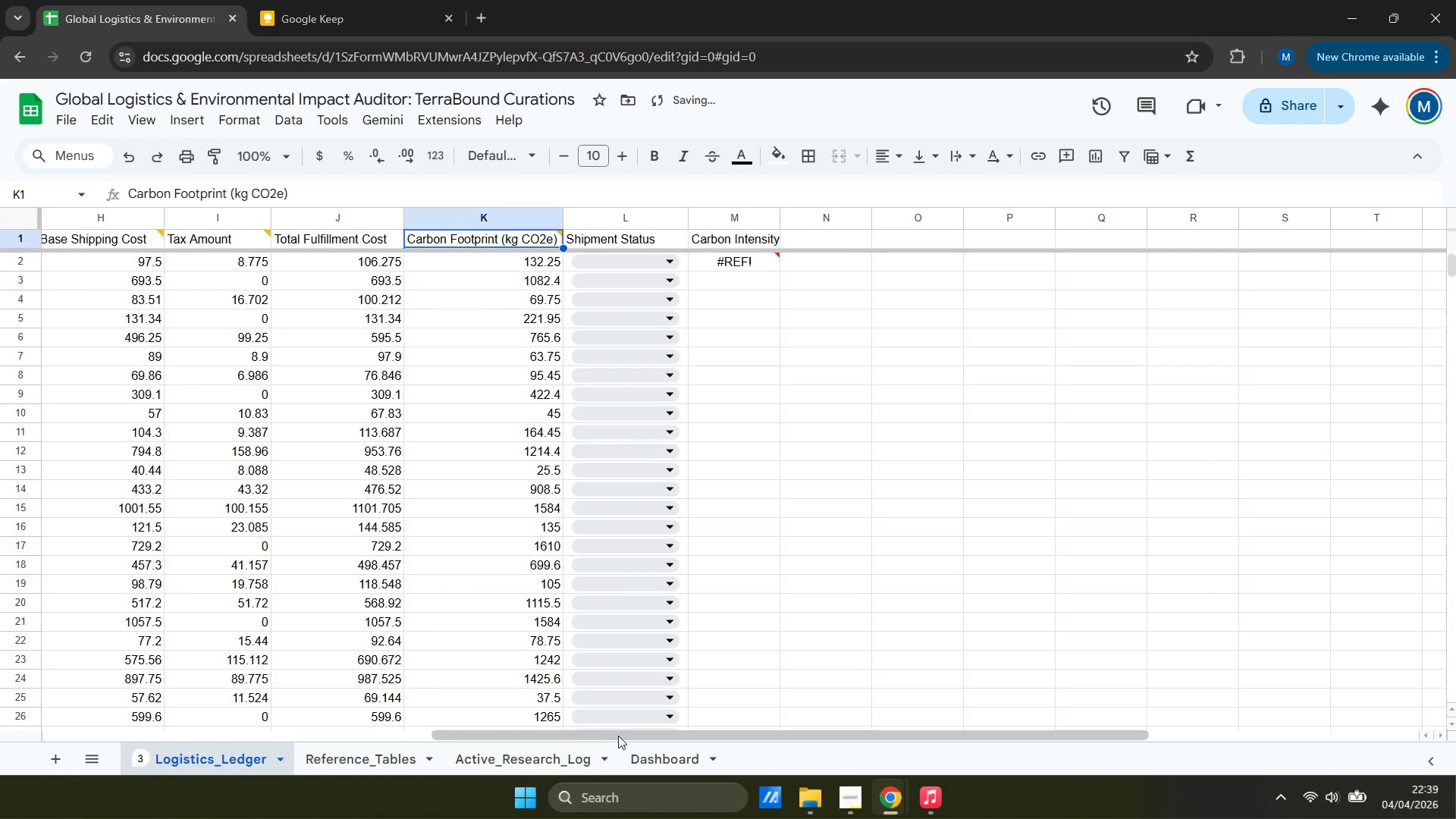 
left_click_drag(start_coordinate=[851, 739], to_coordinate=[95, 661])
 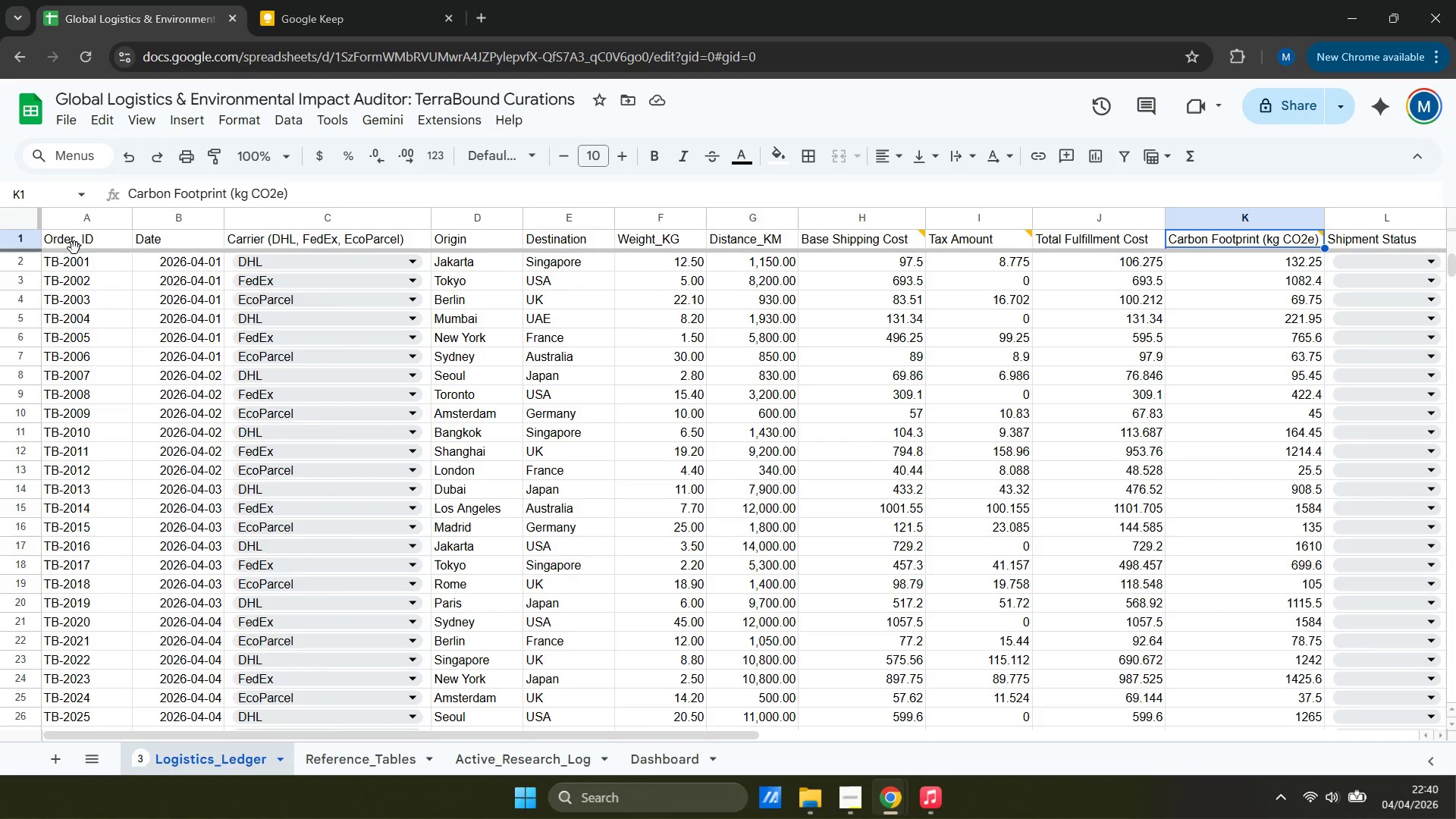 
left_click([77, 245])
 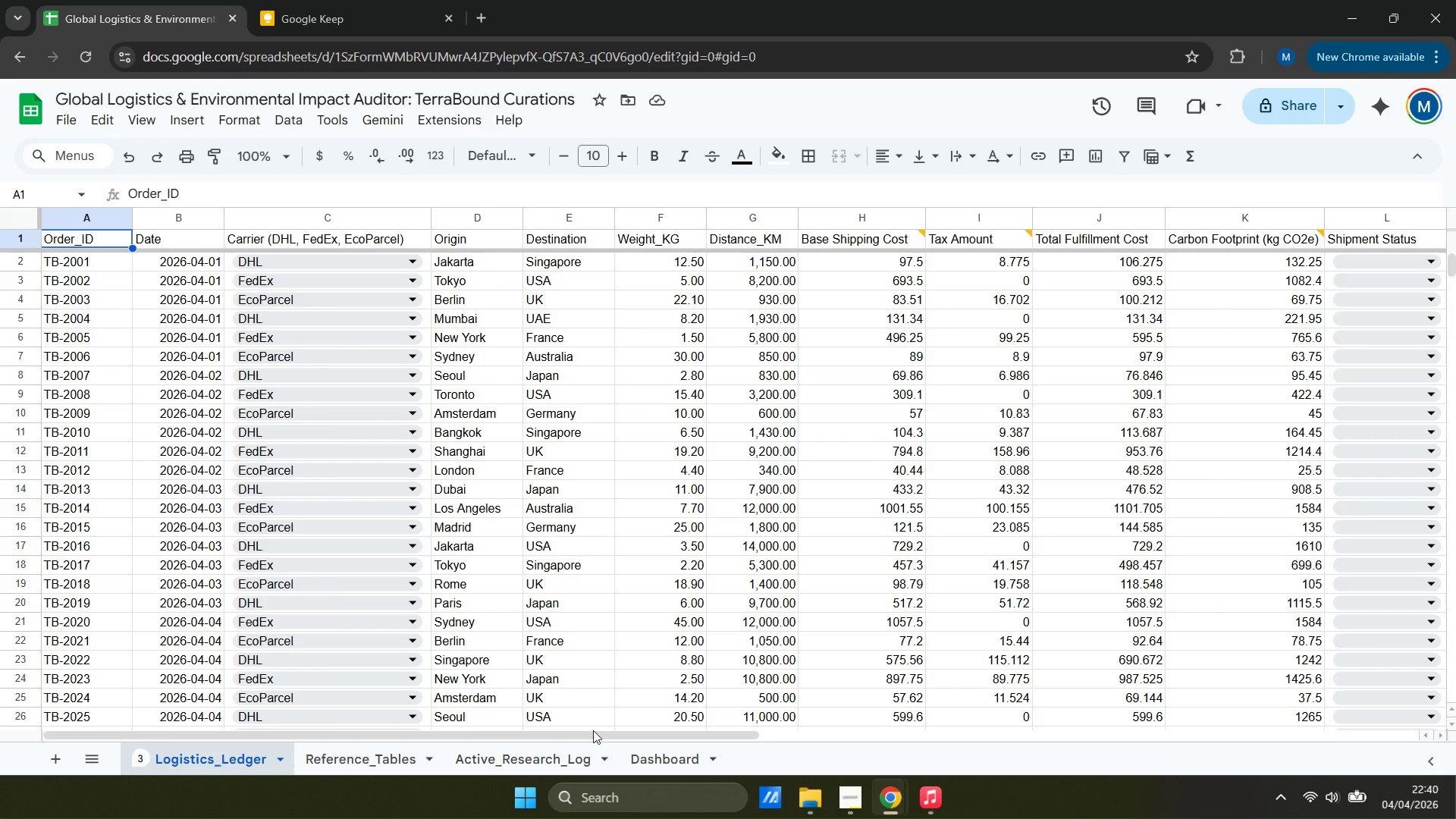 
left_click_drag(start_coordinate=[595, 739], to_coordinate=[978, 755])
 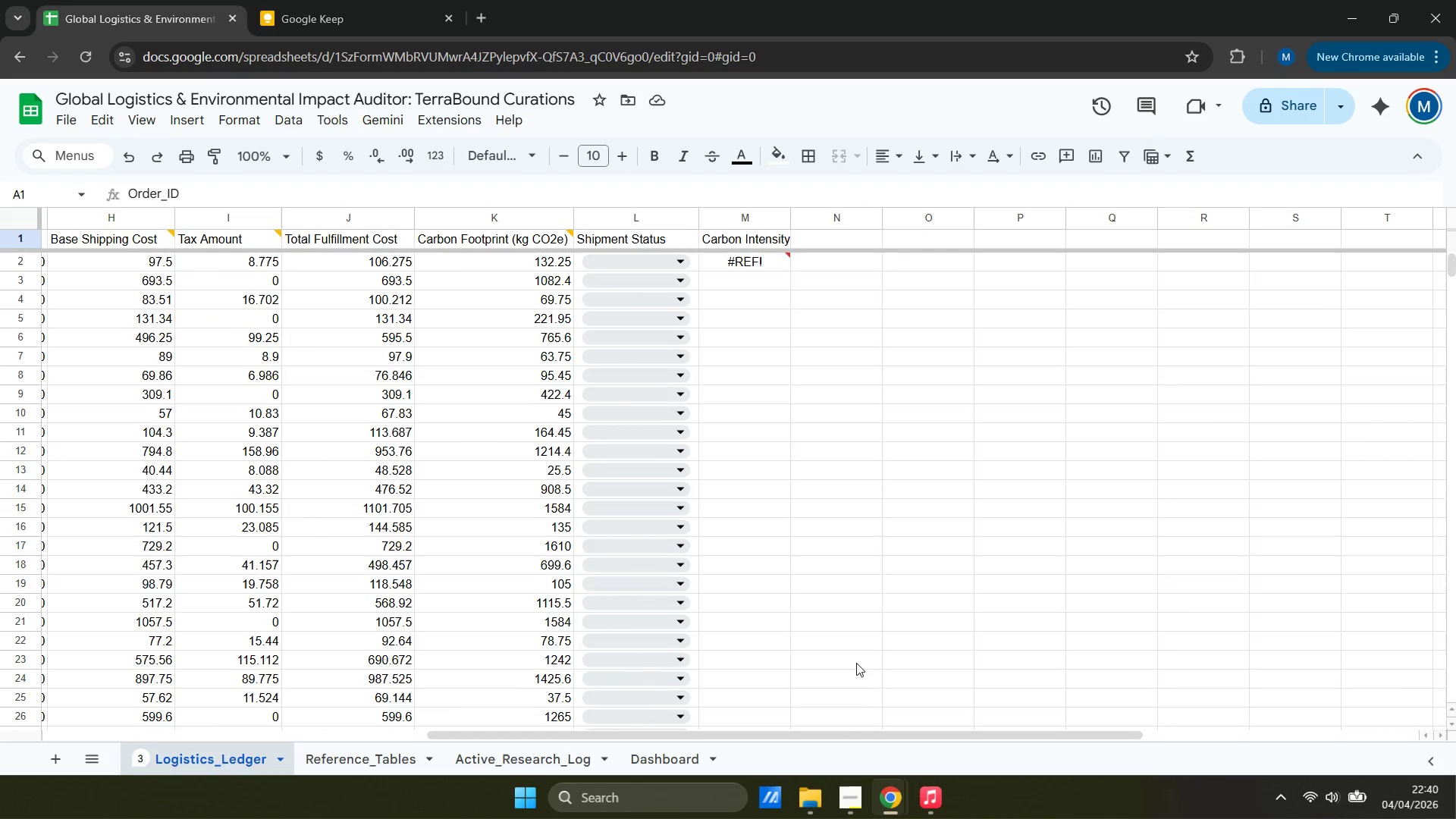 
scroll: coordinate [848, 659], scroll_direction: down, amount: 9.0
 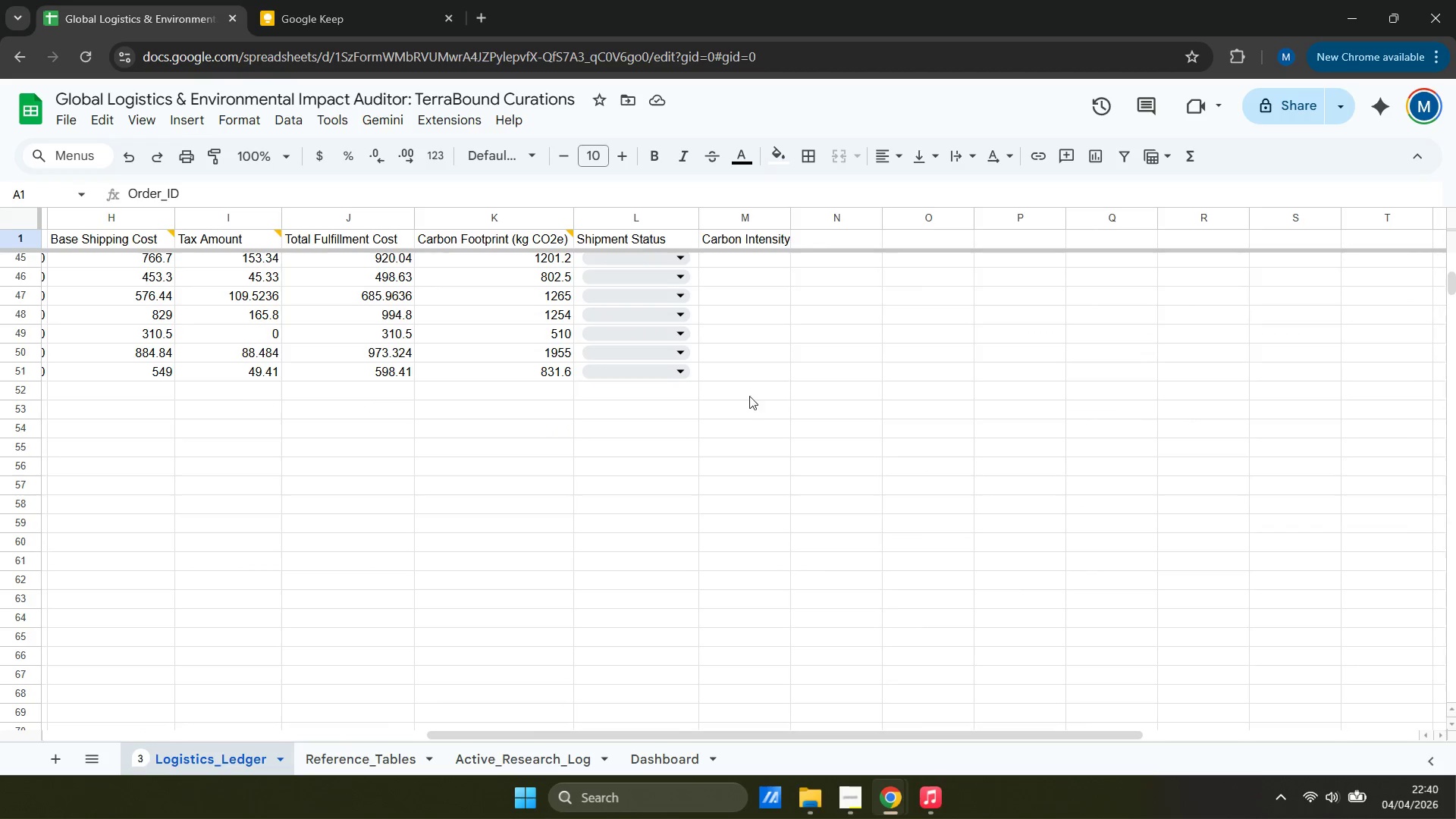 
hold_key(key=ShiftLeft, duration=0.31)
left_click([748, 375])
 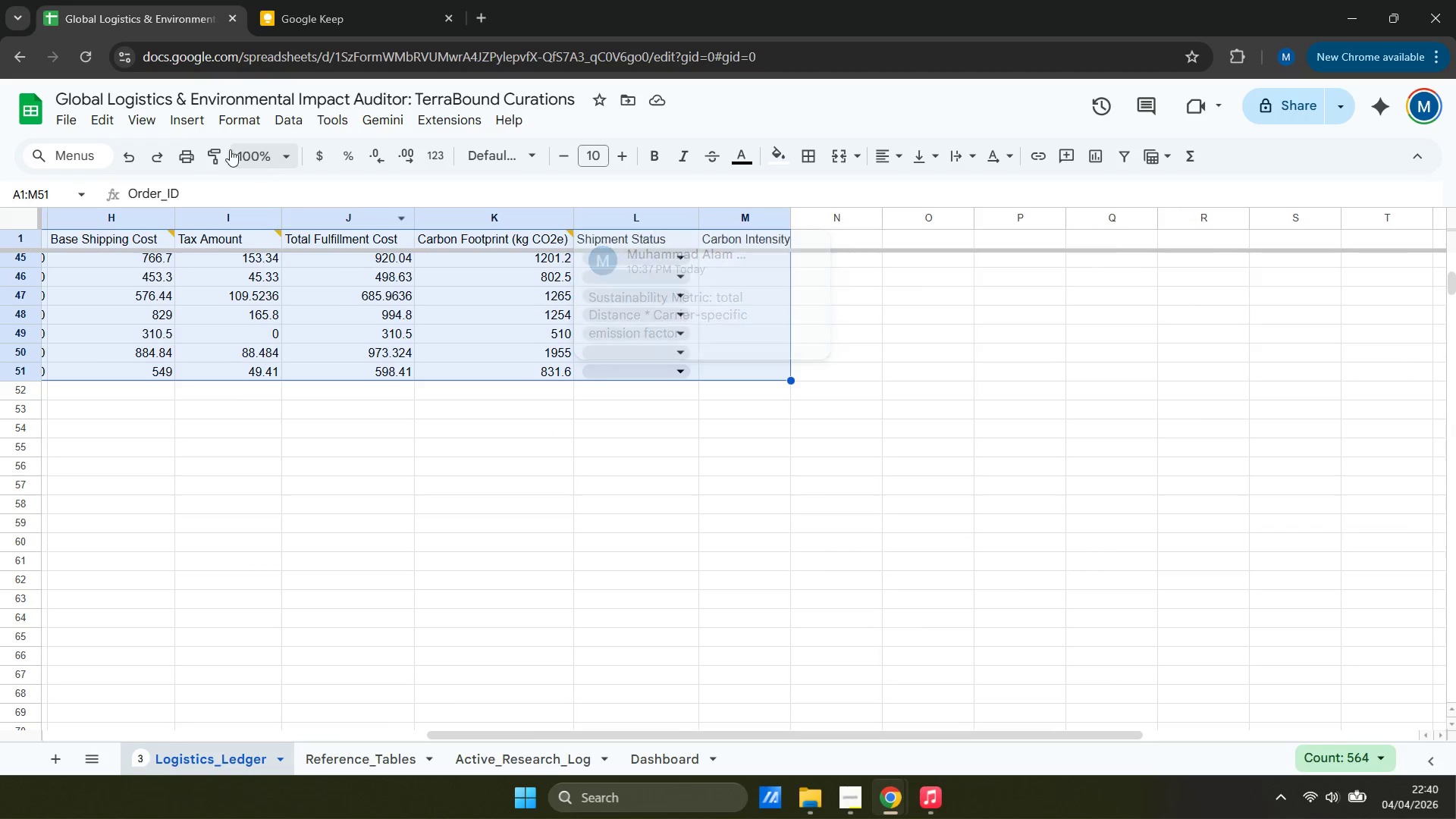 
scroll: coordinate [364, 395], scroll_direction: up, amount: 19.0
 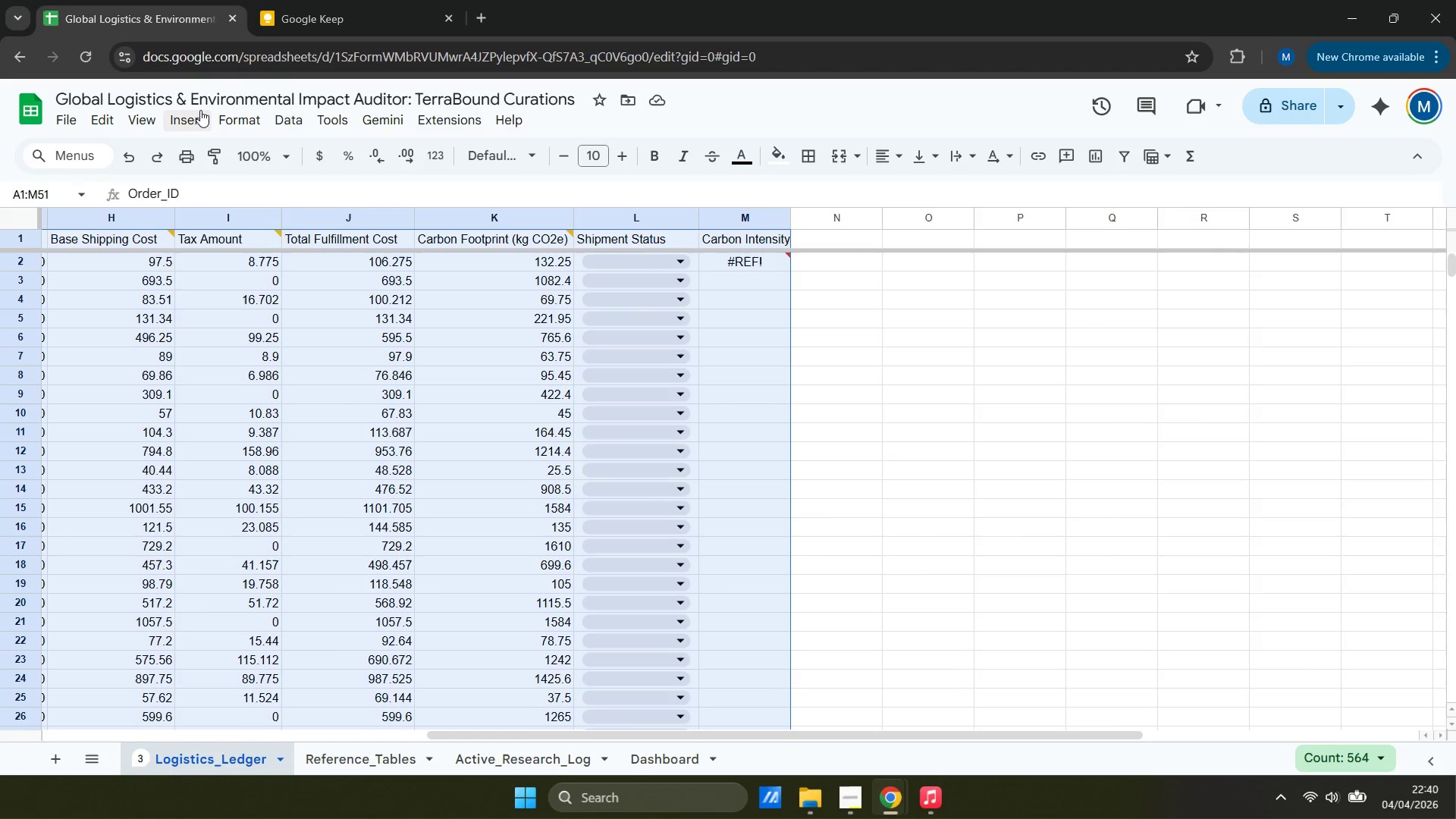 
left_click([249, 129])
 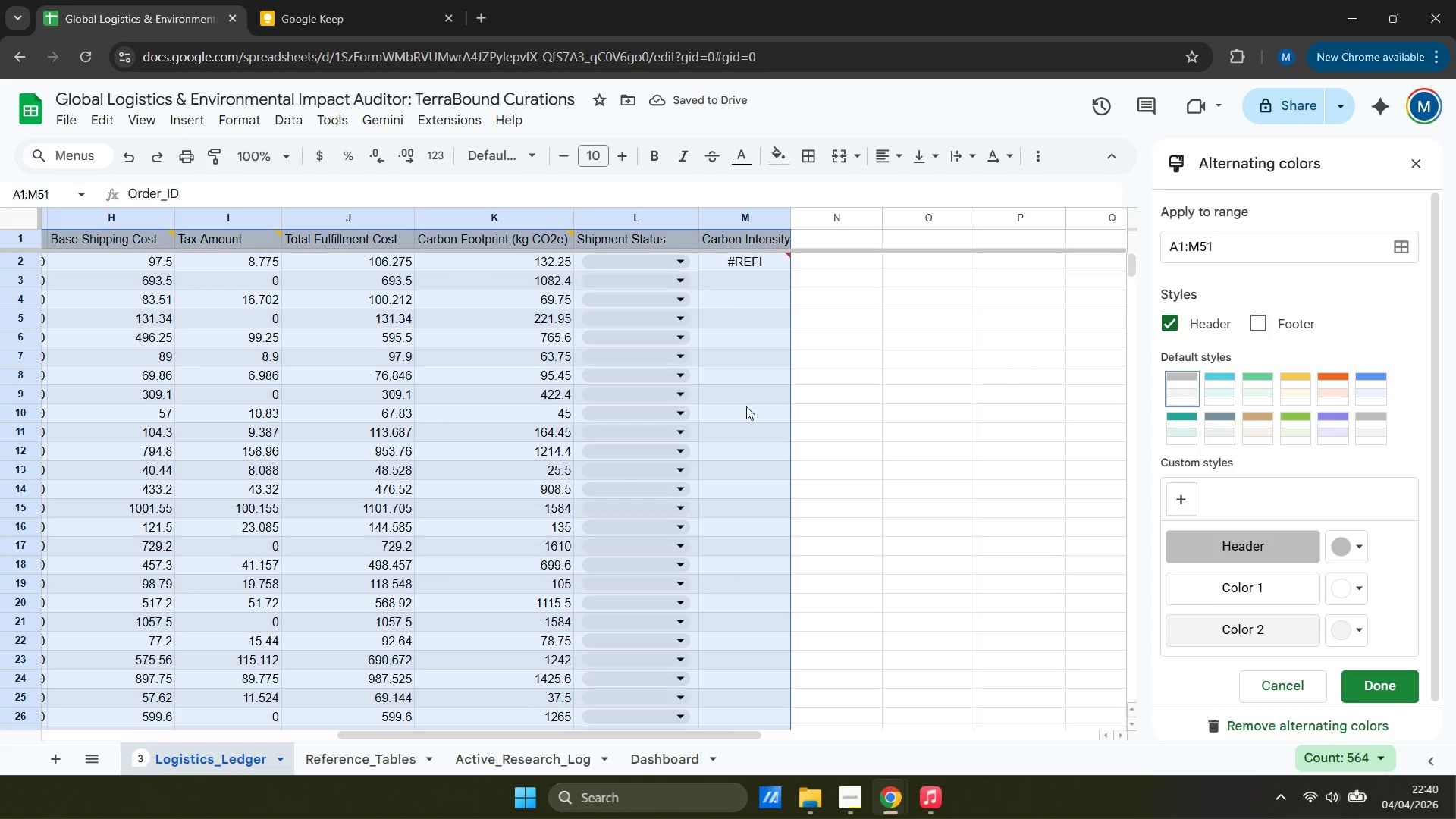 
wait(7.89)
 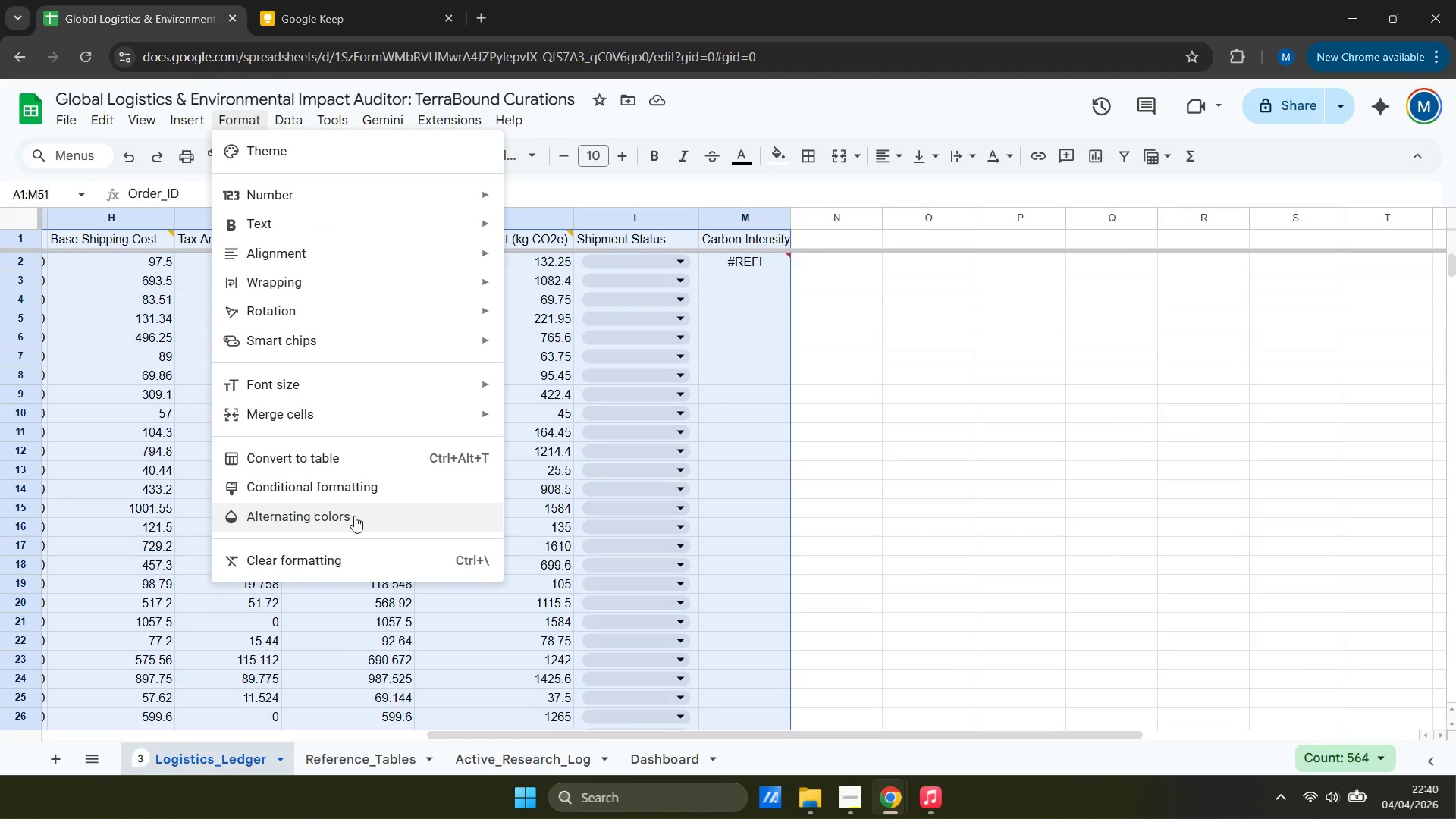 
left_click([1225, 388])
 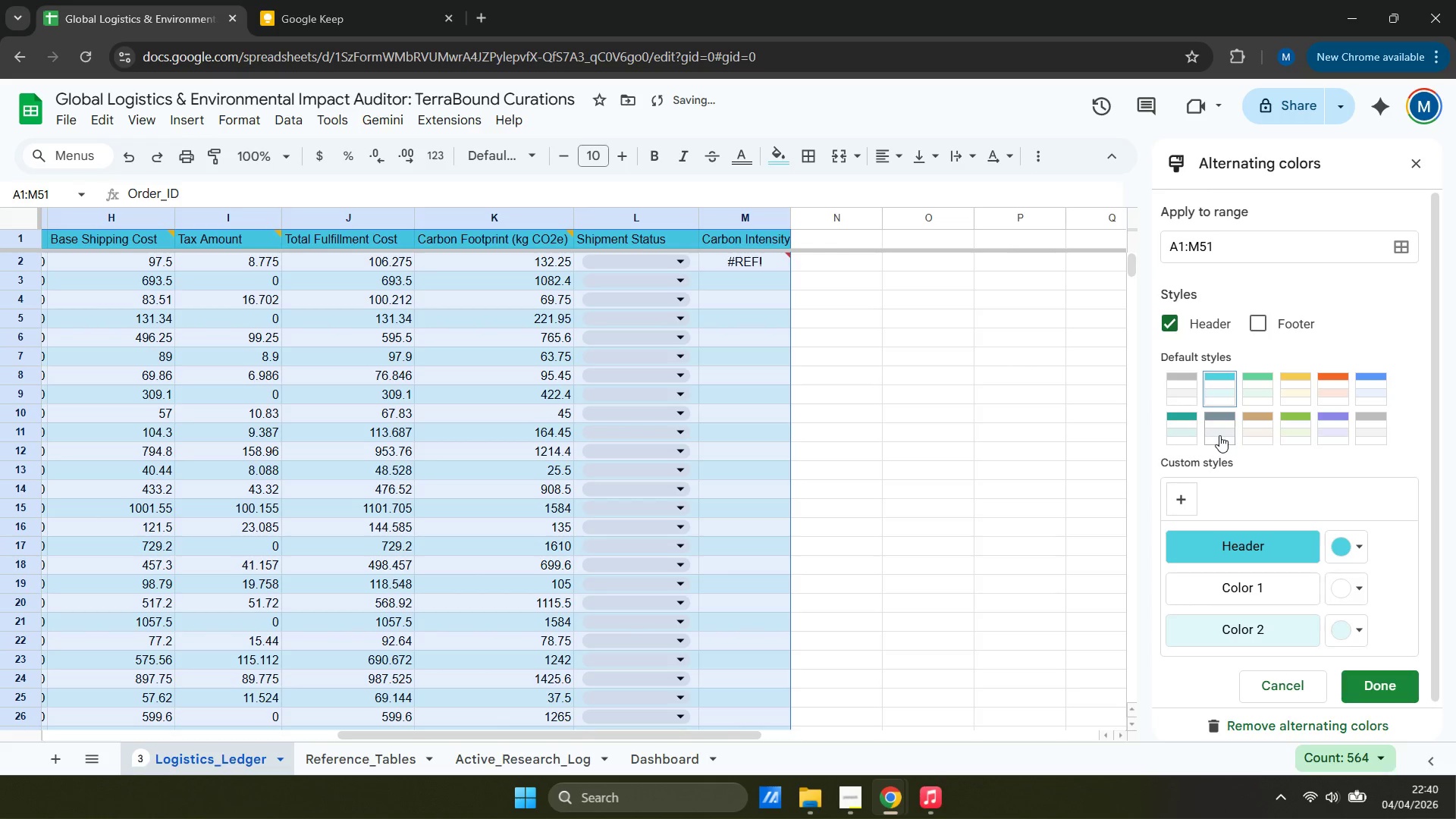 
left_click([1219, 435])
 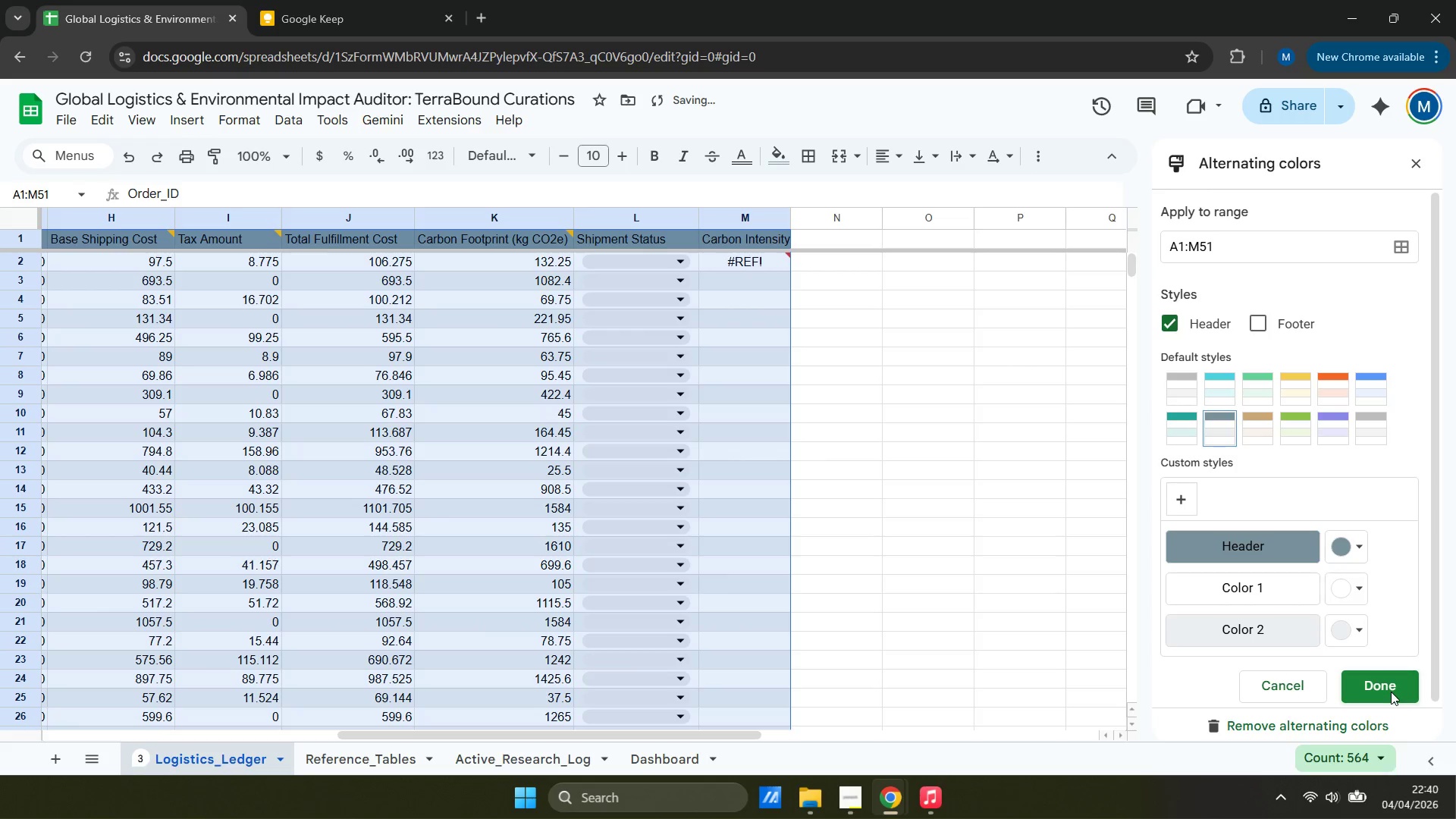 
left_click([1390, 692])
 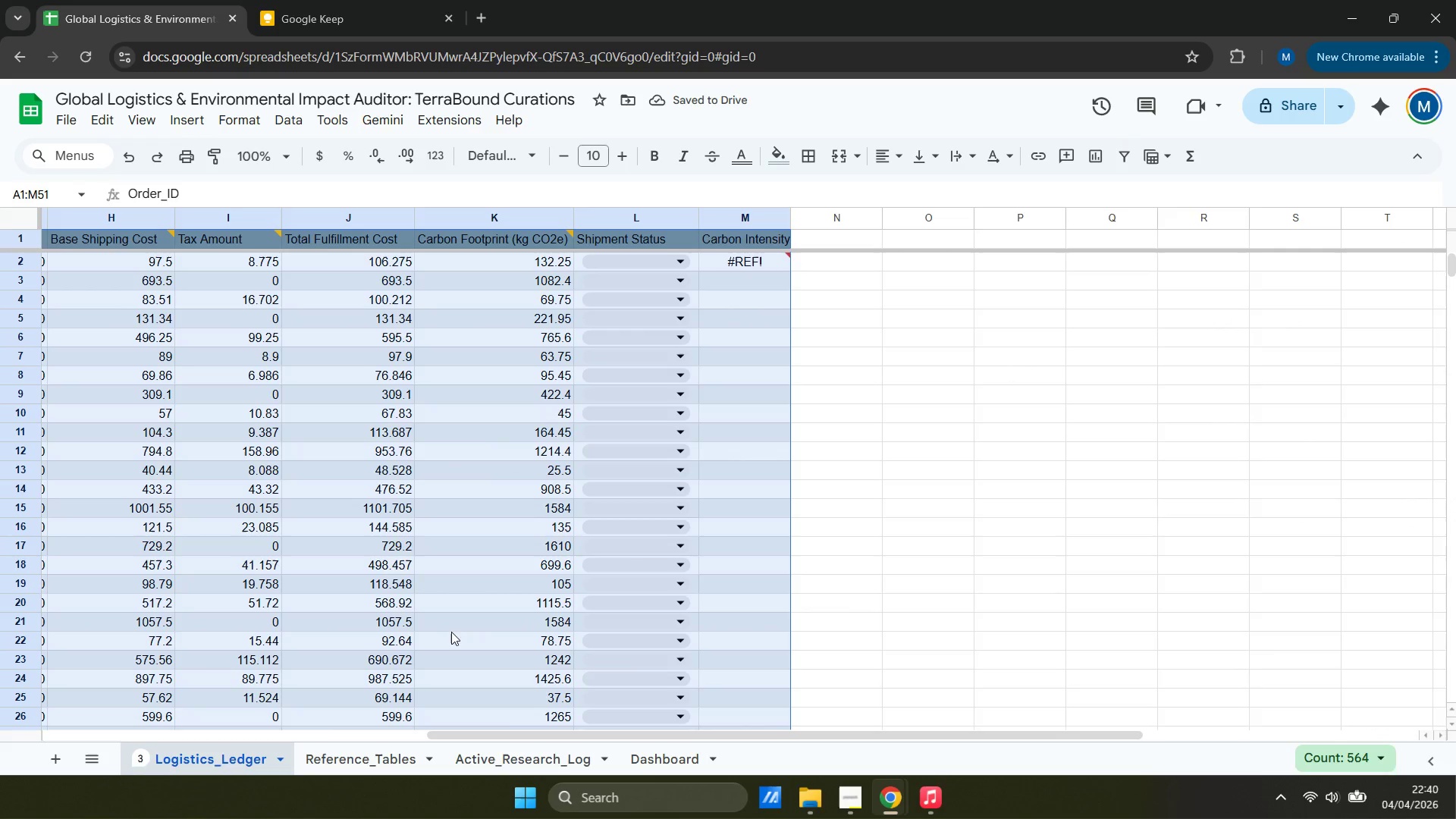 
left_click_drag(start_coordinate=[508, 737], to_coordinate=[140, 704])
 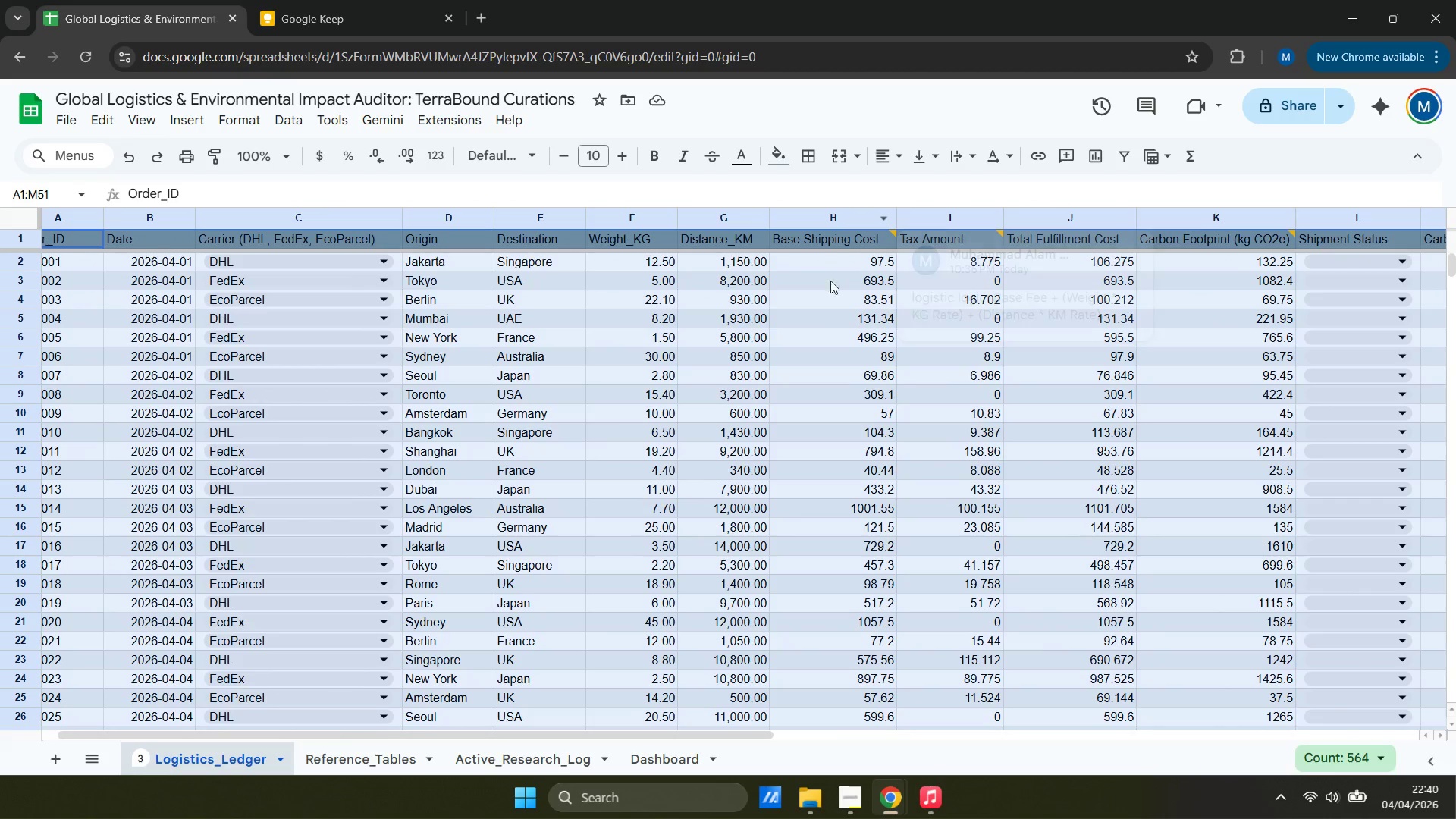 
left_click([839, 269])
 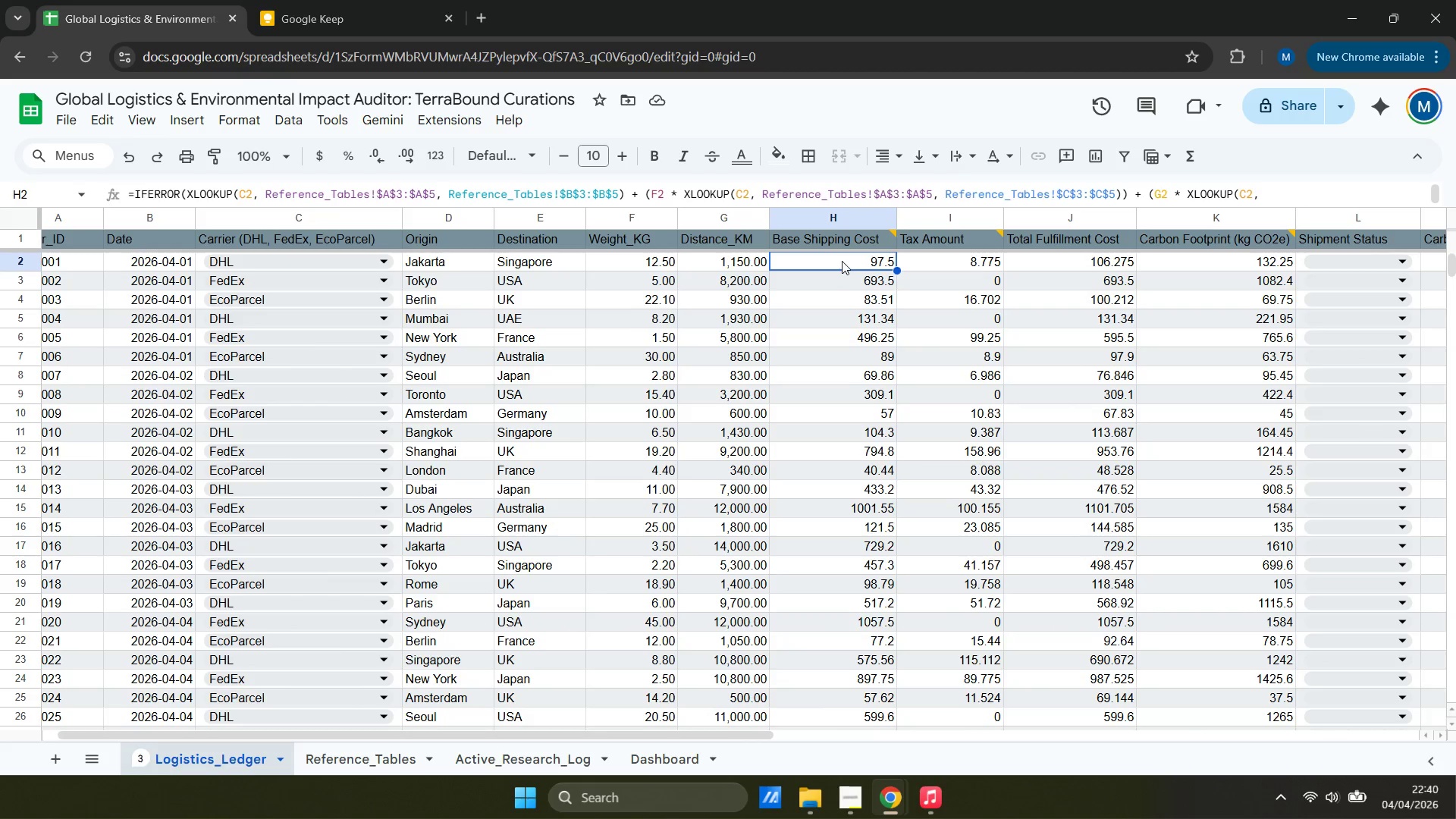 
scroll: coordinate [842, 260], scroll_direction: up, amount: 8.0
 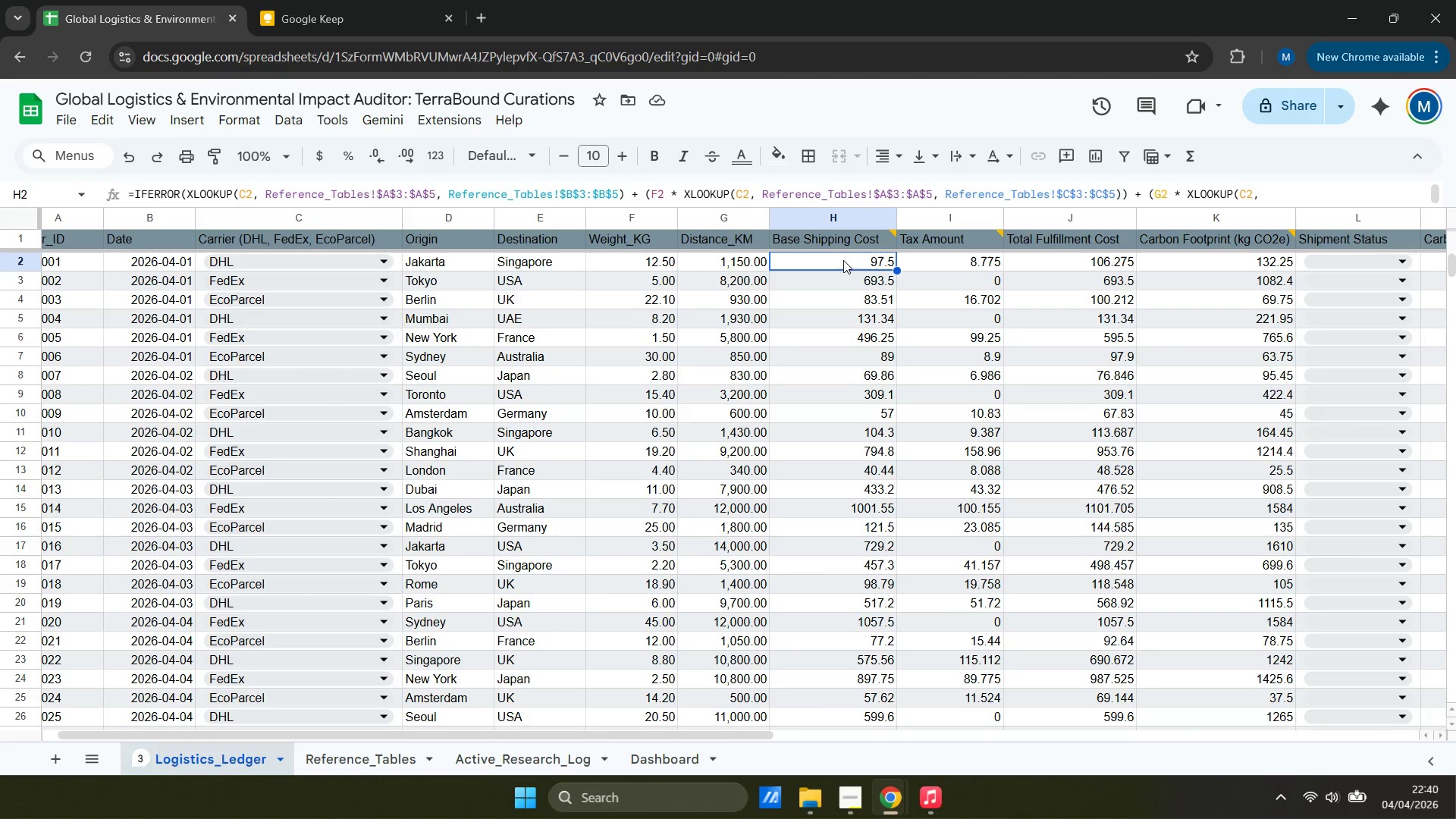 
scroll: coordinate [1225, 536], scroll_direction: down, amount: 7.0
 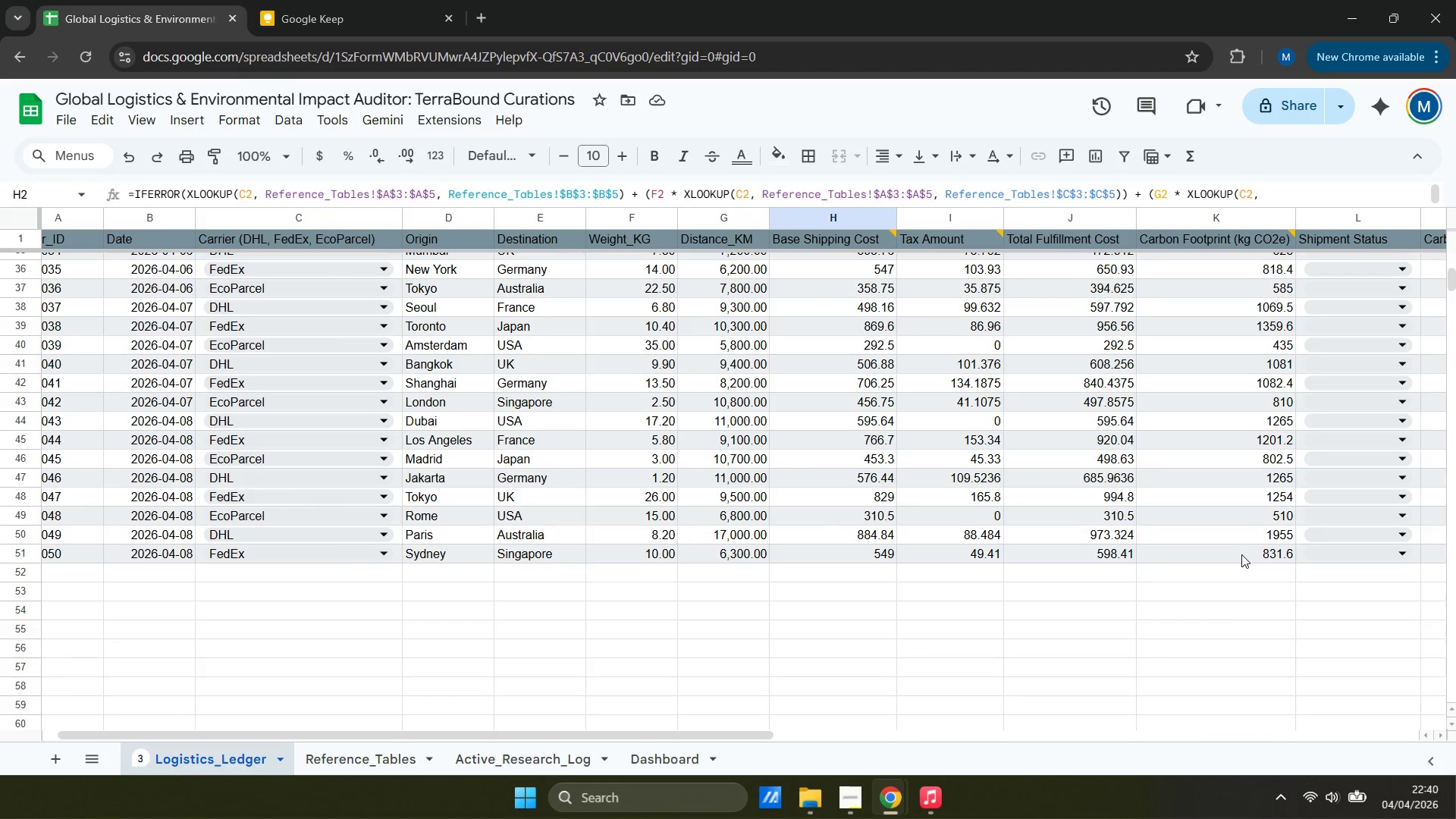 
hold_key(key=ShiftLeft, duration=0.41)
left_click([1241, 554])
 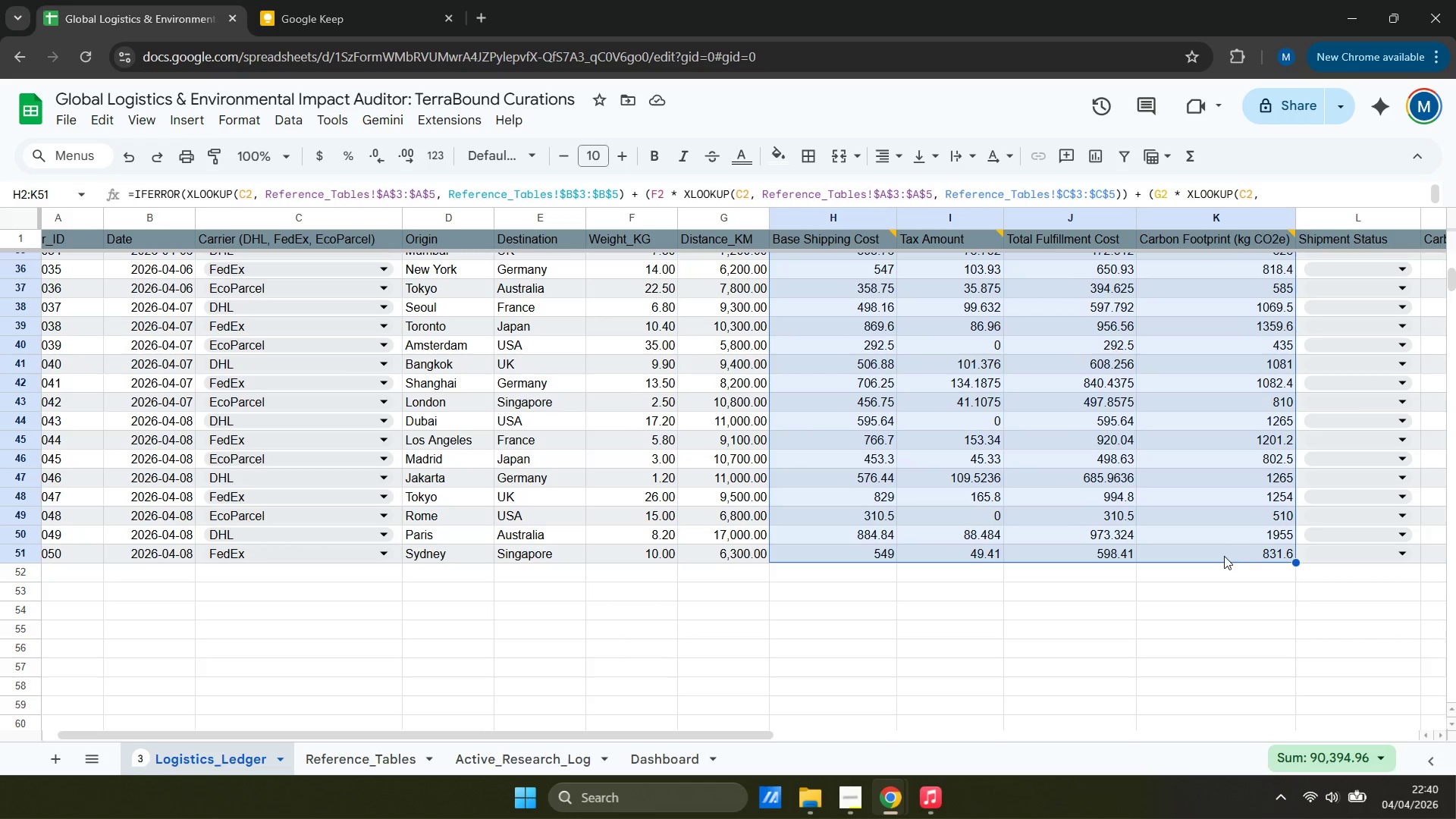 
scroll: coordinate [1196, 557], scroll_direction: up, amount: 15.0
 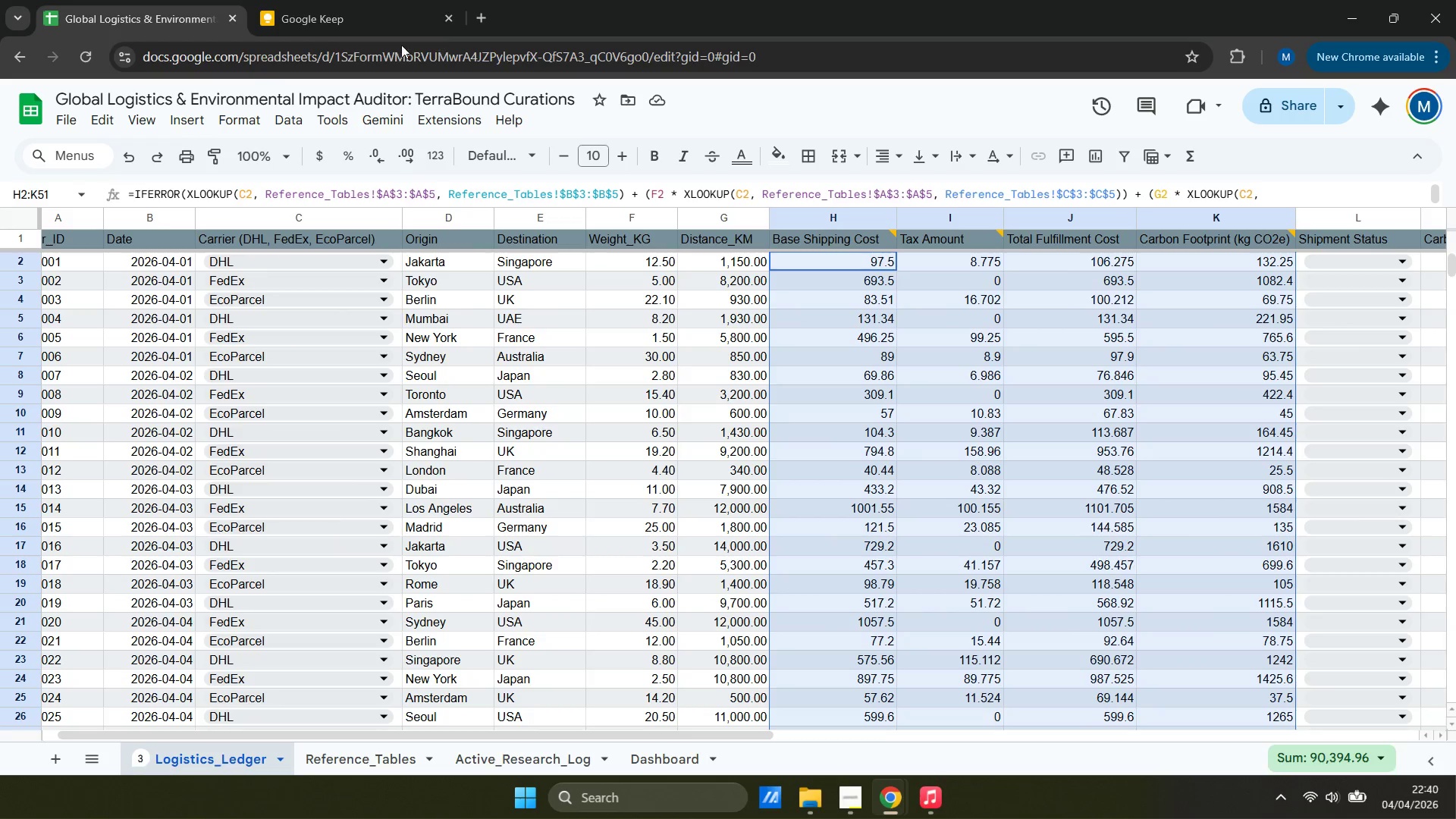 
left_click([302, 124])
 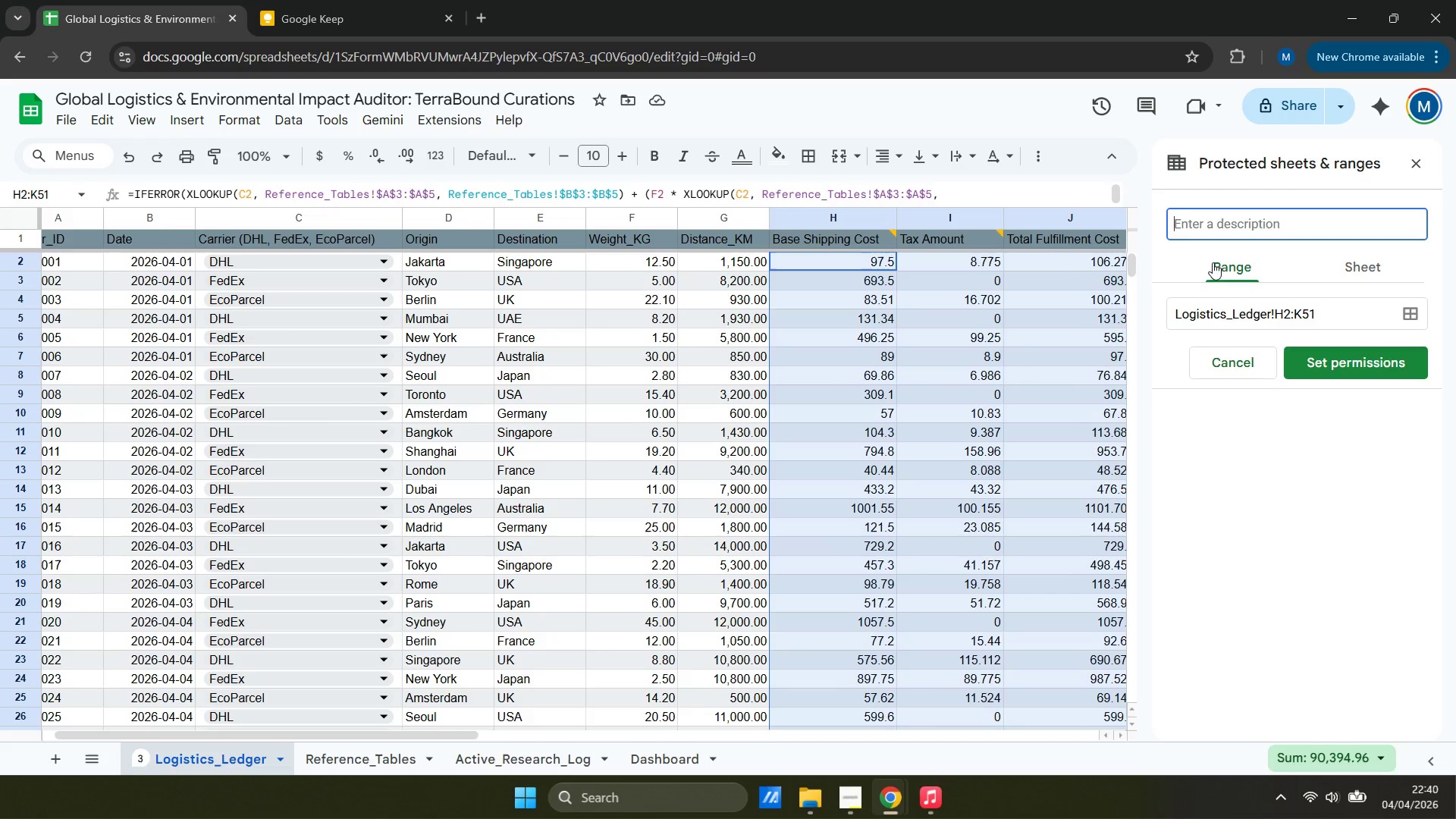 
wait(18.41)
 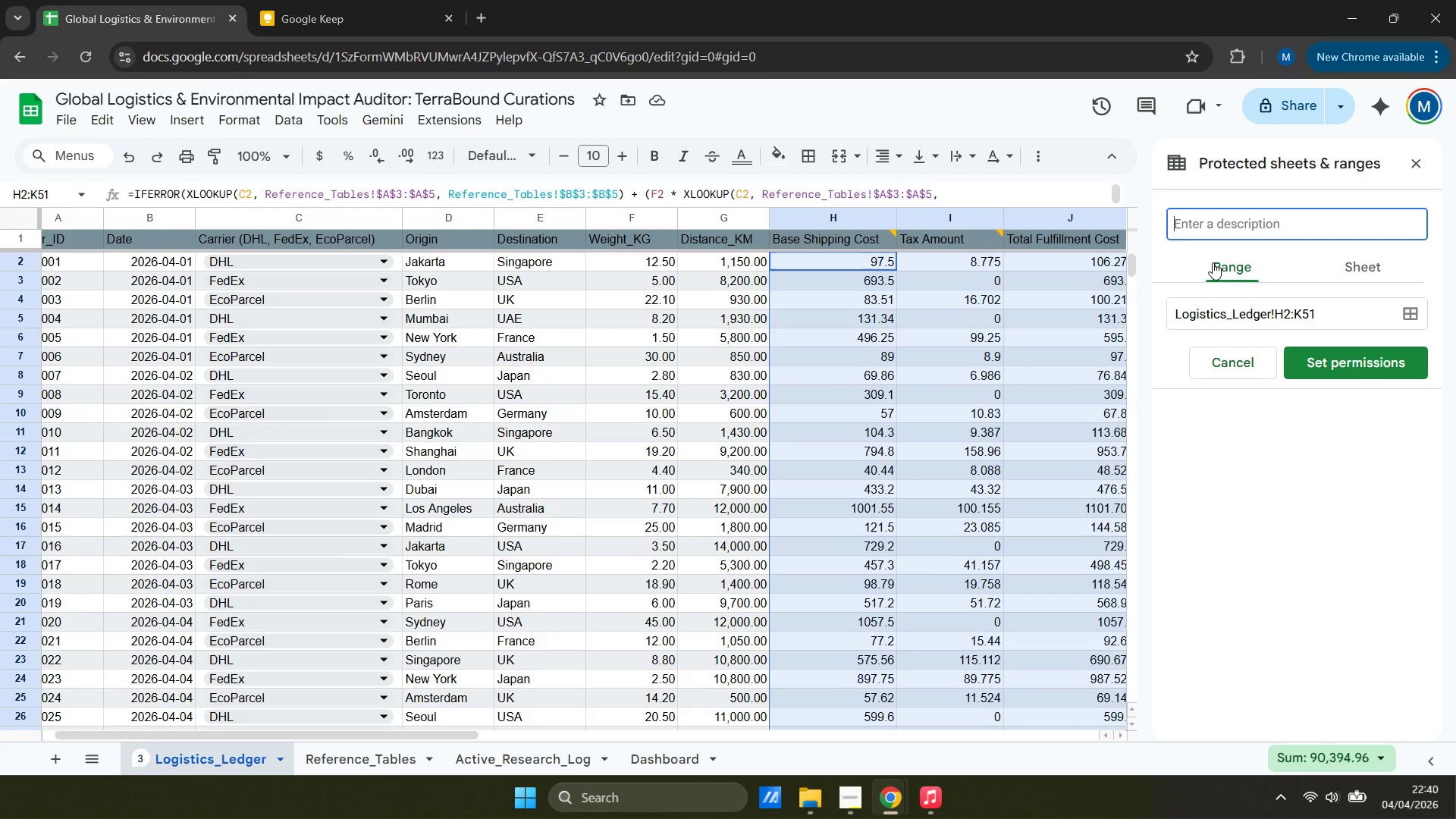 
left_click([1332, 362])
 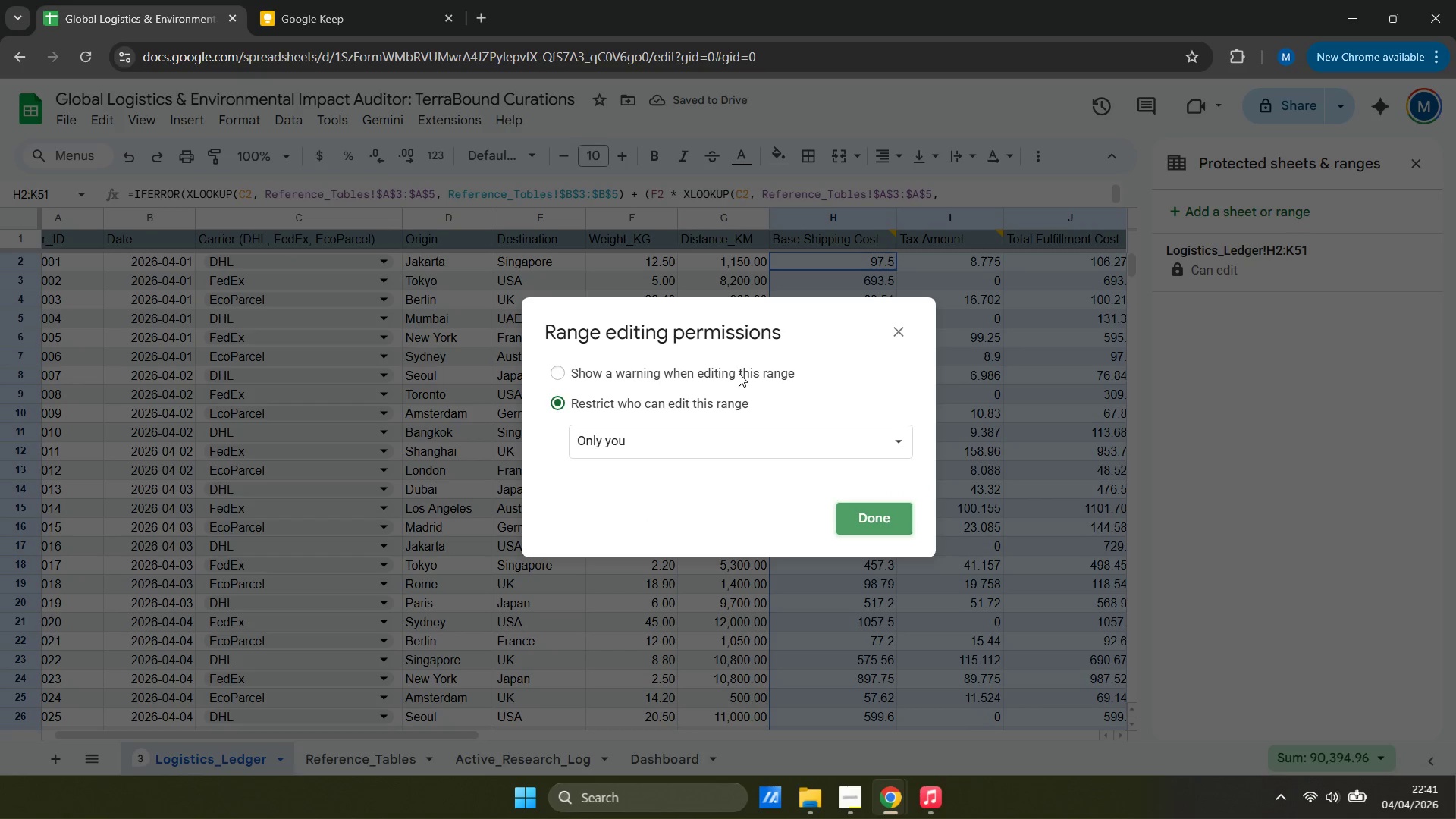 
left_click([739, 373])
 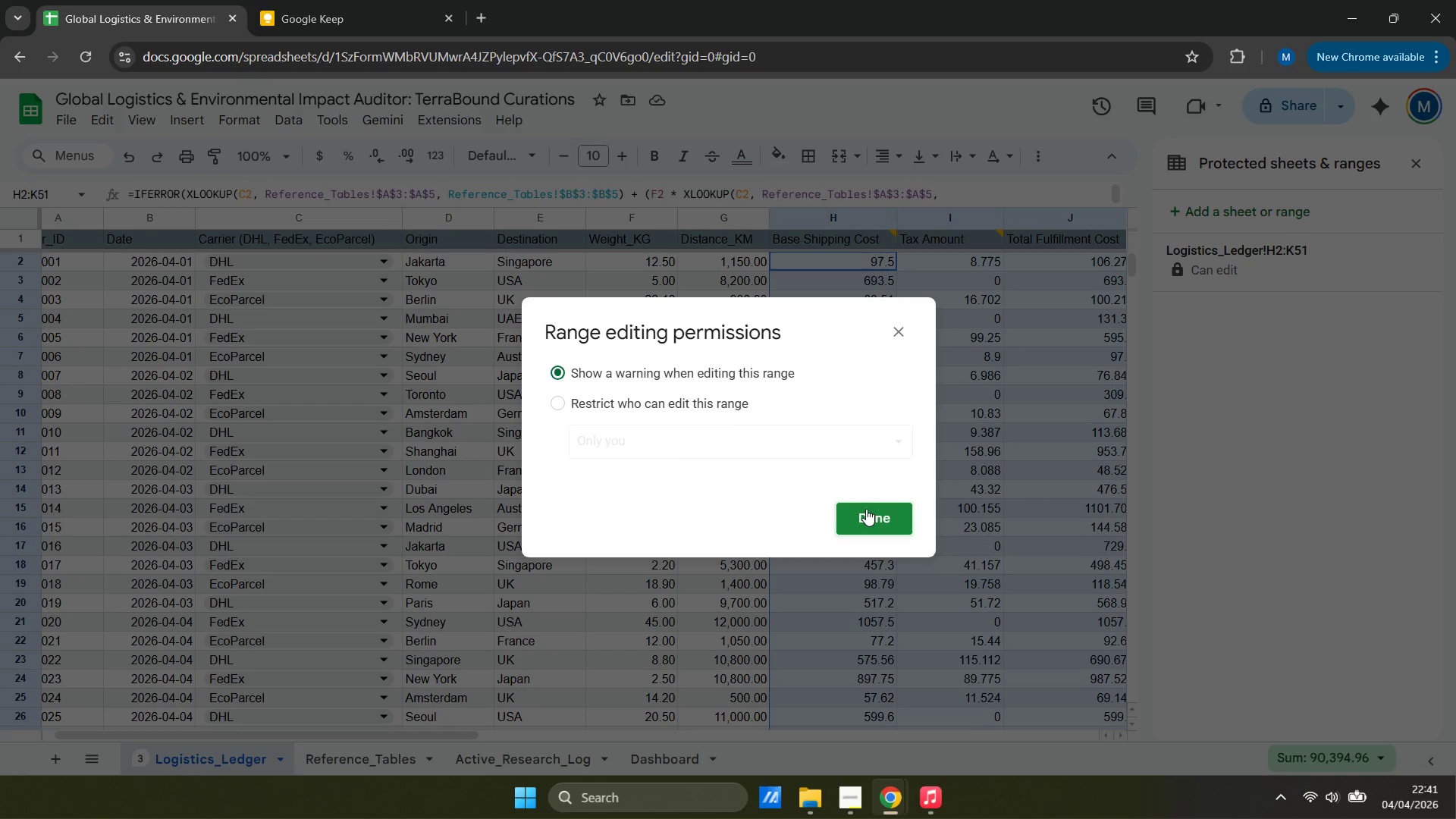 
left_click([866, 509])
 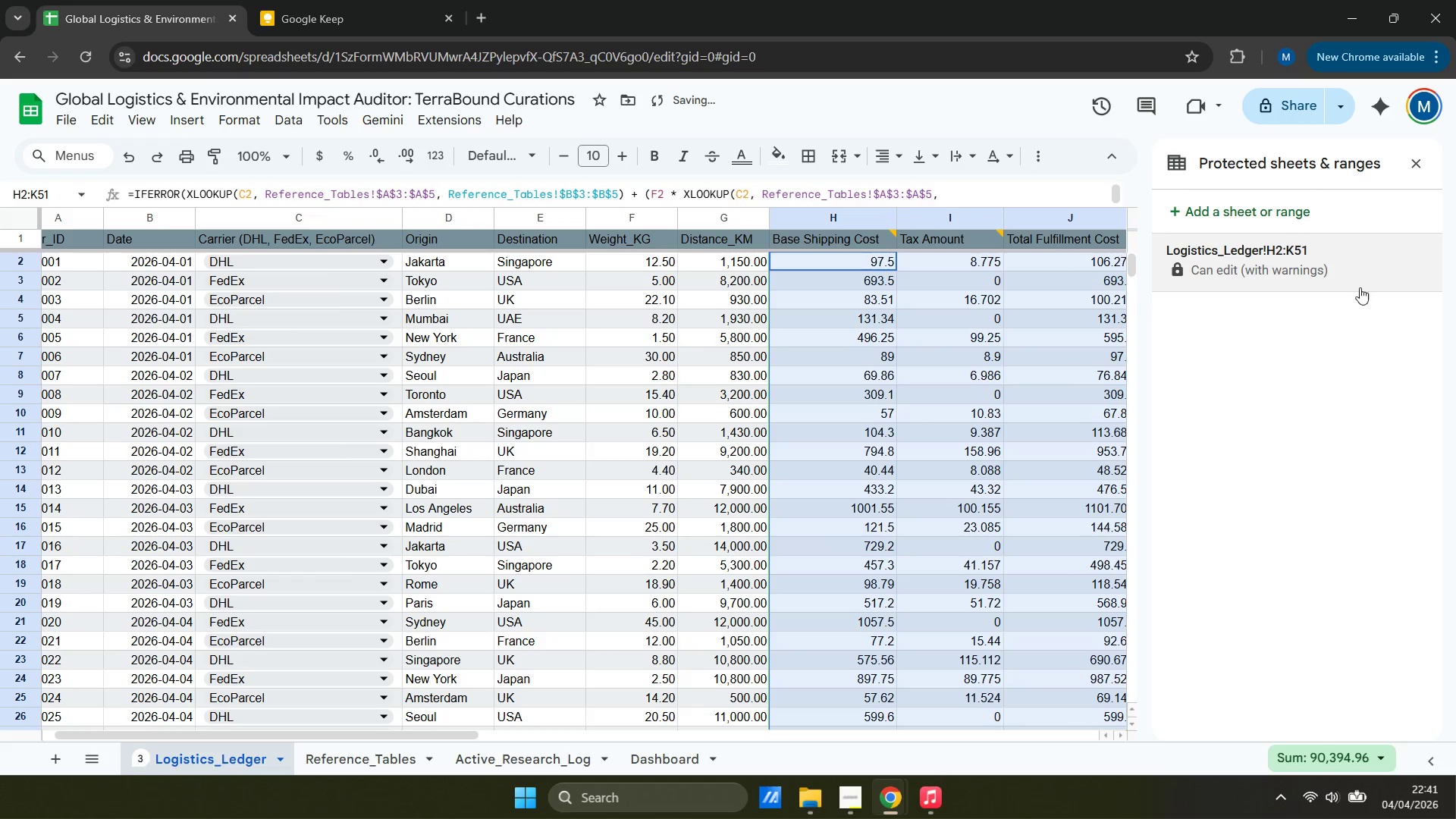 
left_click([1418, 165])
 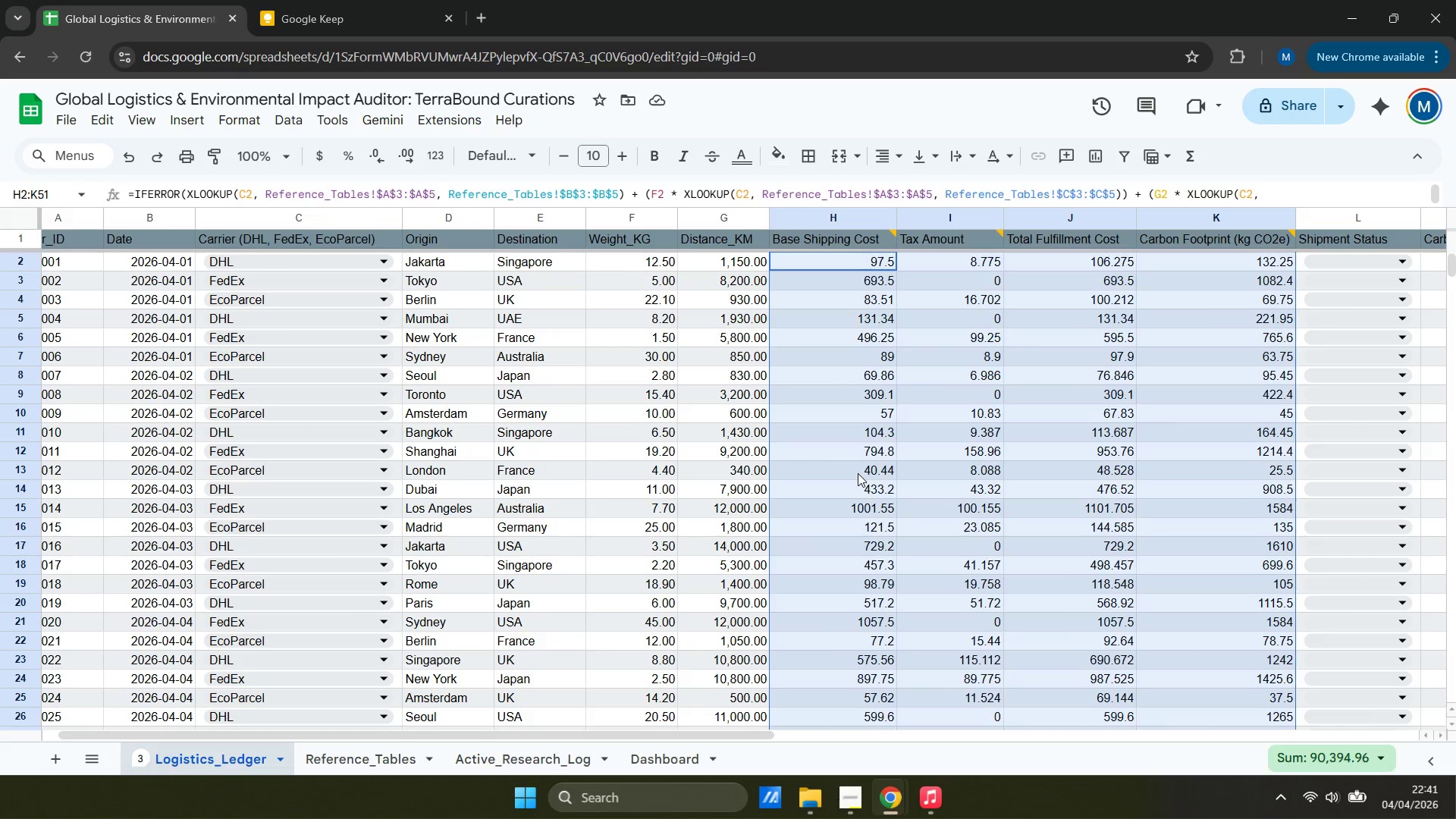 
wait(6.28)
 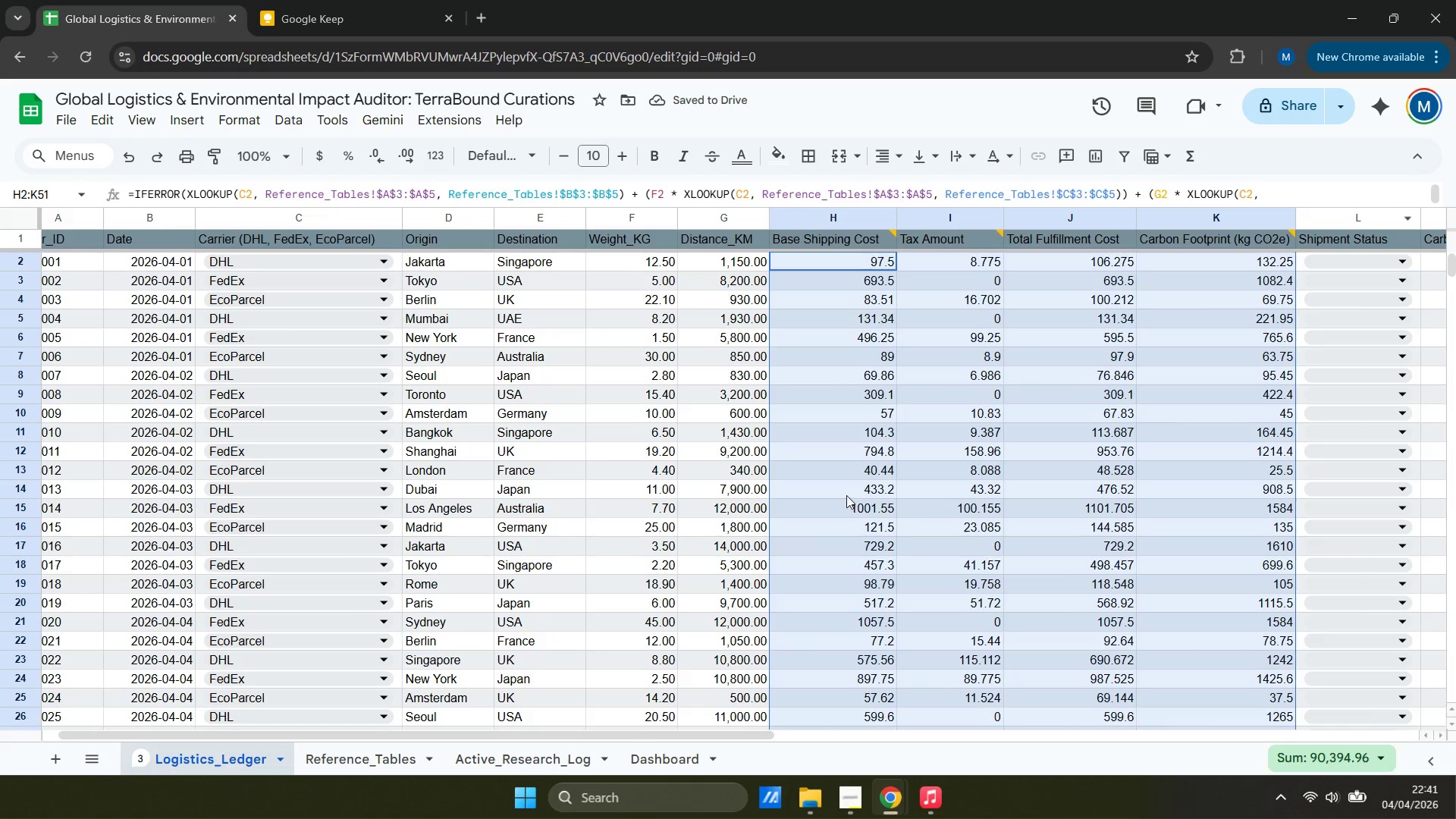 
left_click_drag(start_coordinate=[627, 735], to_coordinate=[873, 733])
 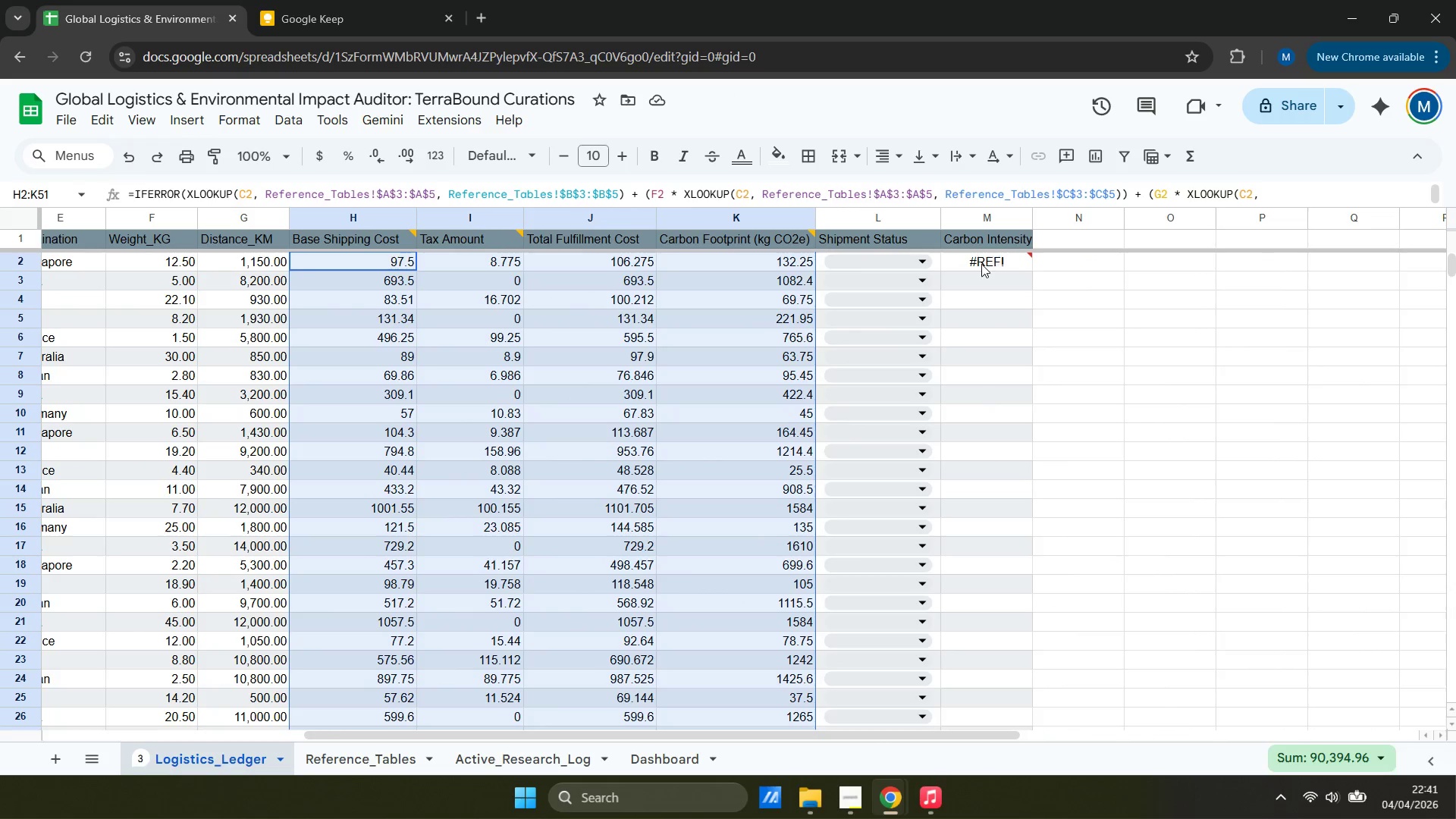 
left_click([980, 265])
 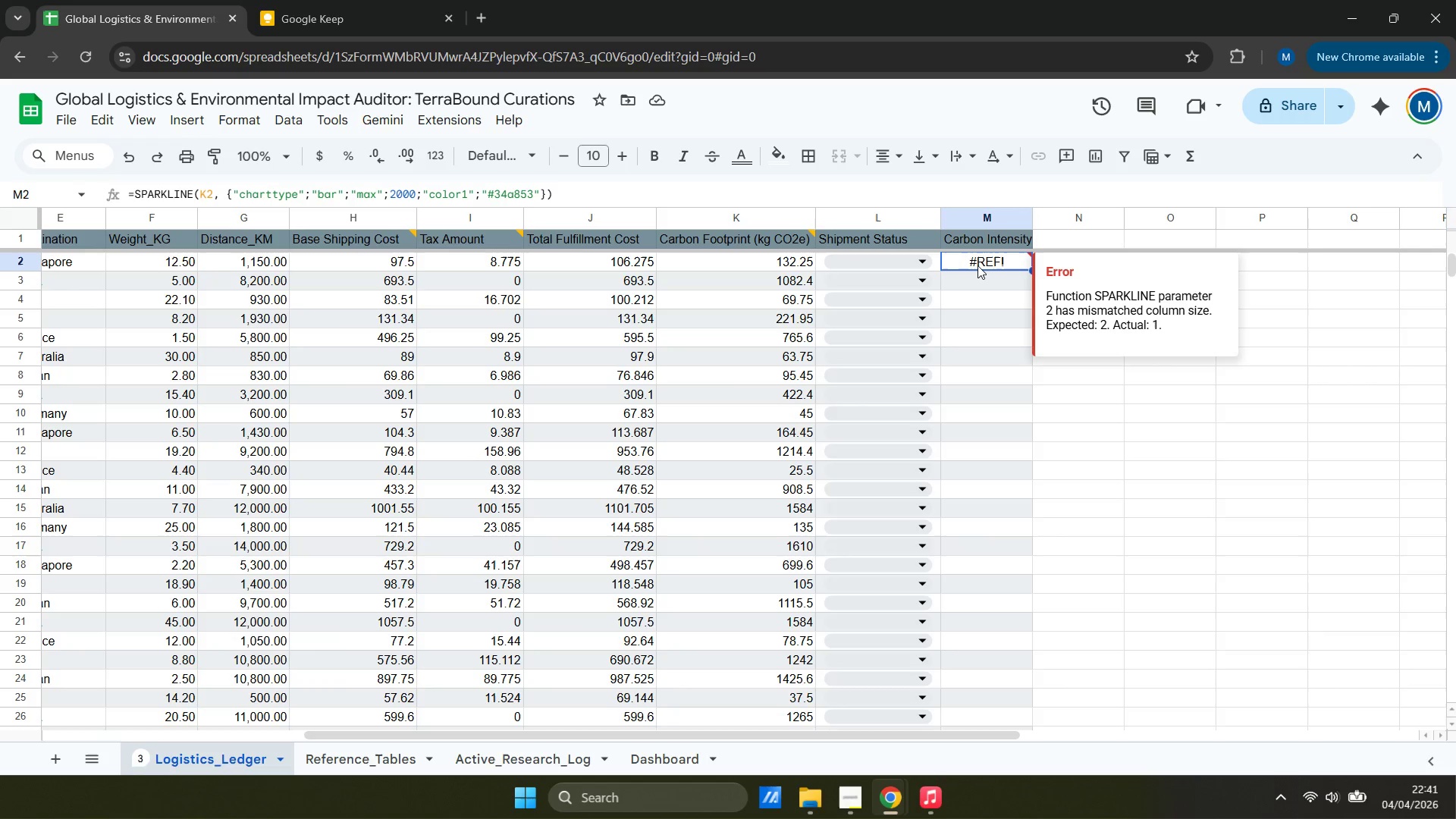 
wait(12.17)
 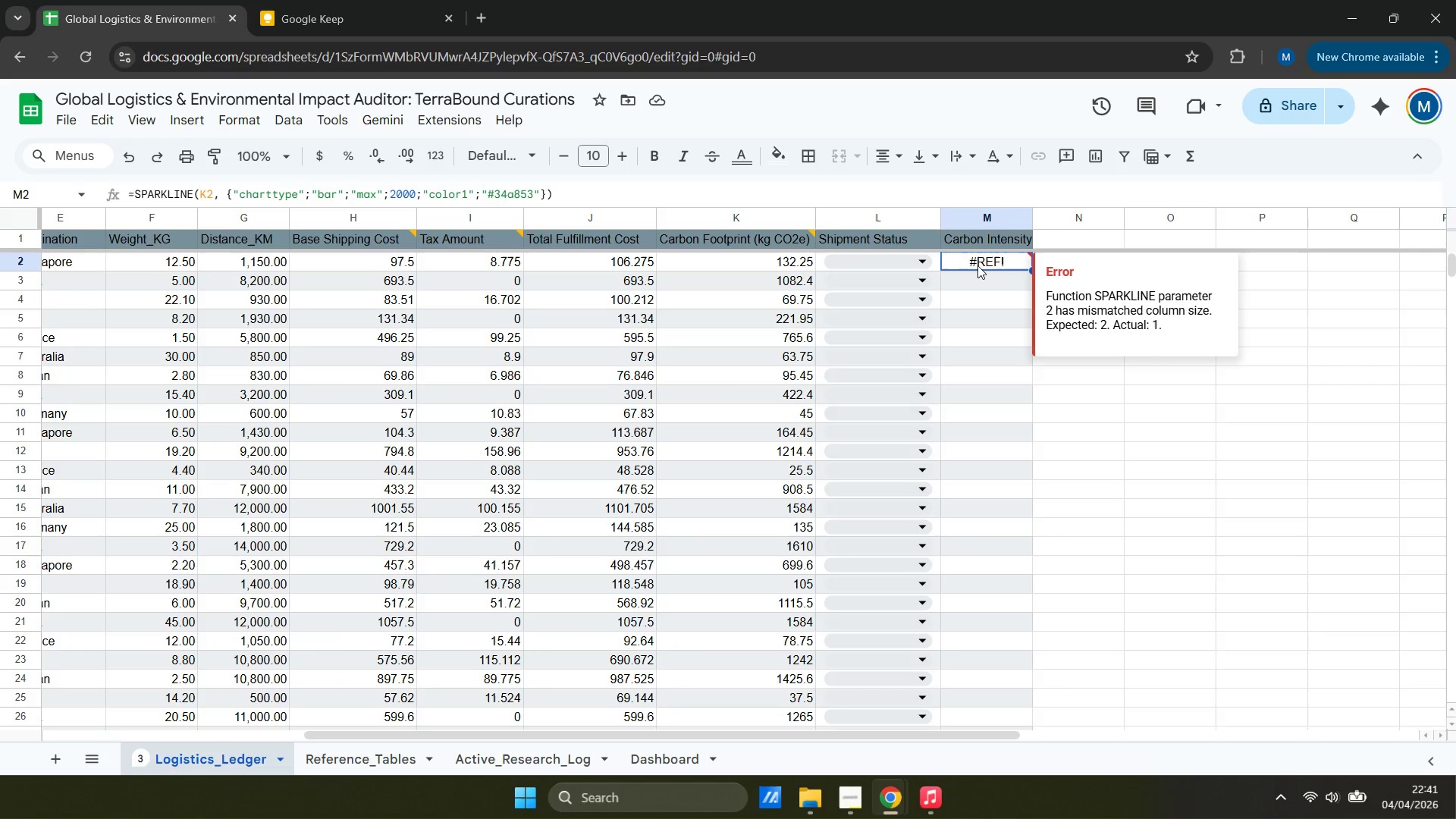 
left_click([306, 199])
 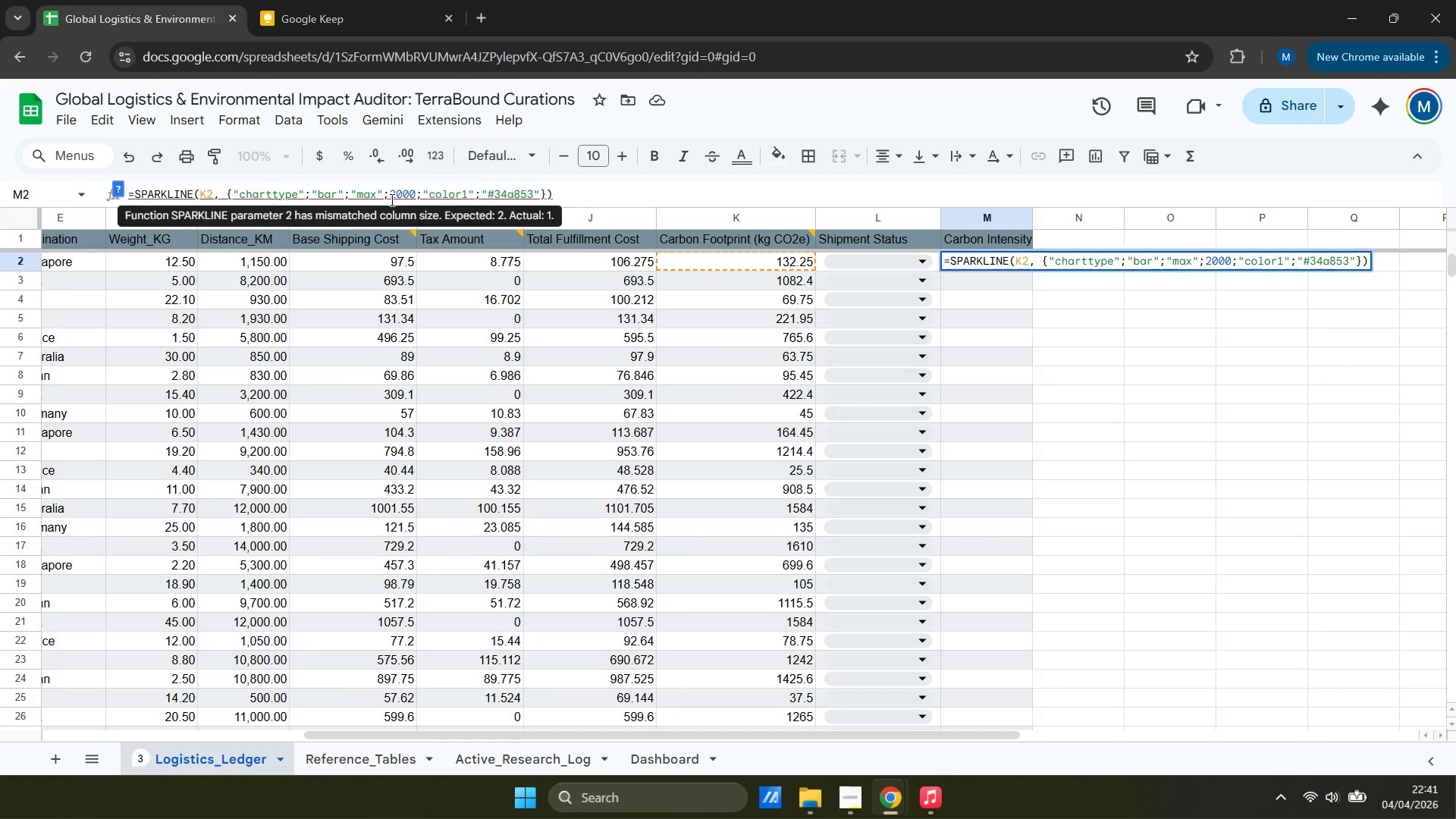 
key(ArrowRight)
 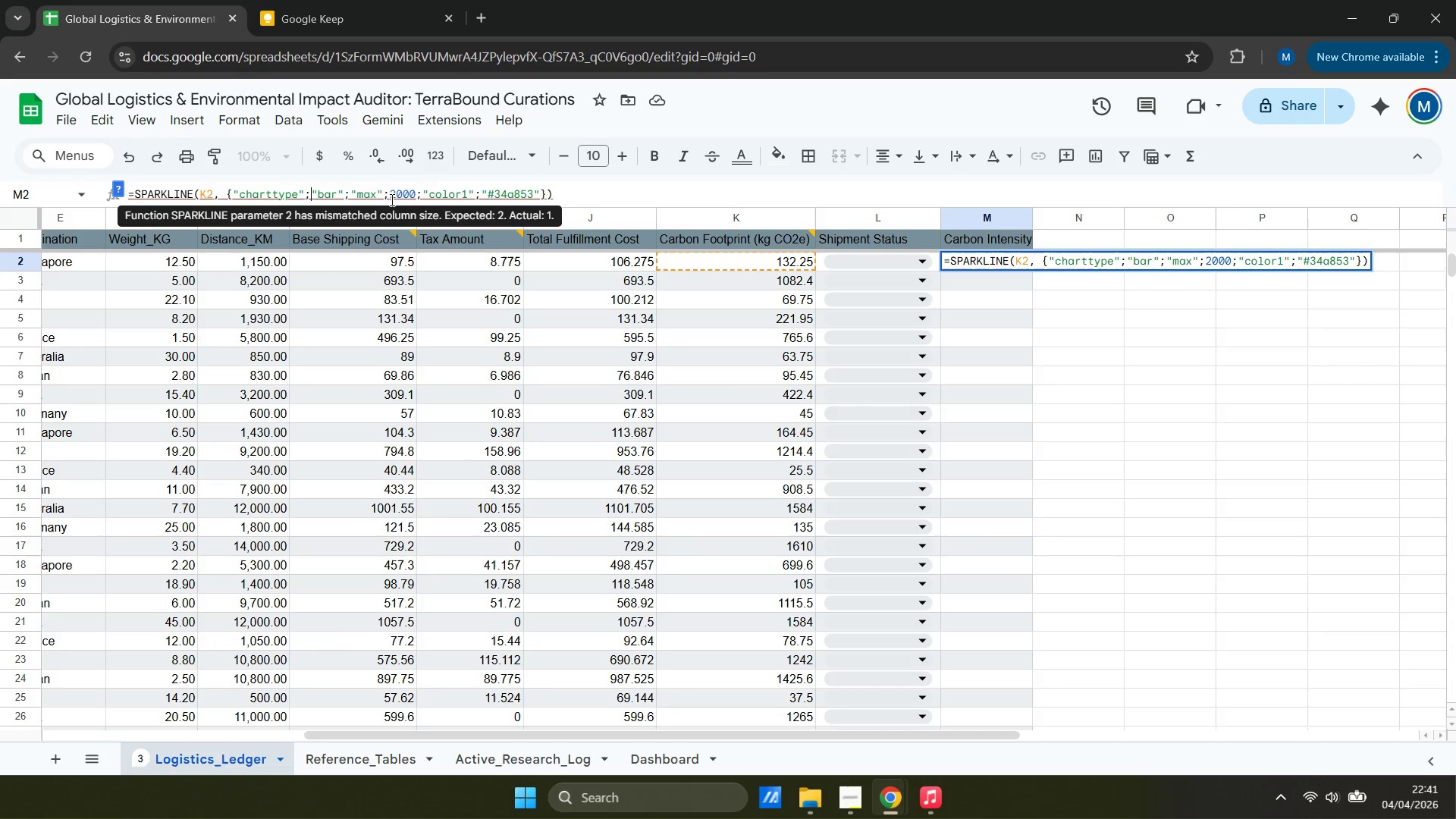 
key(Backspace)
 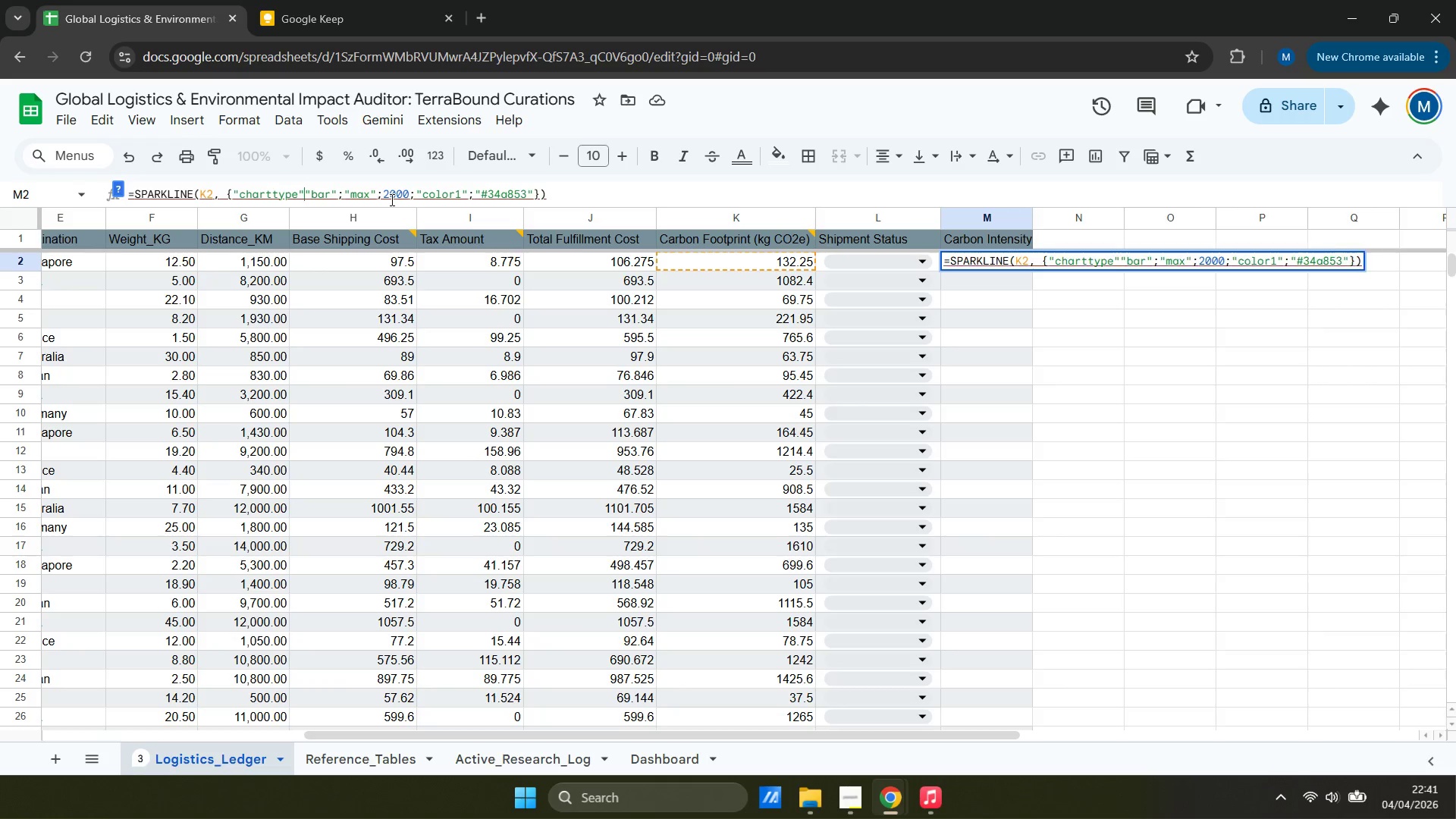 
key(Comma)
 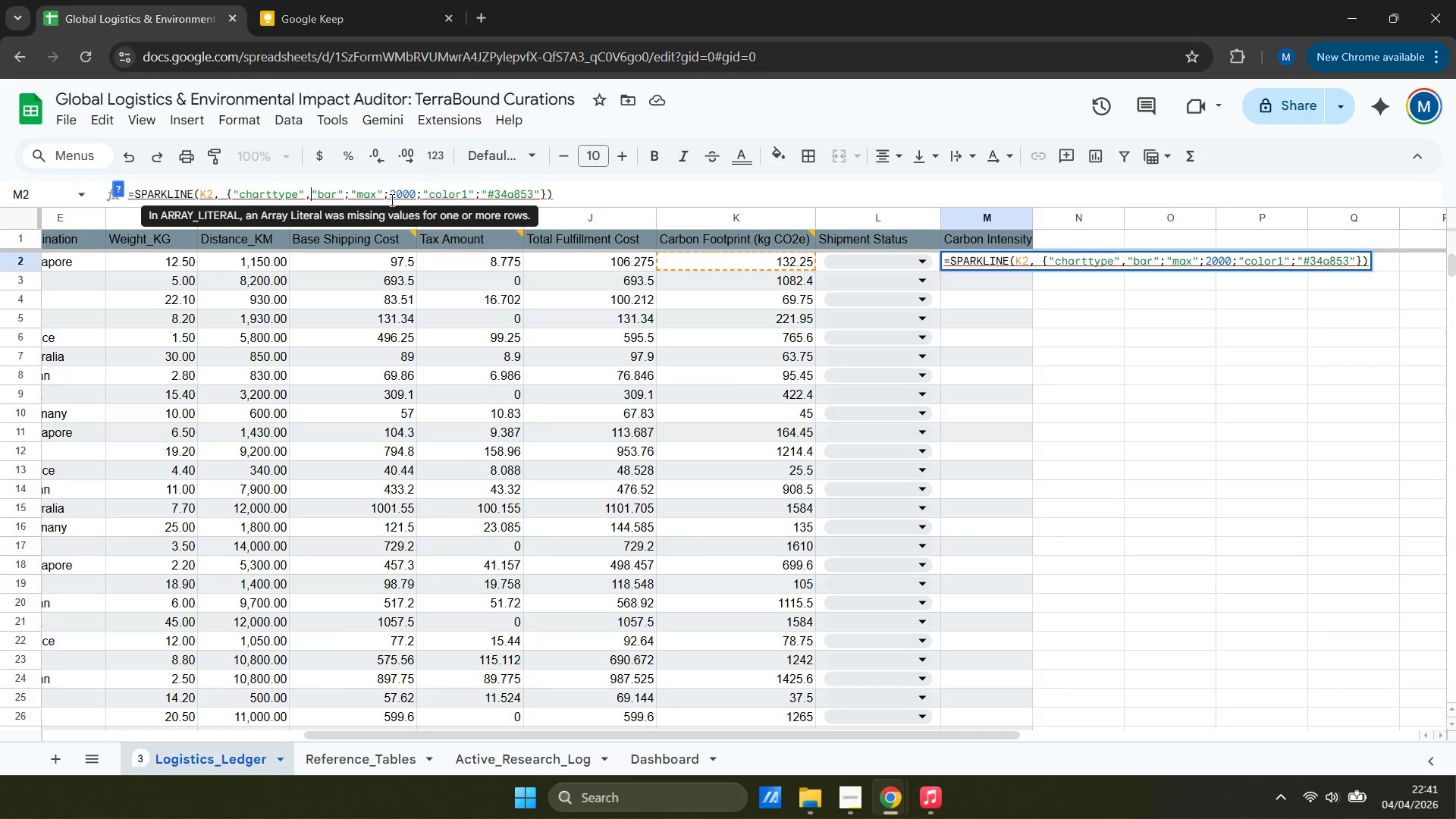 
key(ArrowRight)
 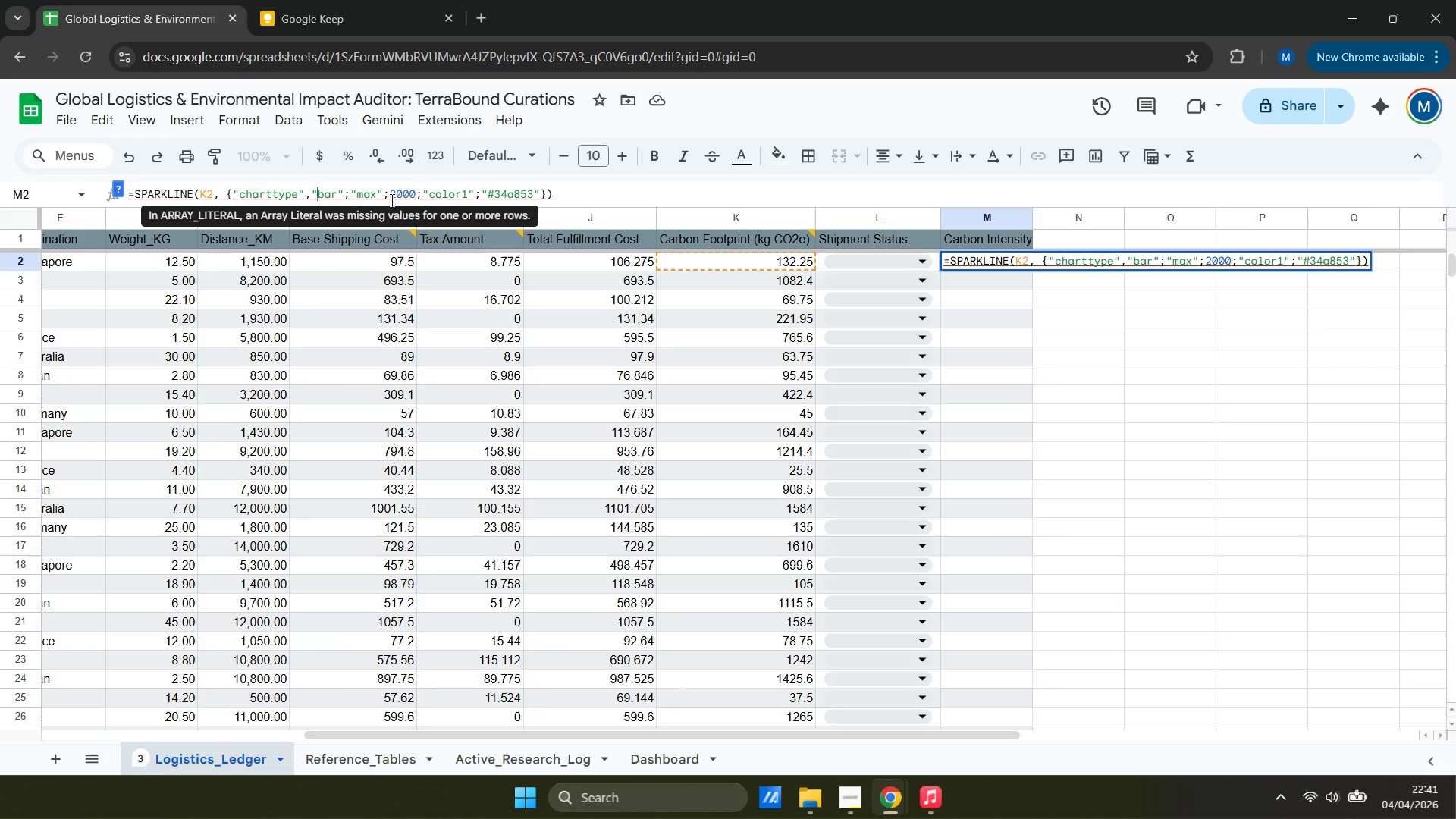 
key(ArrowRight)
 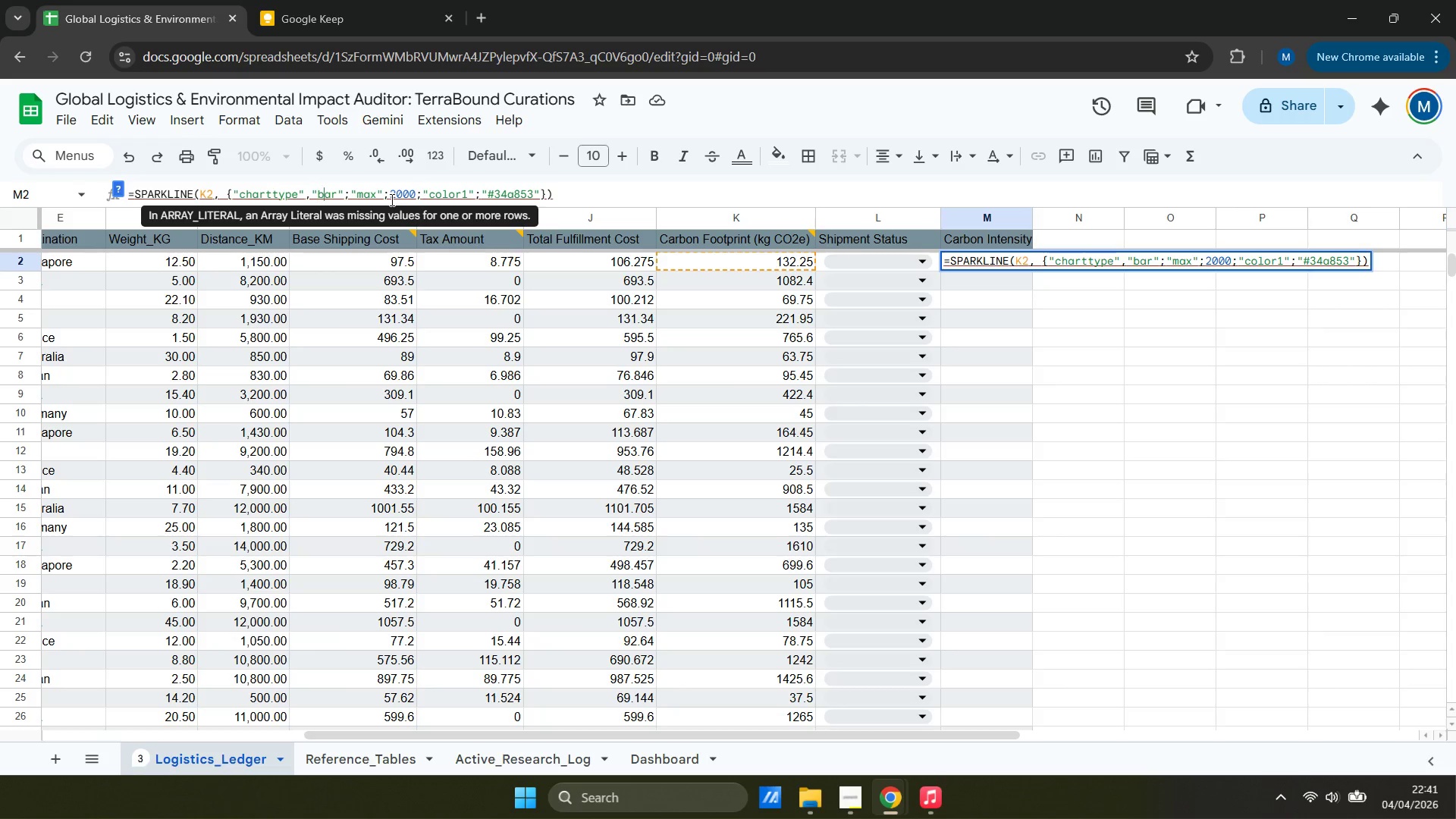 
key(ArrowRight)
 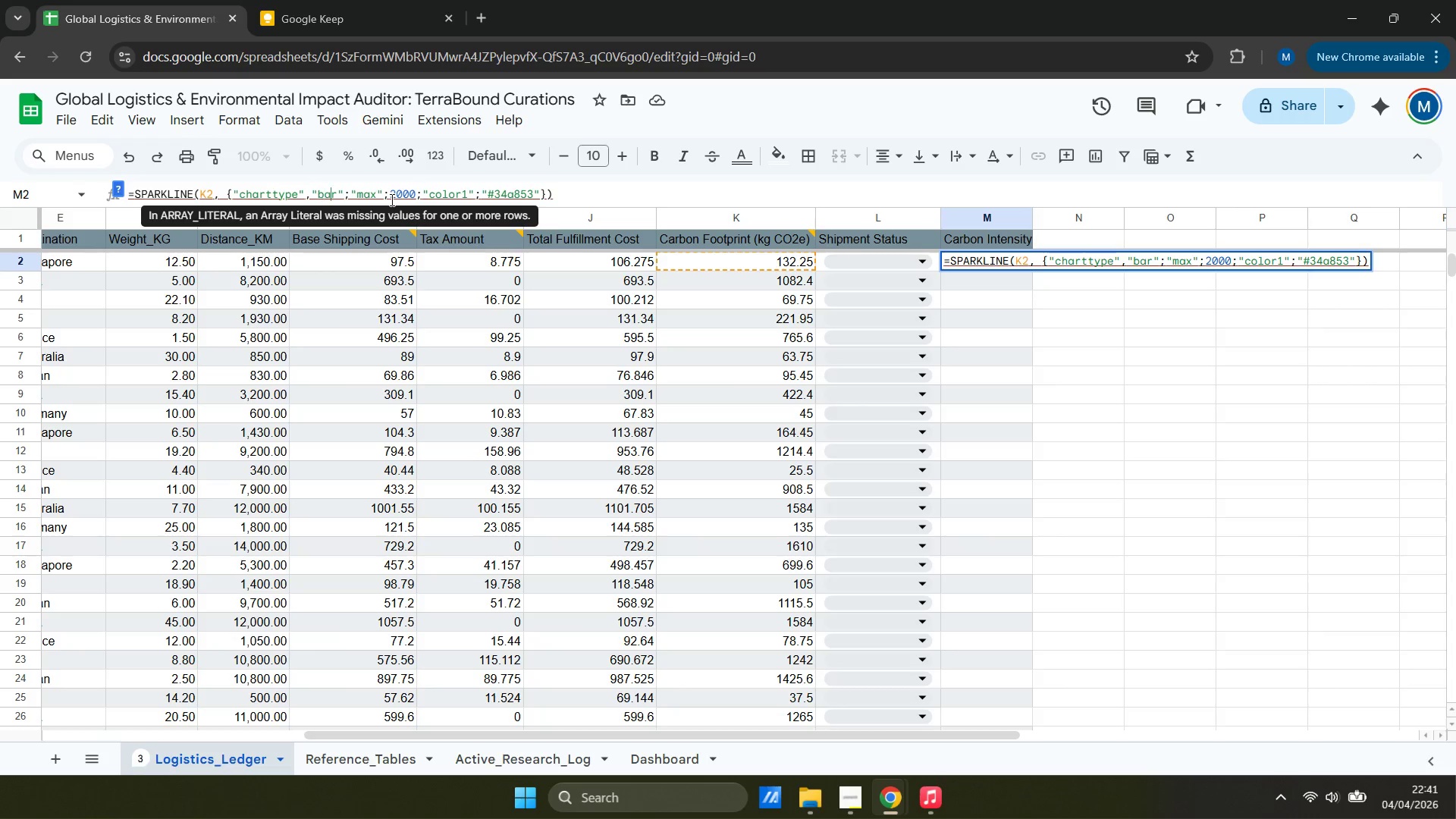 
key(ArrowRight)
 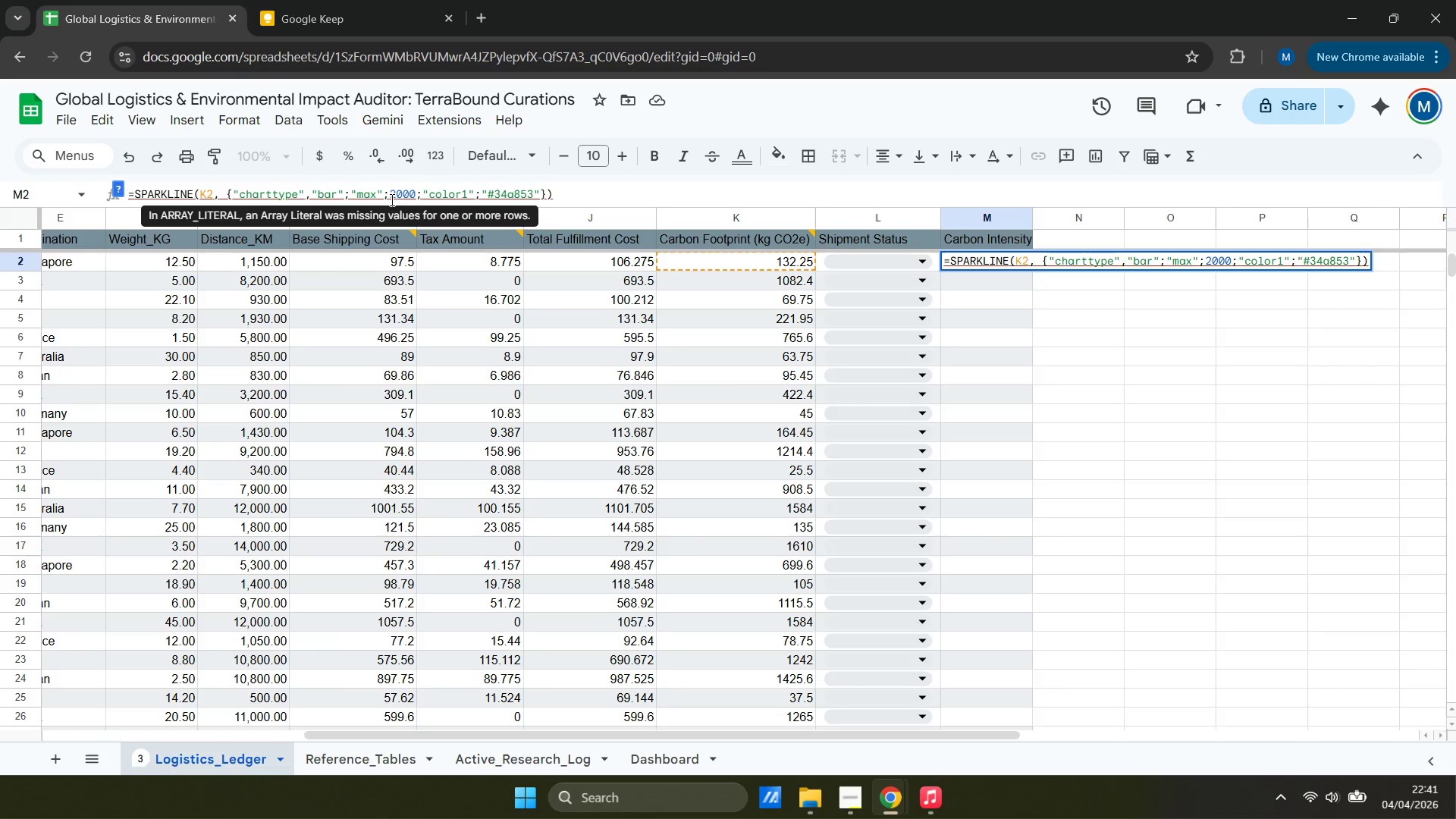 
key(ArrowRight)
 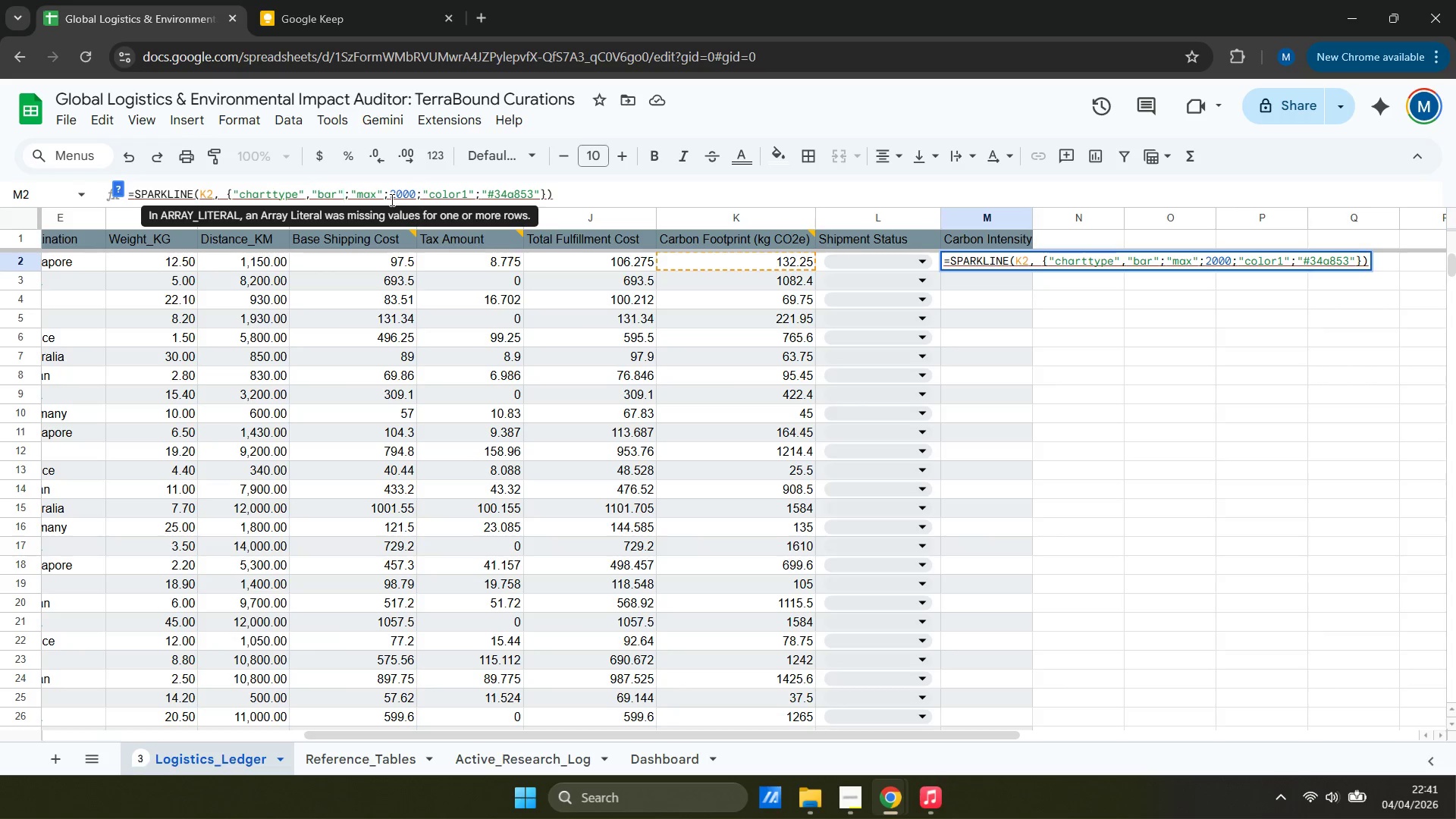 
key(ArrowRight)
 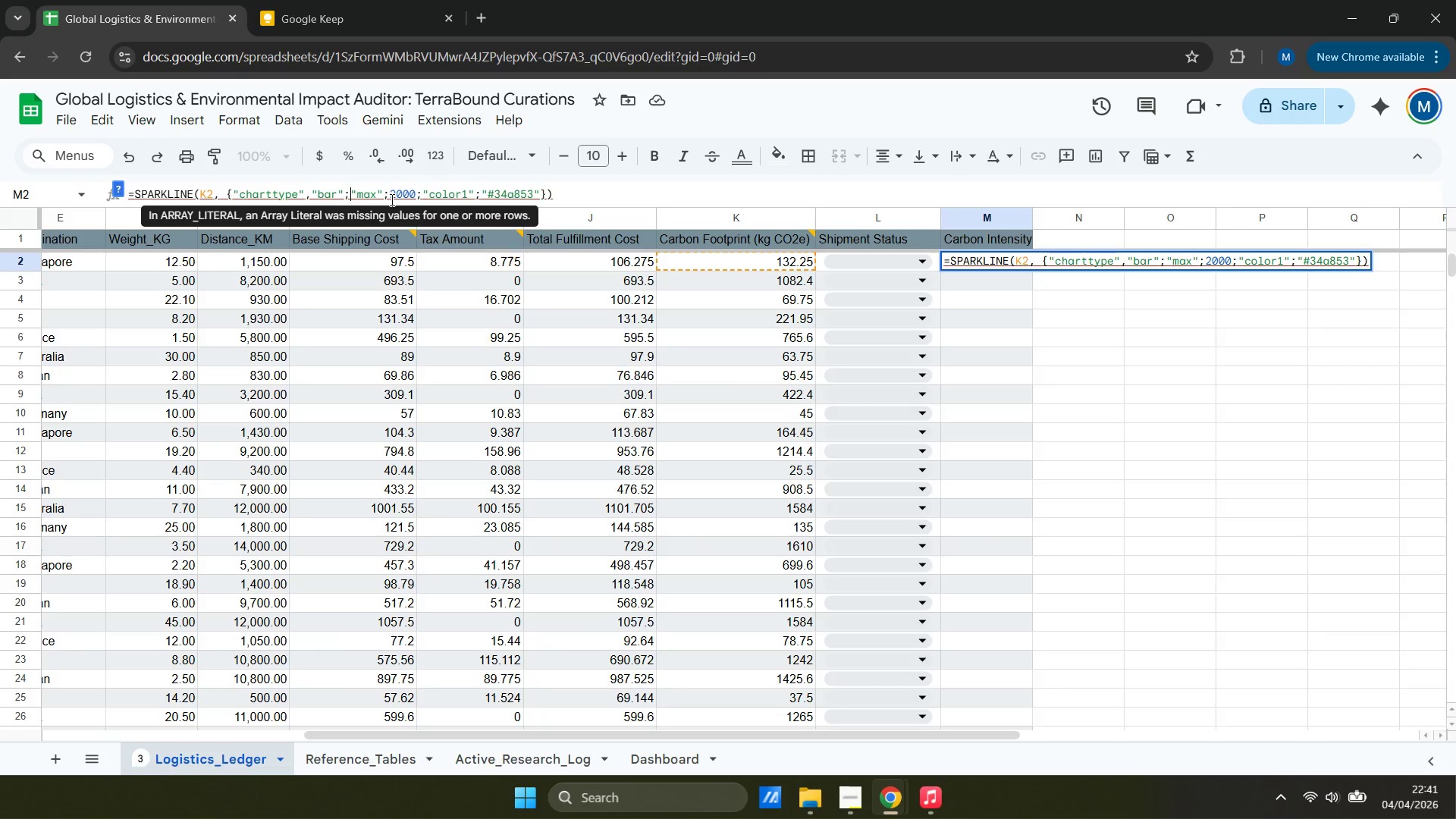 
key(ArrowRight)
 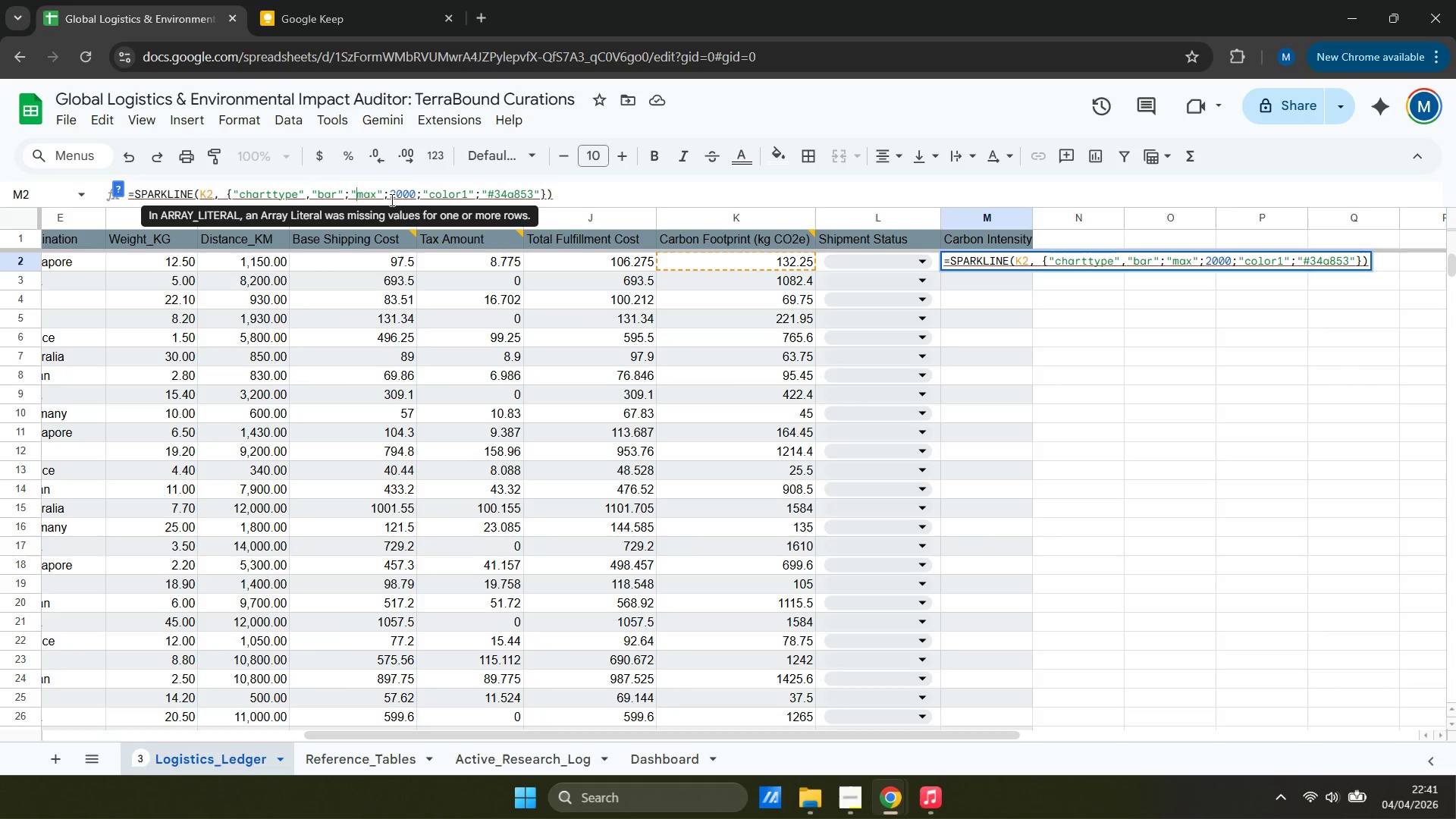 
key(ArrowRight)
 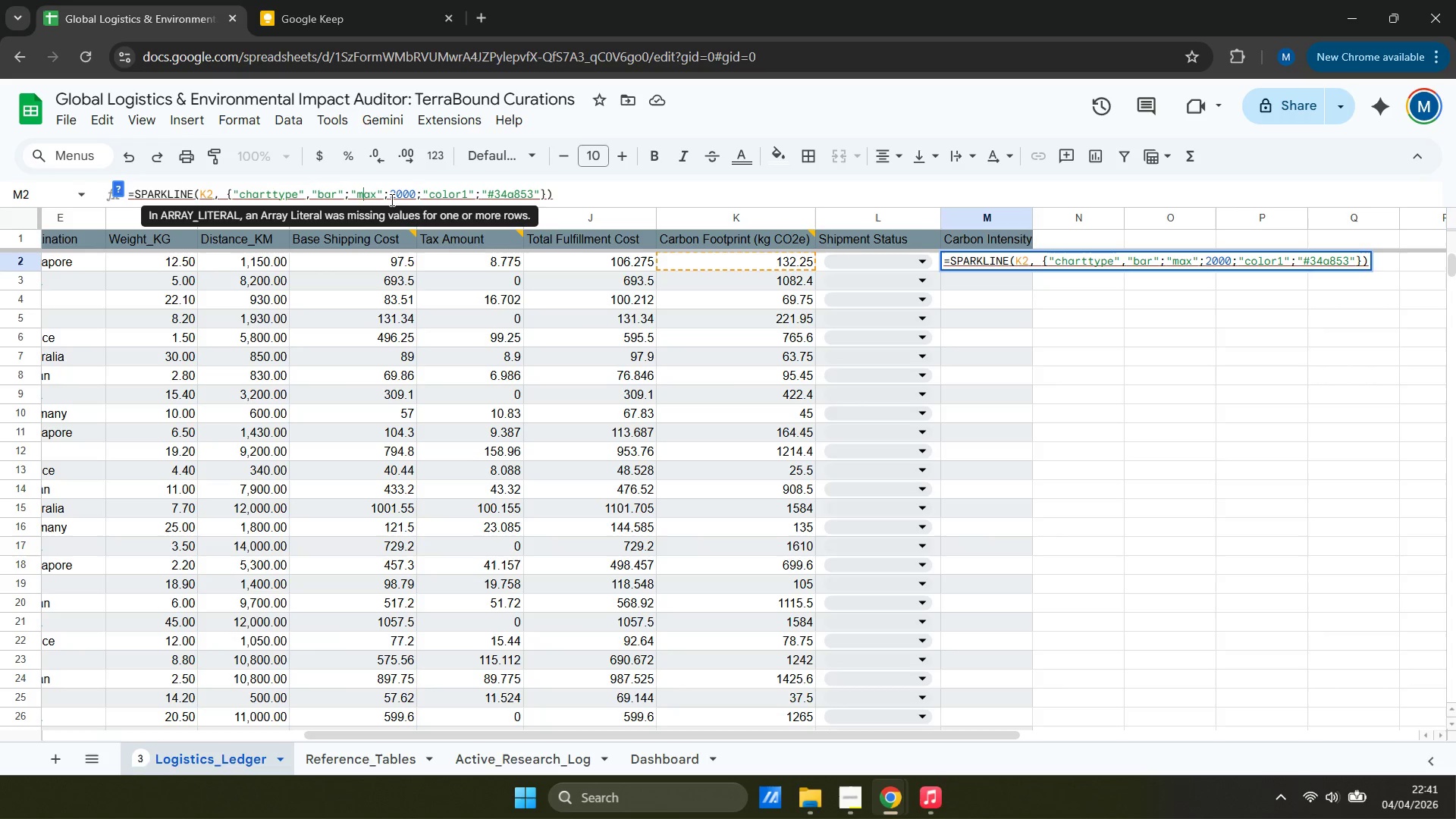 
key(ArrowRight)
 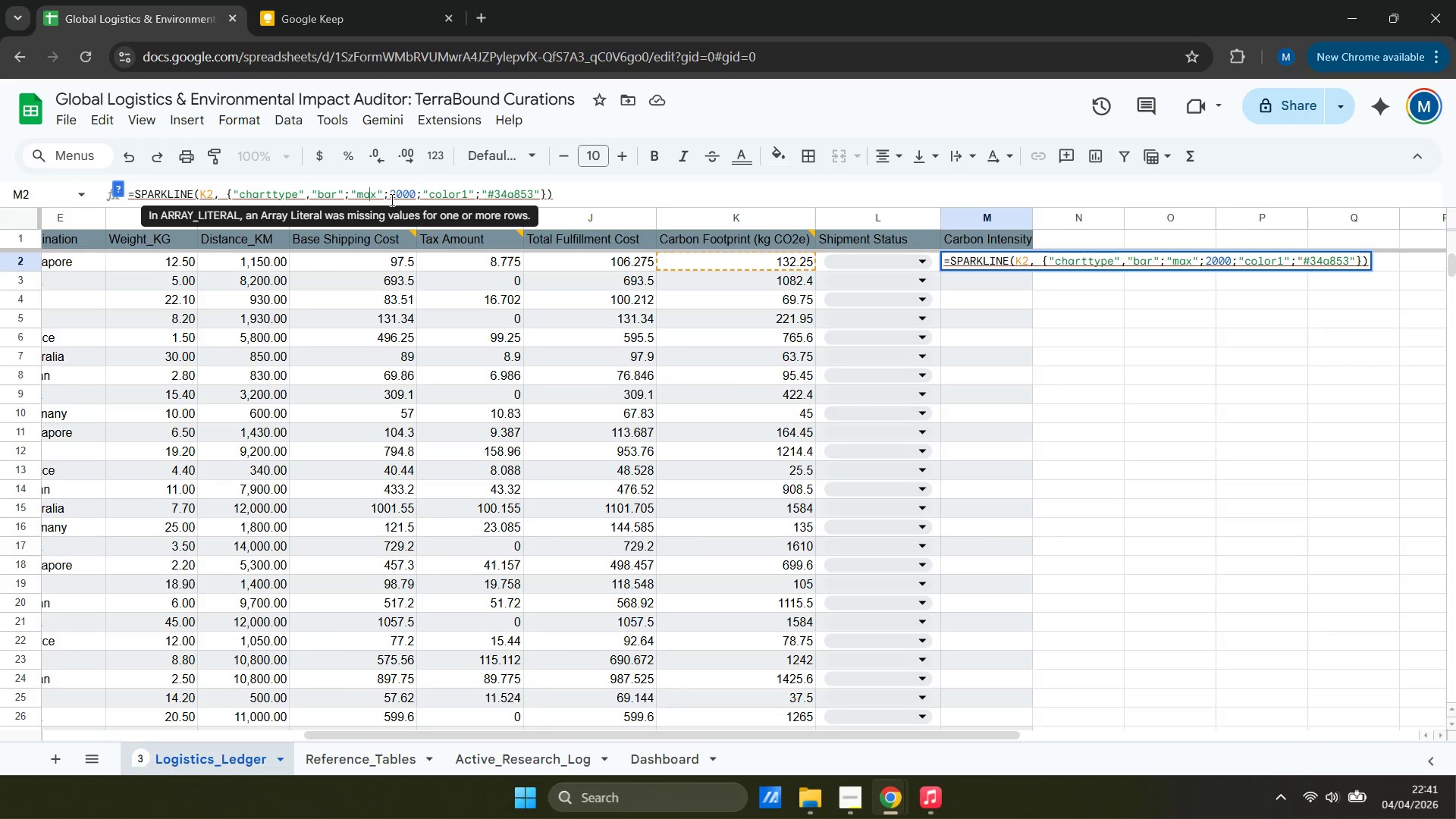 
key(ArrowRight)
 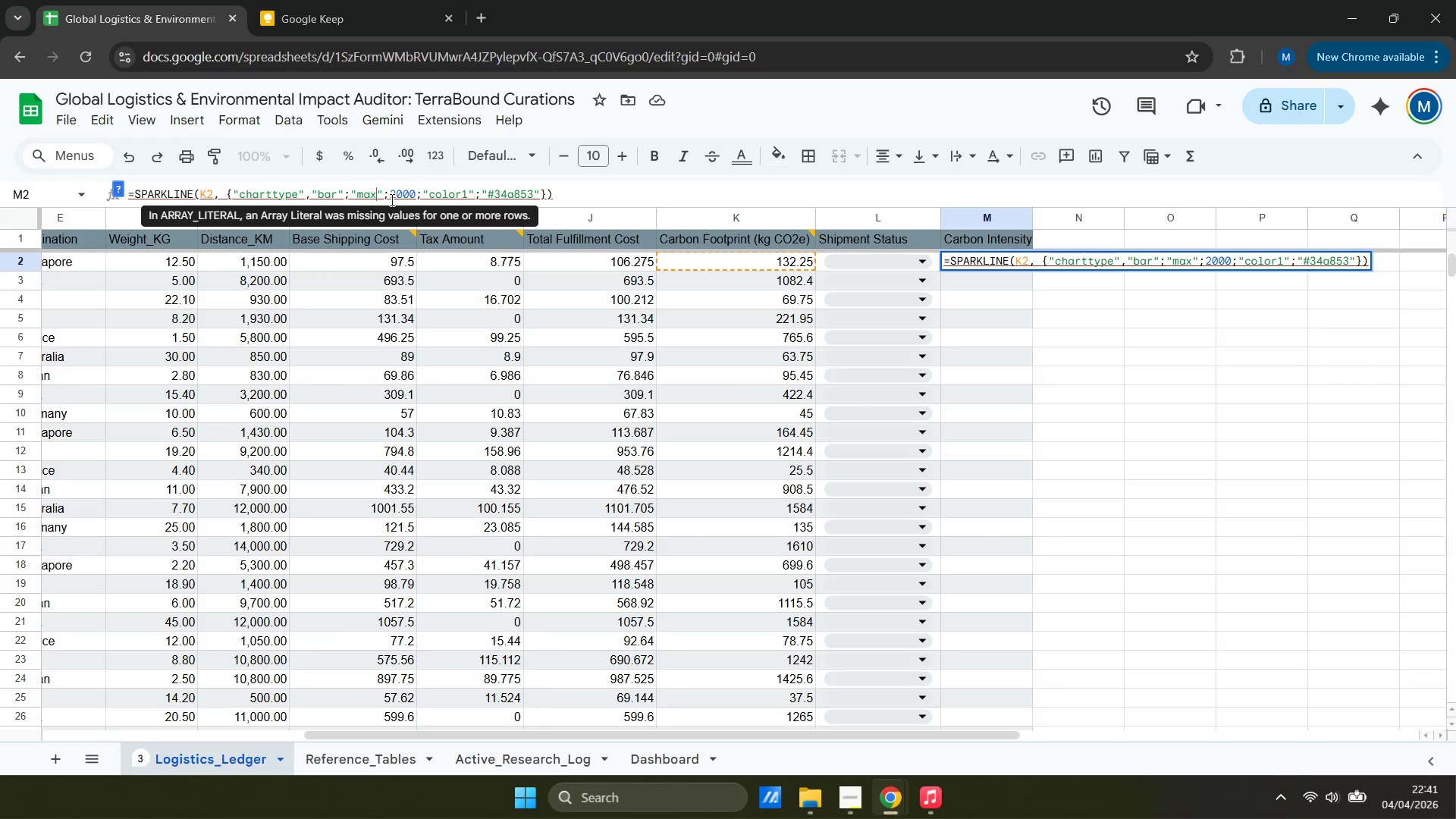 
key(ArrowRight)
 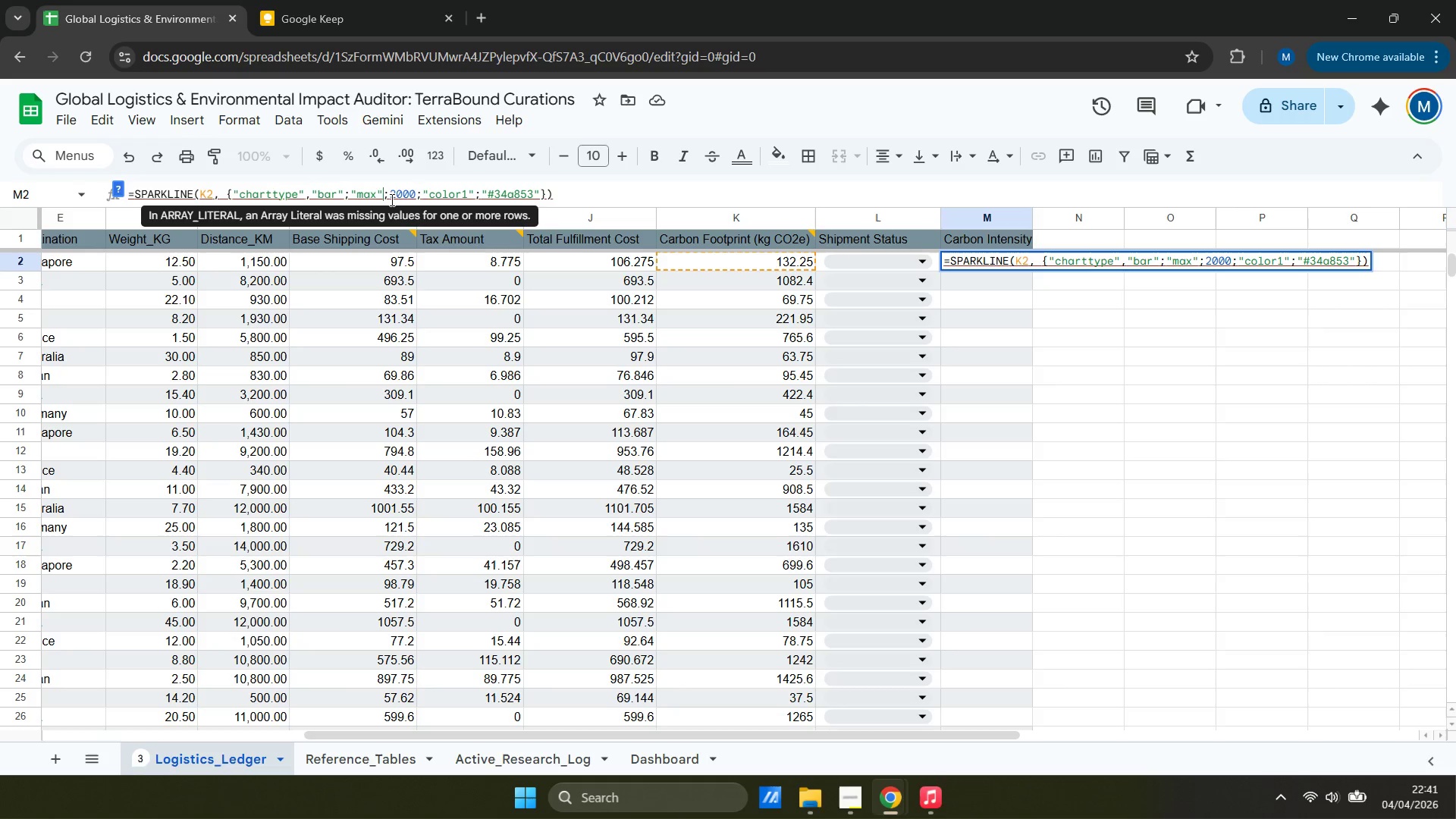 
key(ArrowRight)
 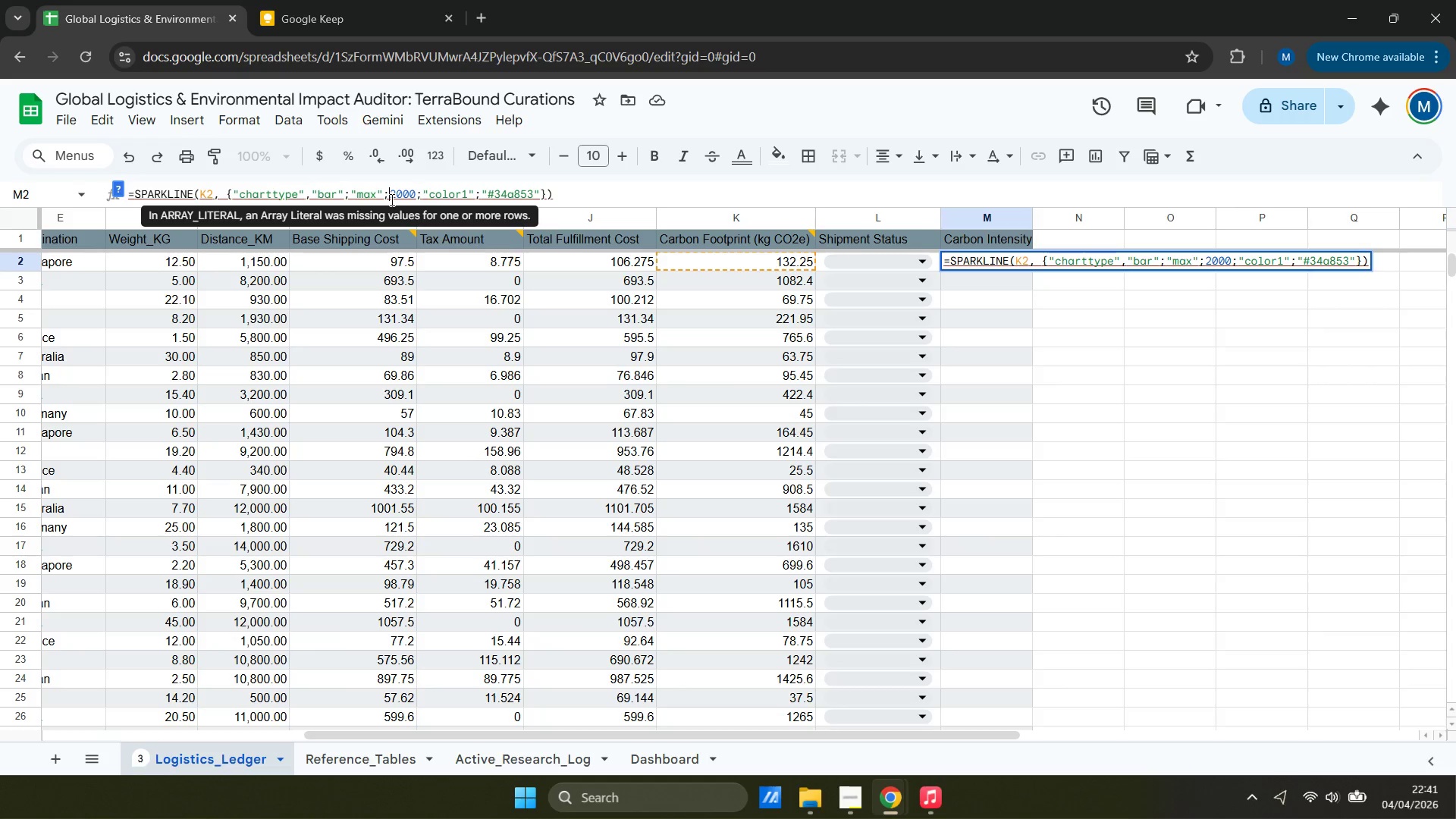 
key(Backspace)
 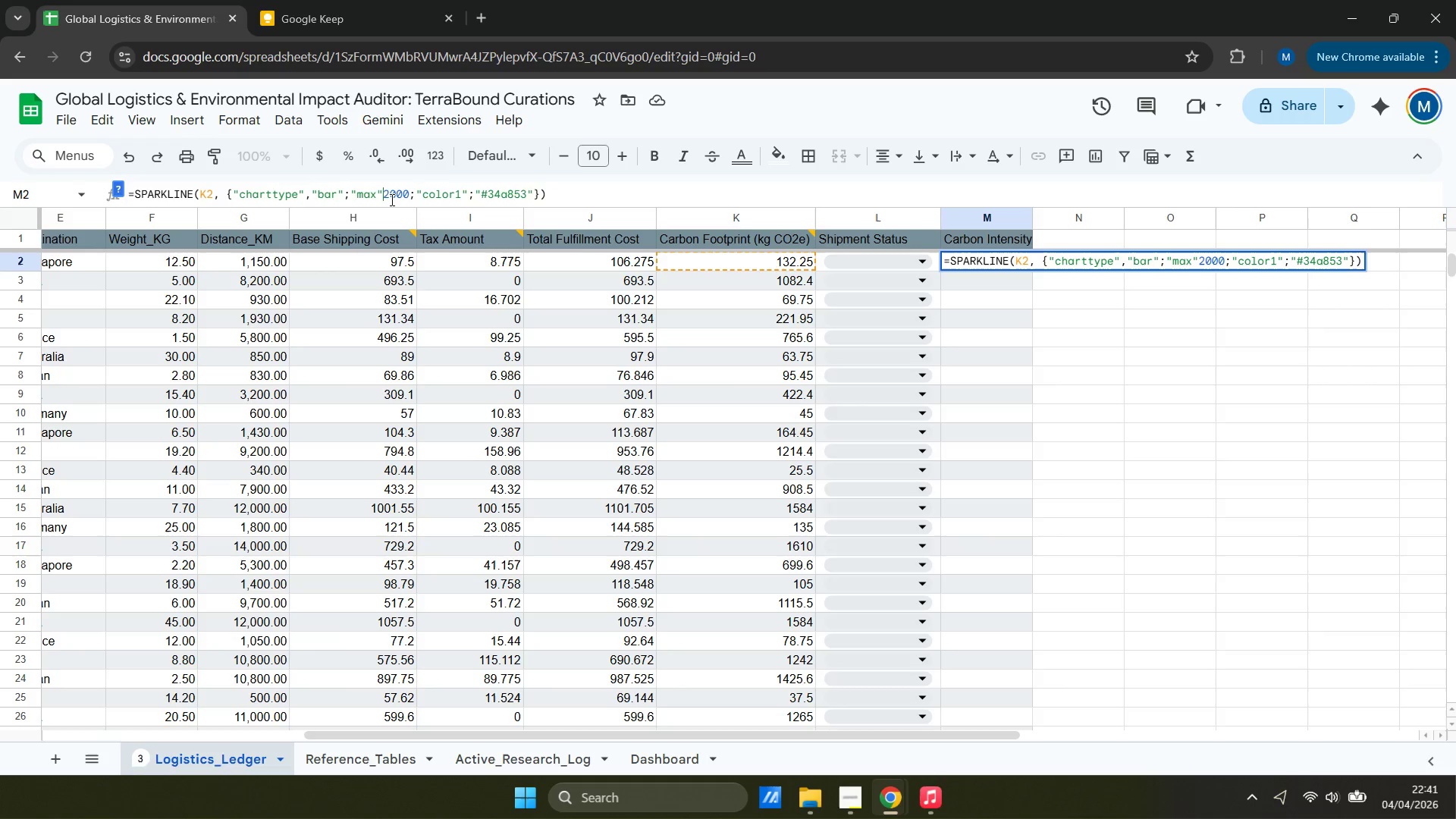 
key(Comma)
 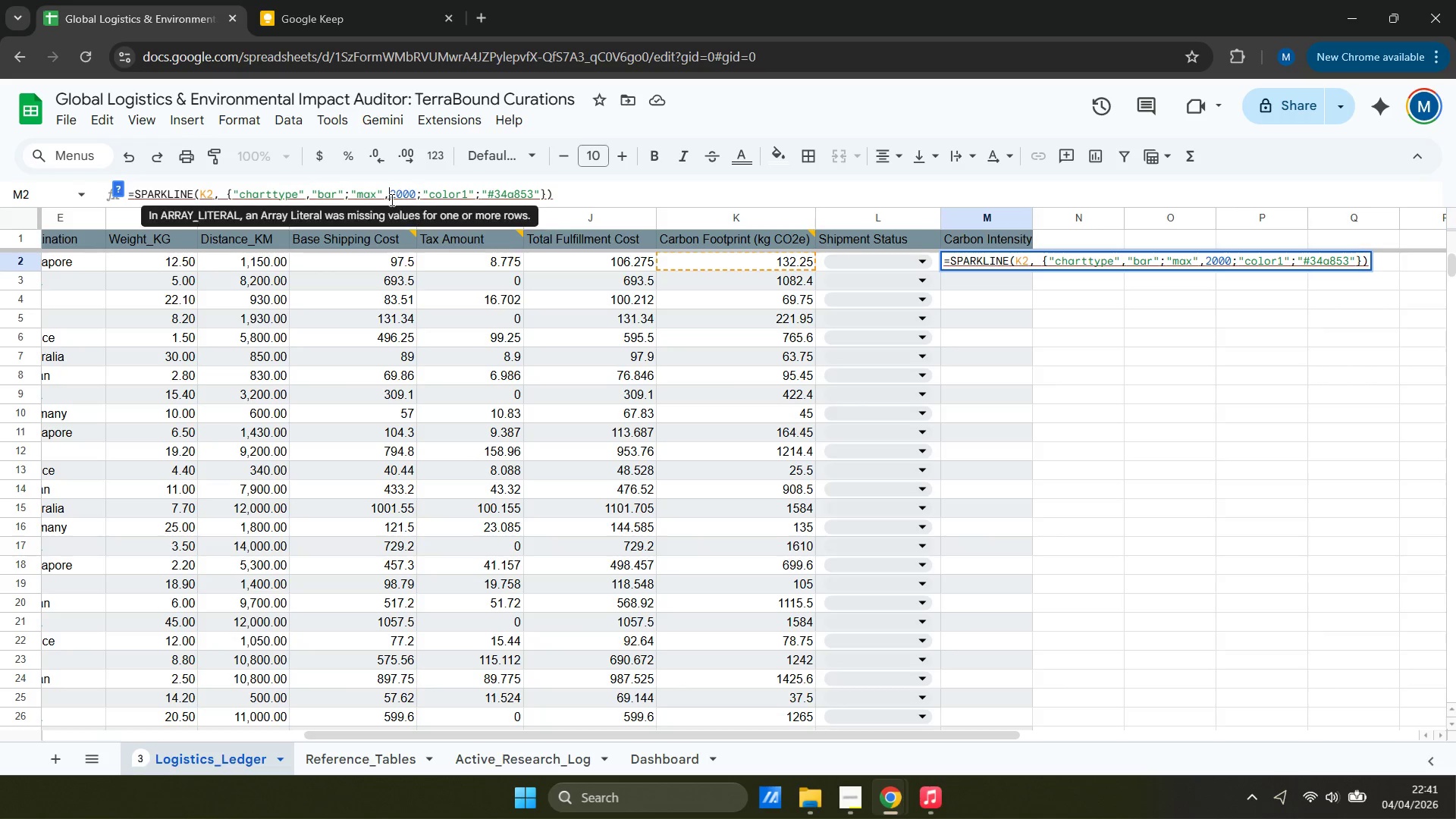 
key(ArrowRight)
 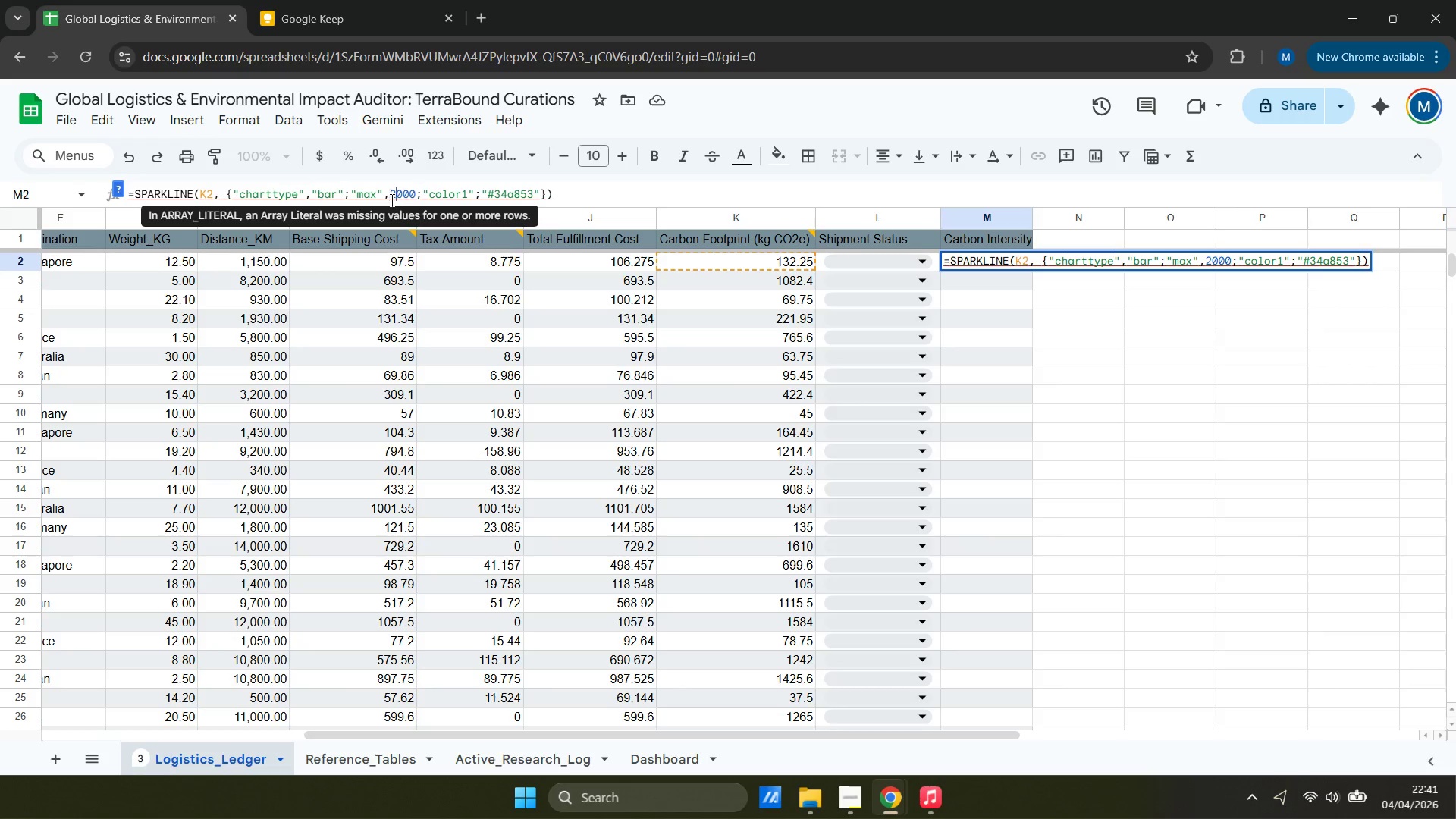 
key(ArrowRight)
 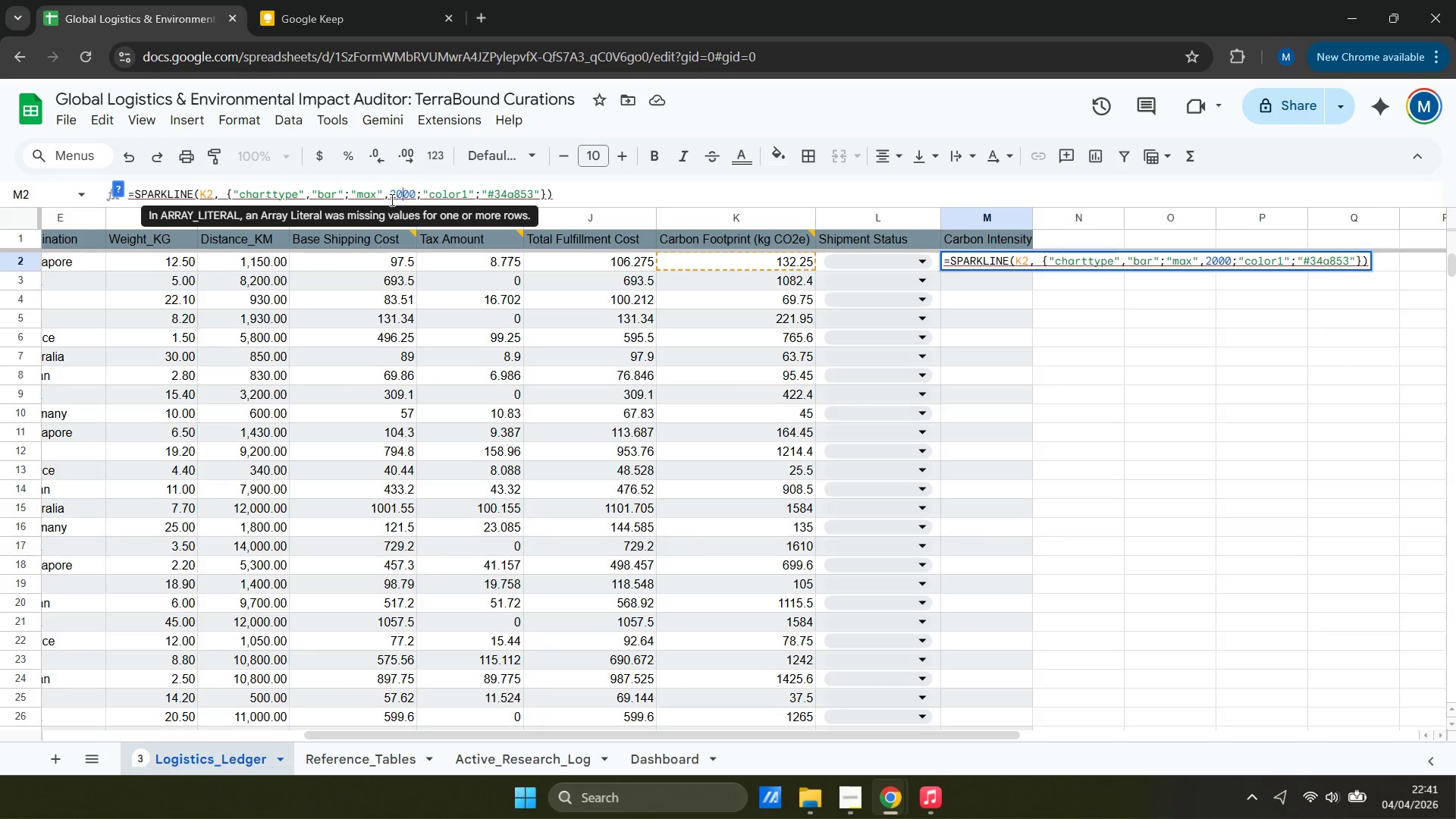 
key(ArrowRight)
 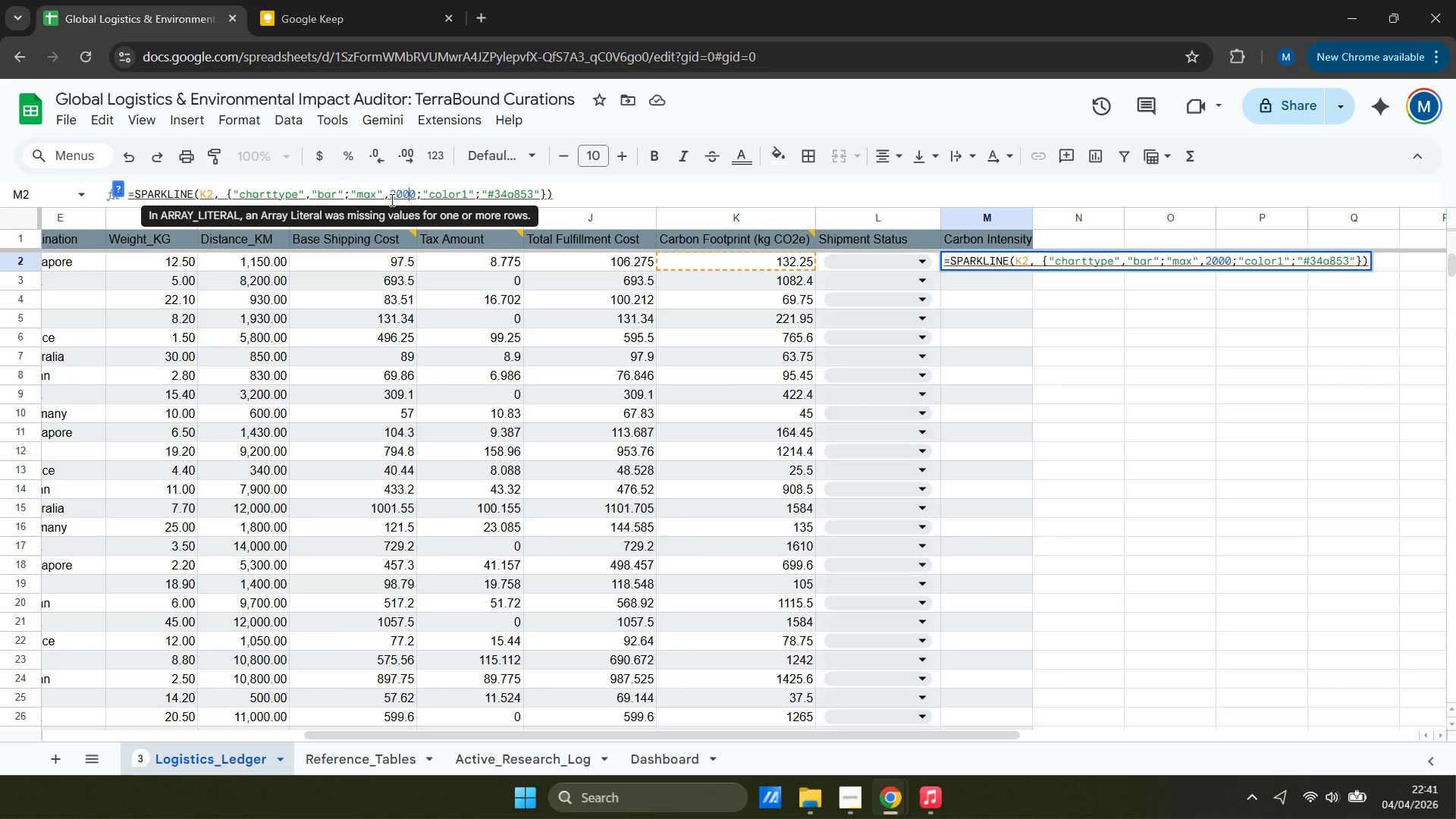 
key(ArrowRight)
 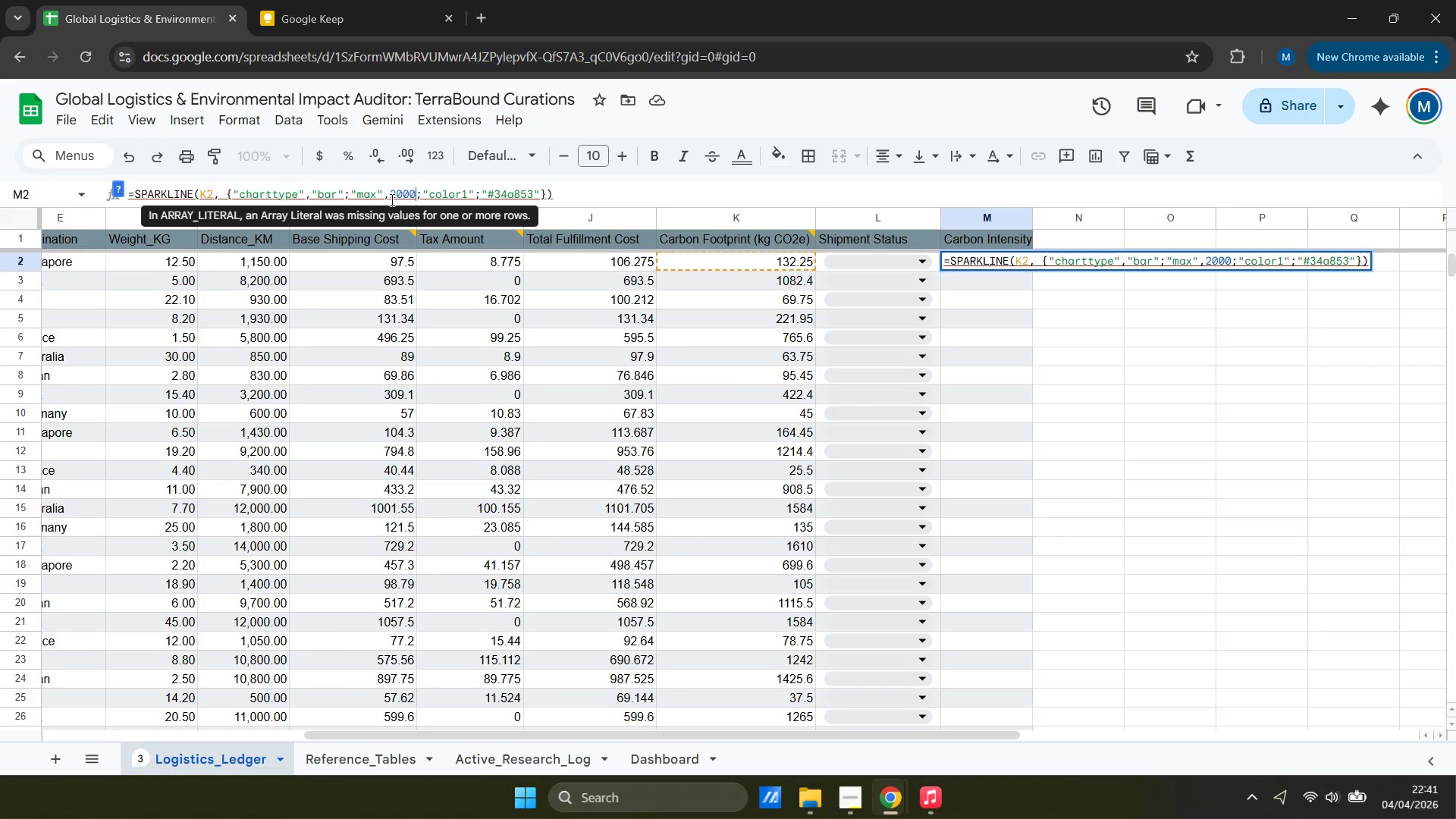 
key(ArrowRight)
 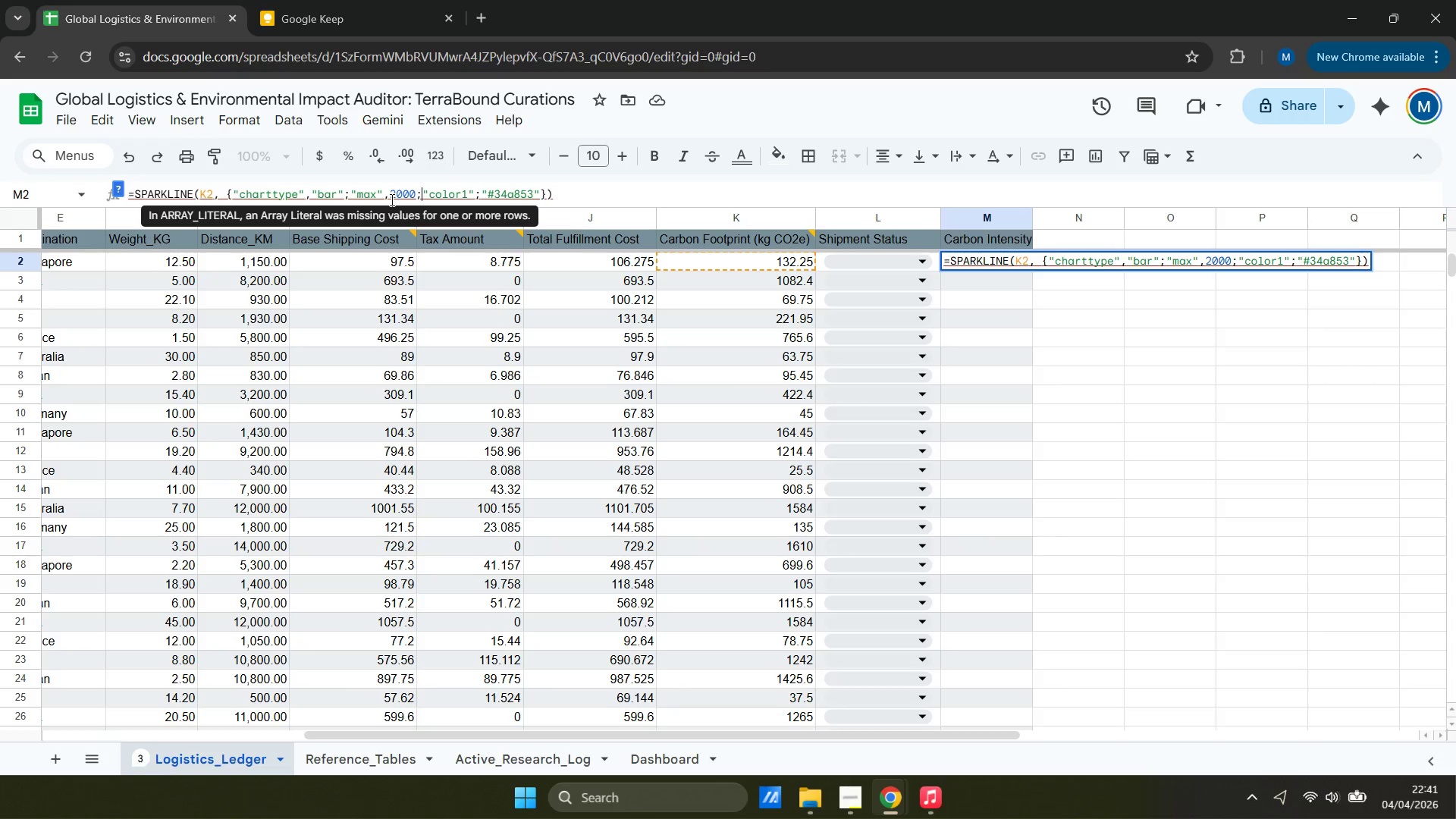 
key(ArrowRight)
 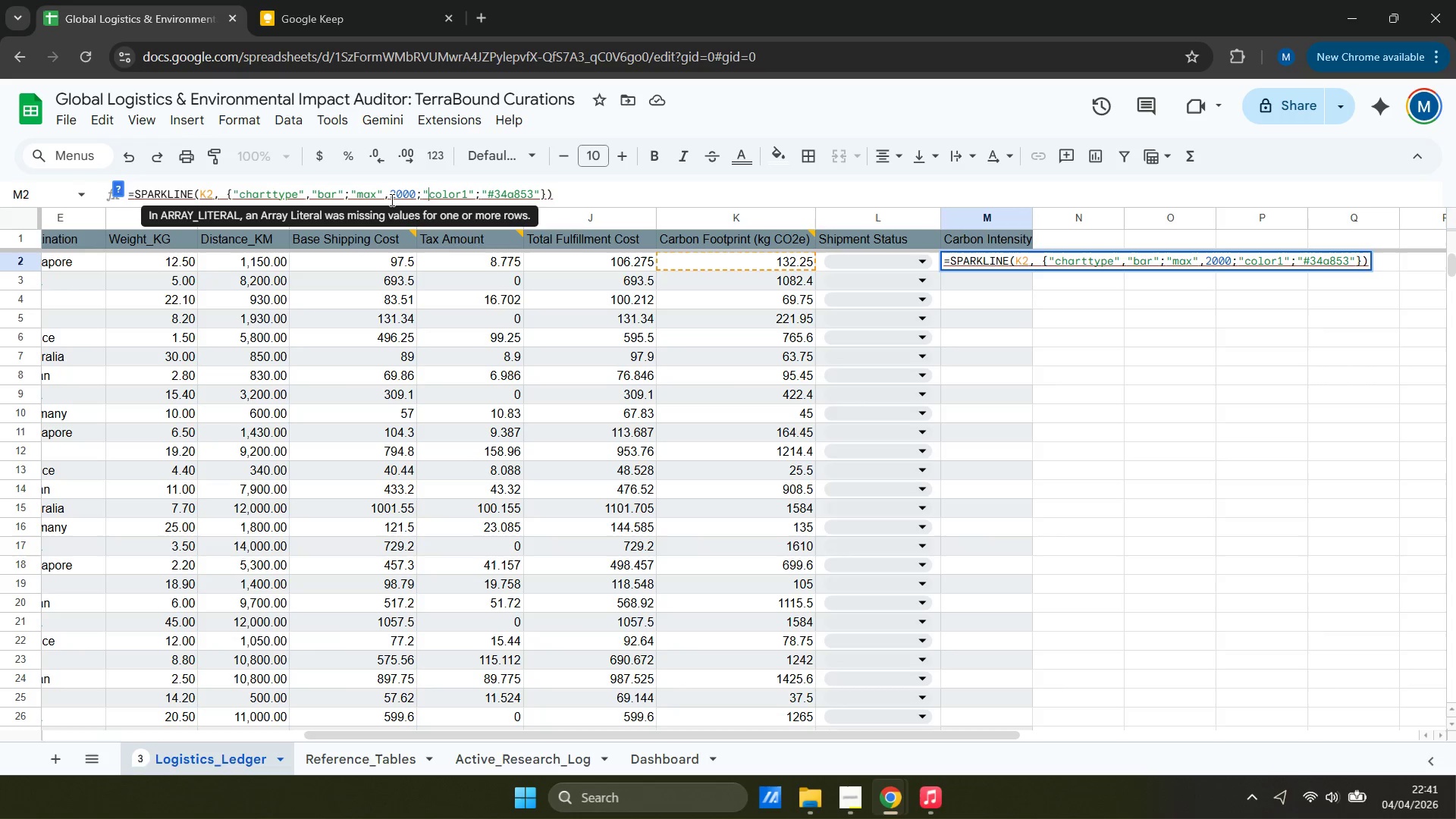 
key(ArrowRight)
 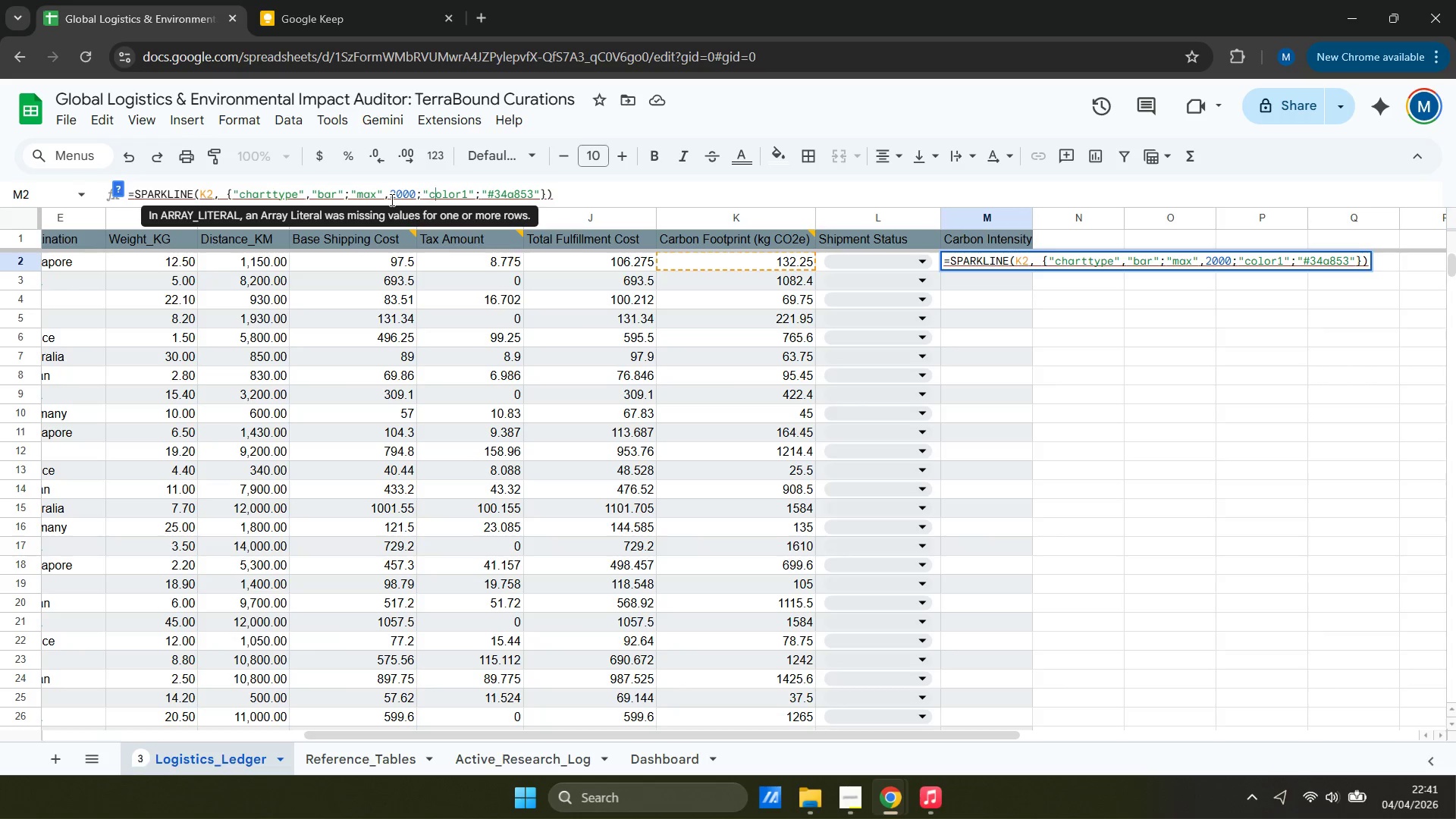 
key(ArrowRight)
 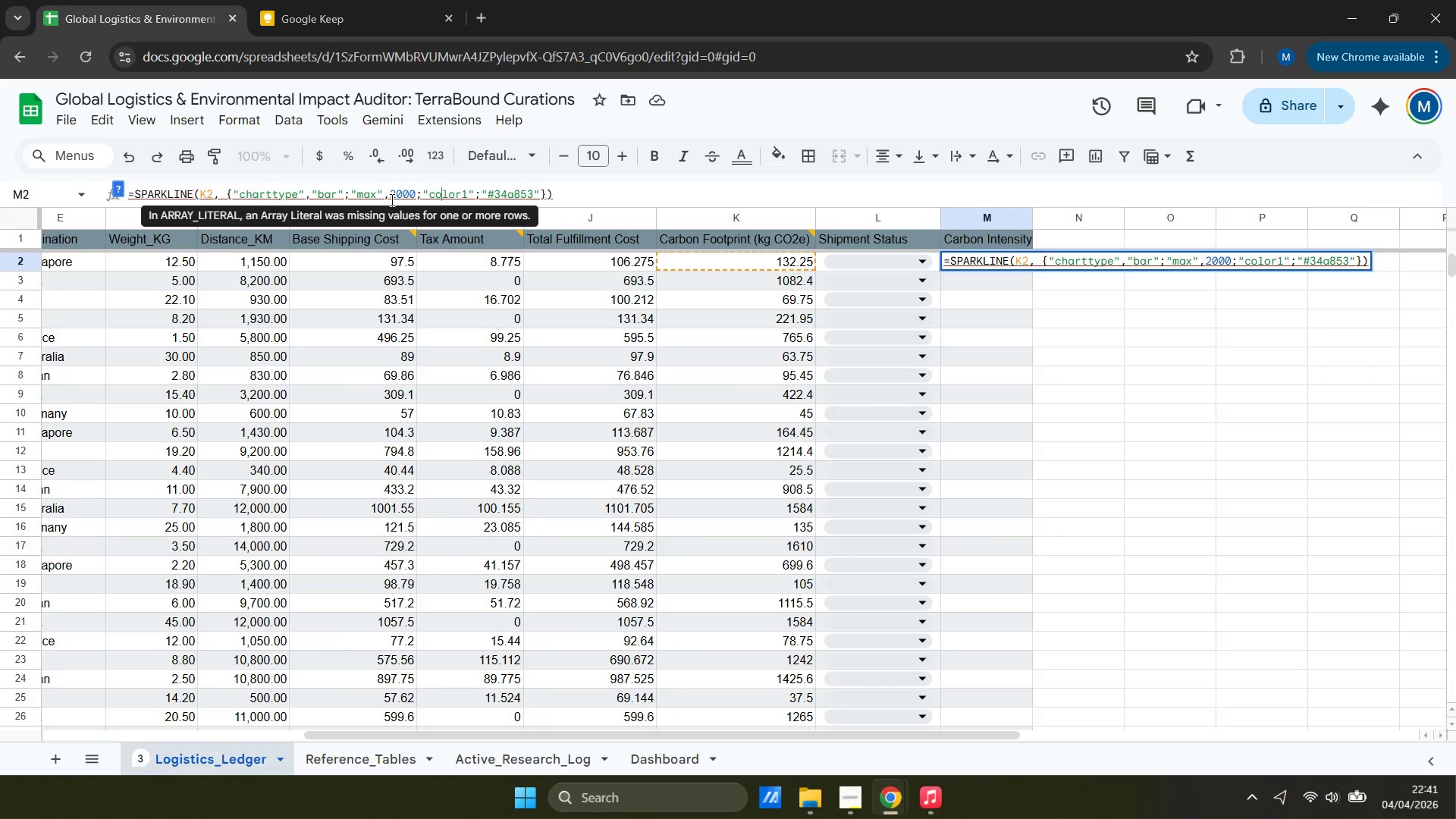 
key(ArrowRight)
 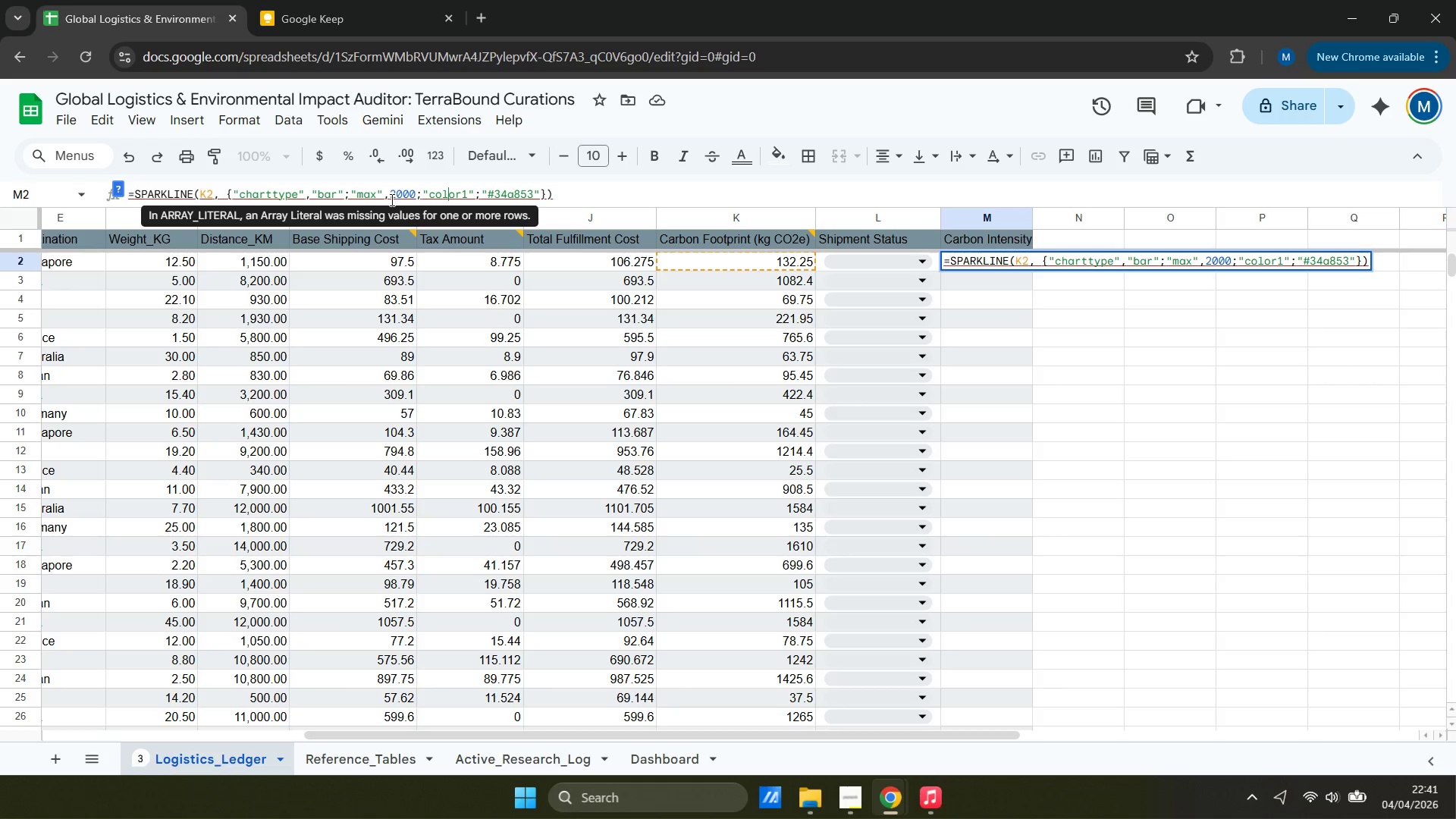 
key(ArrowRight)
 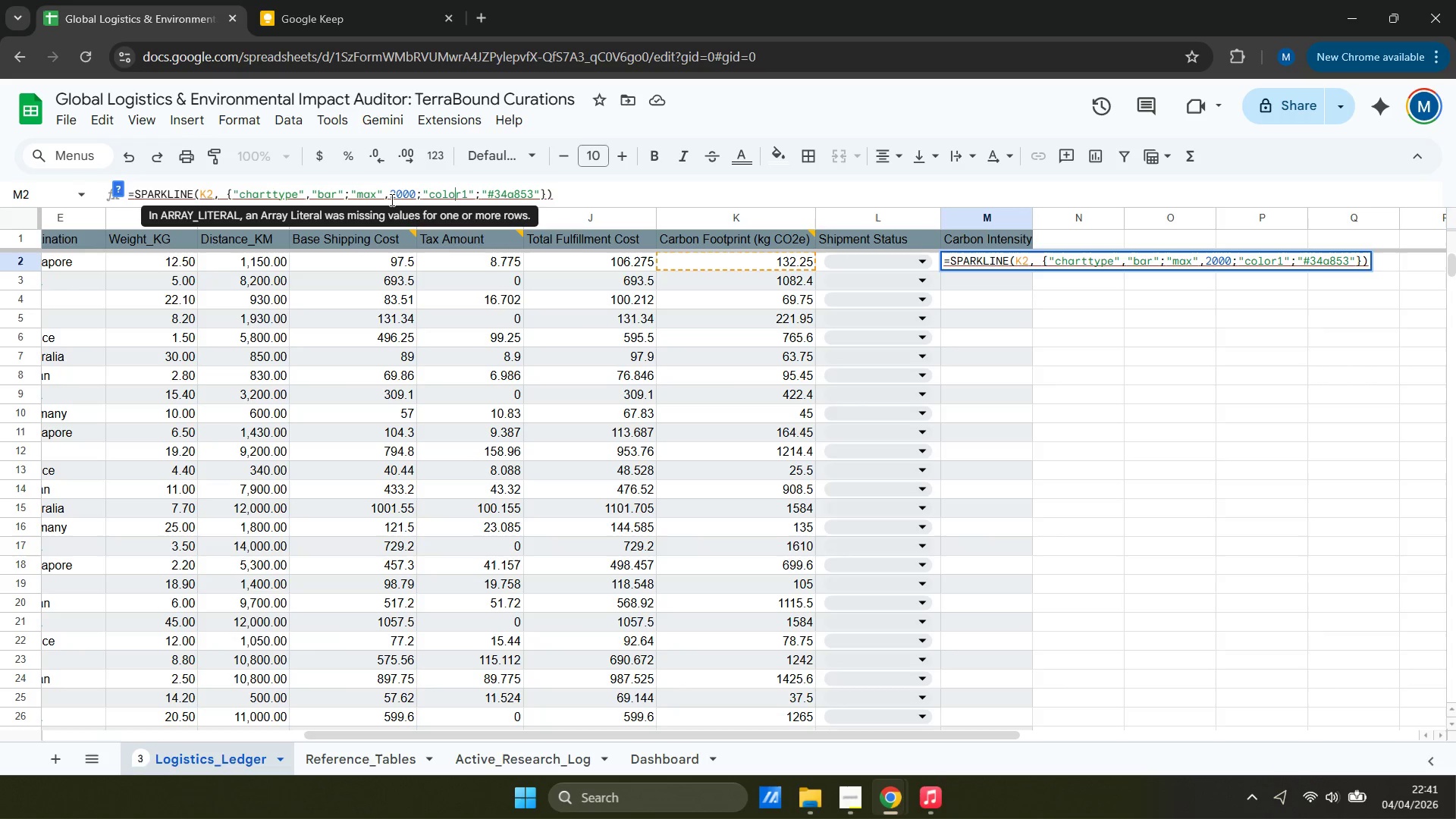 
key(ArrowRight)
 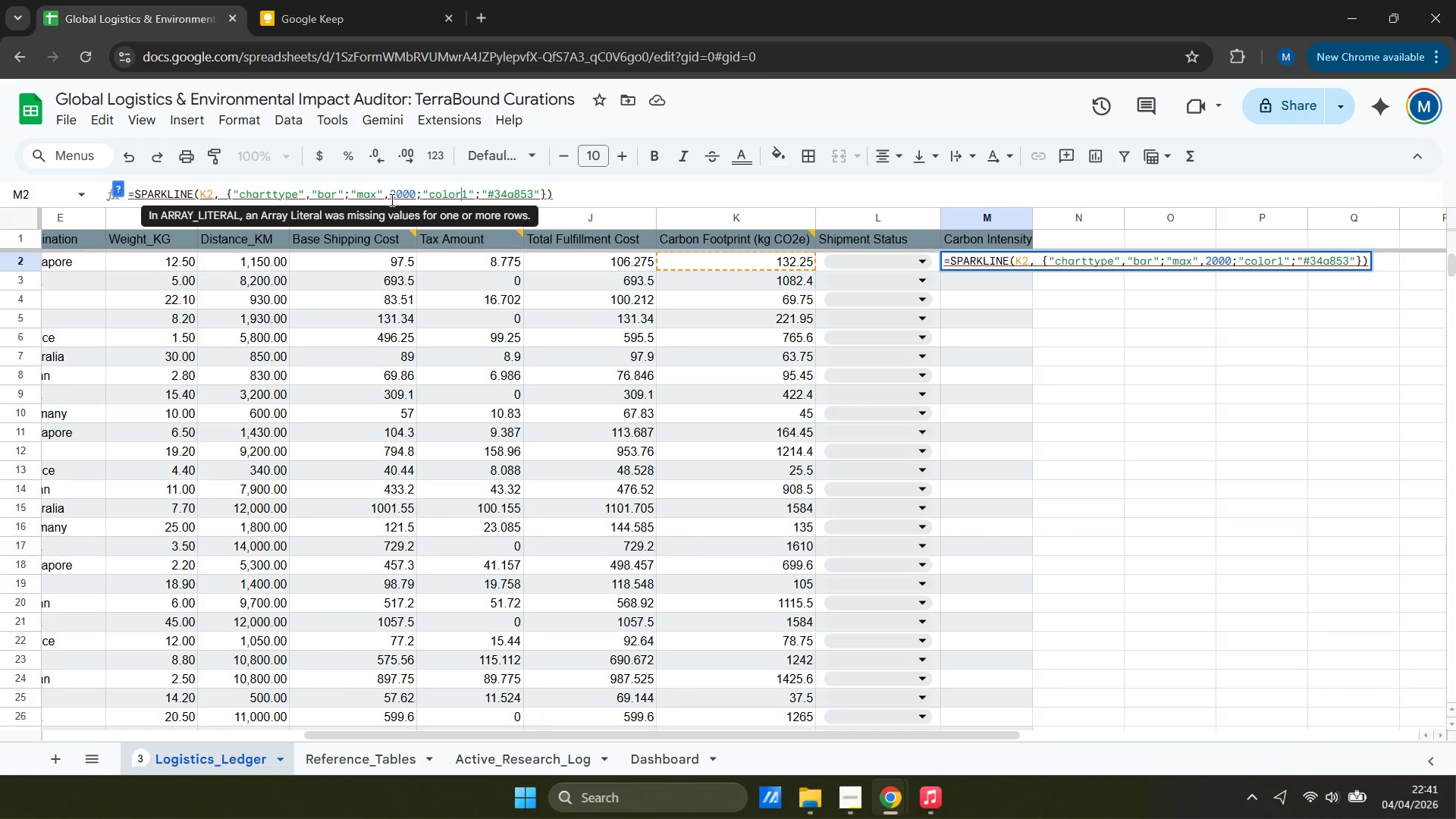 
key(ArrowRight)
 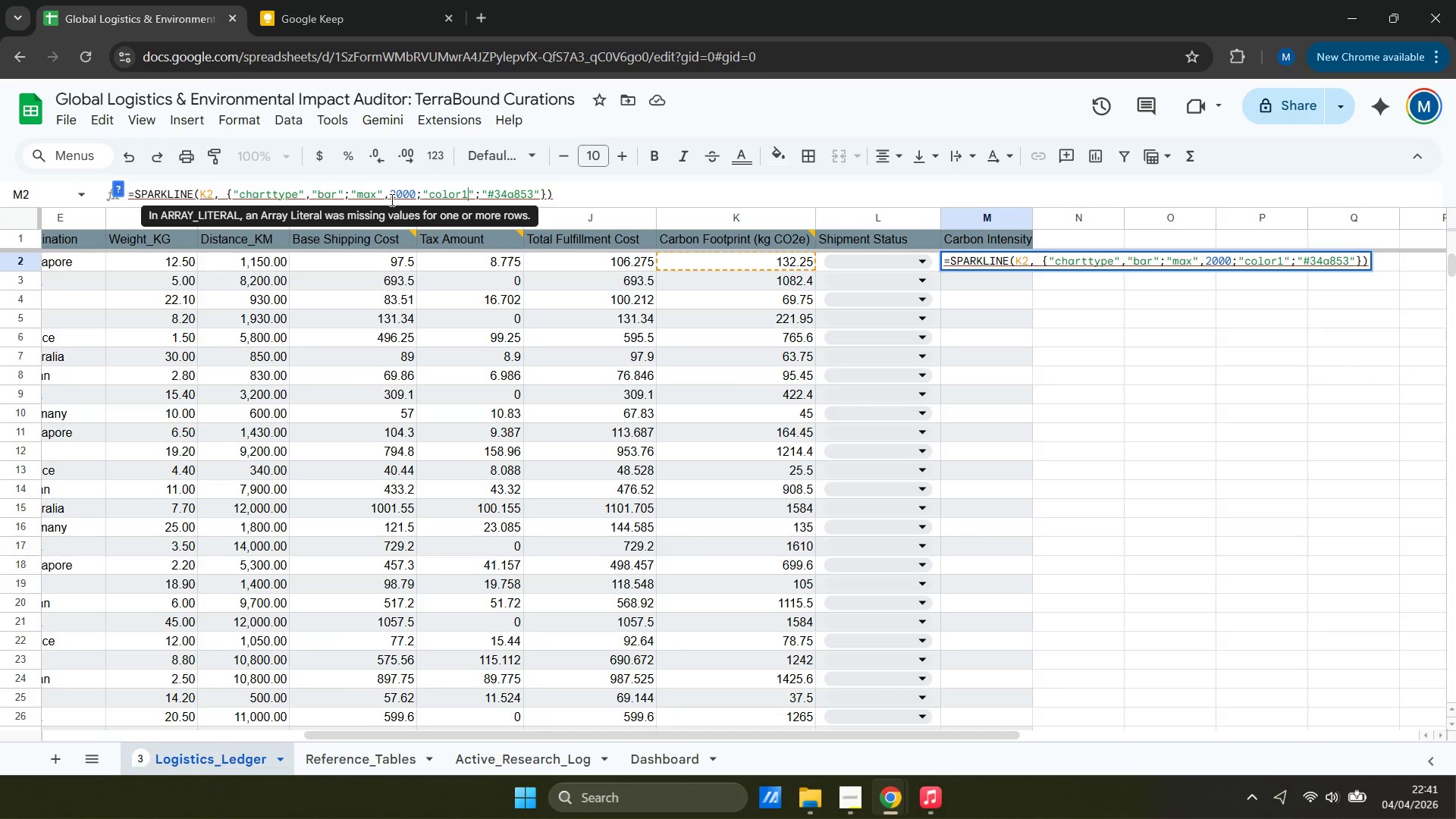 
key(ArrowRight)
 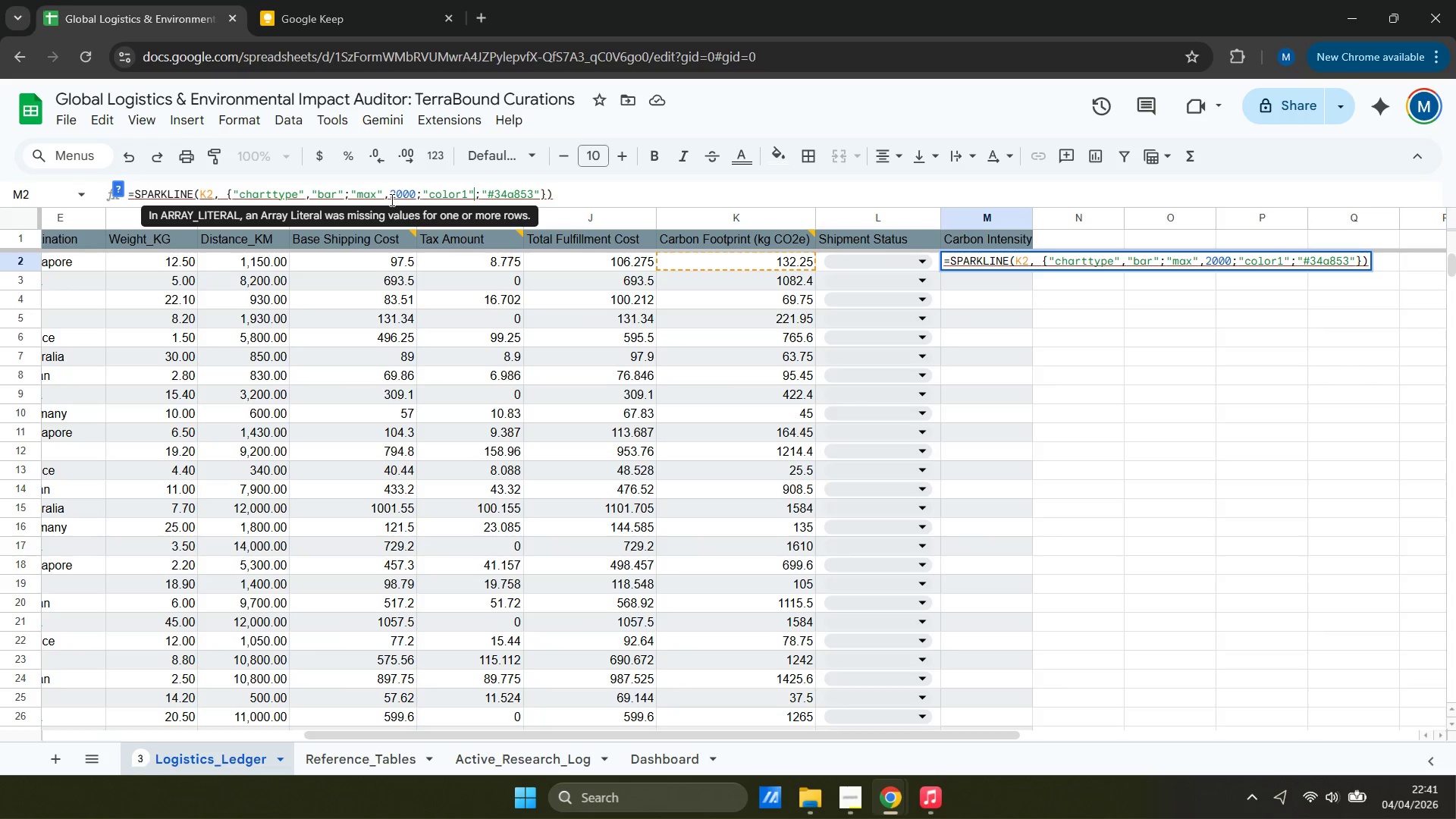 
key(ArrowRight)
 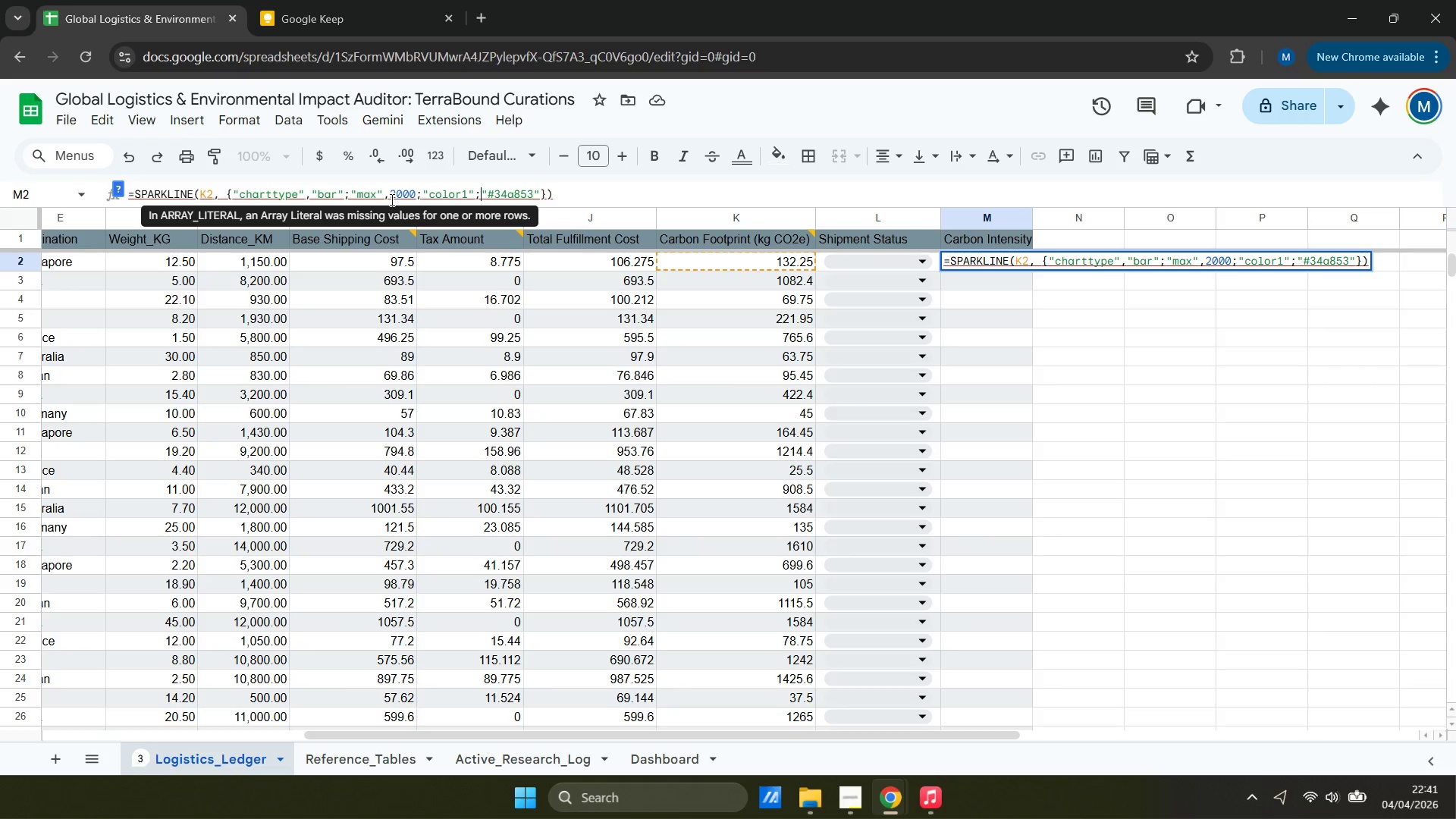 
key(Backspace)
 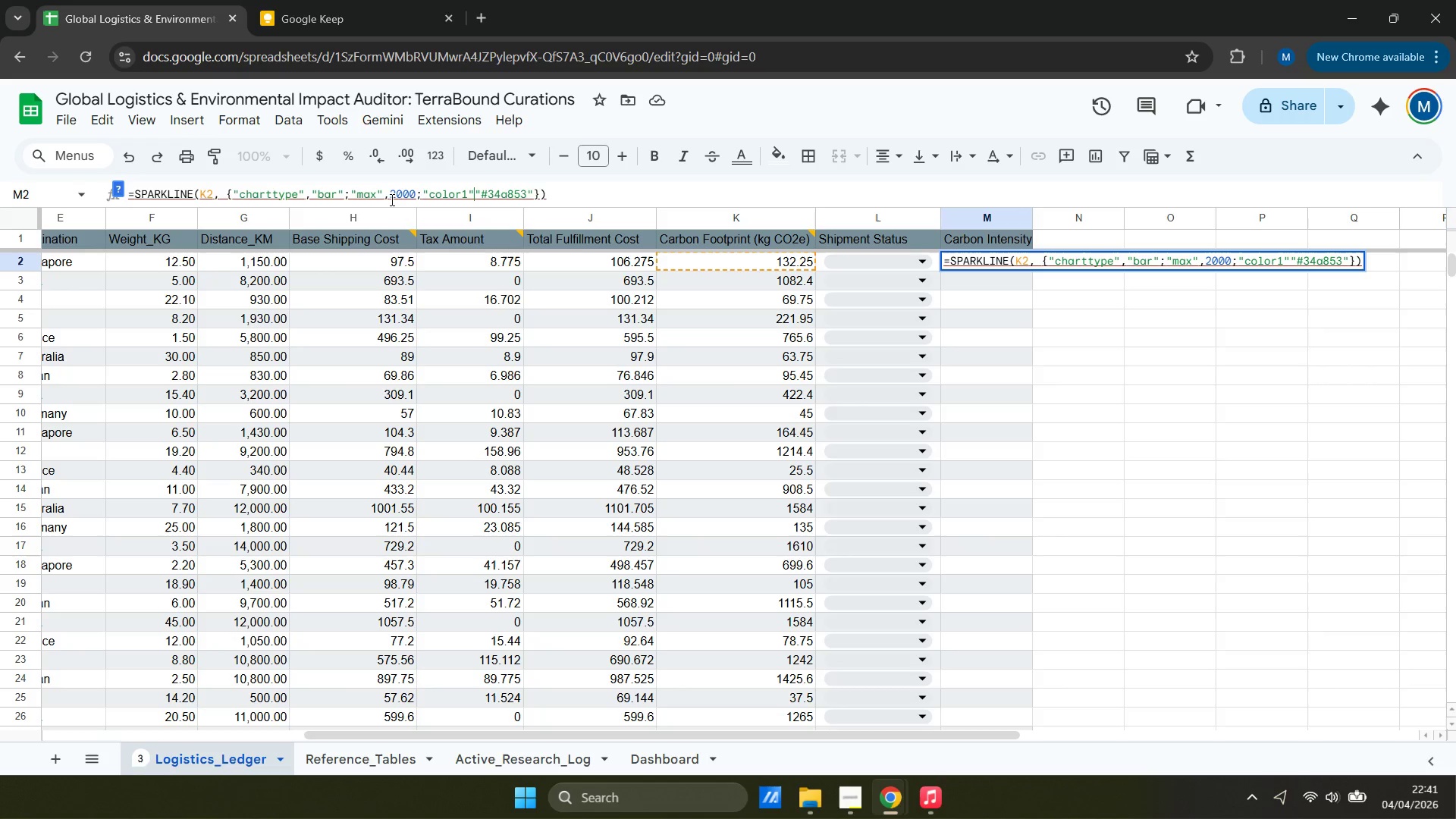 
key(Comma)
 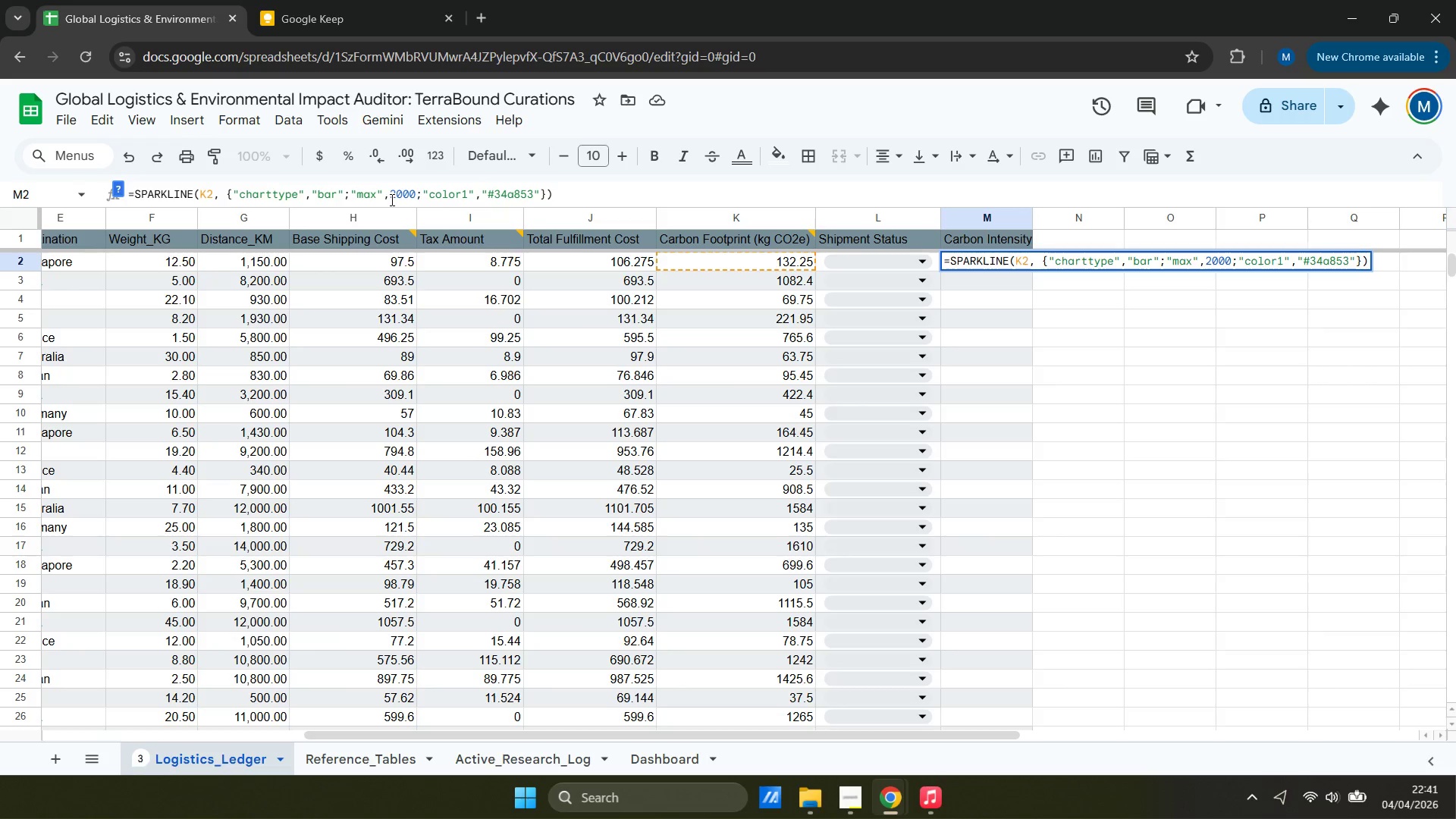 
key(Enter)
 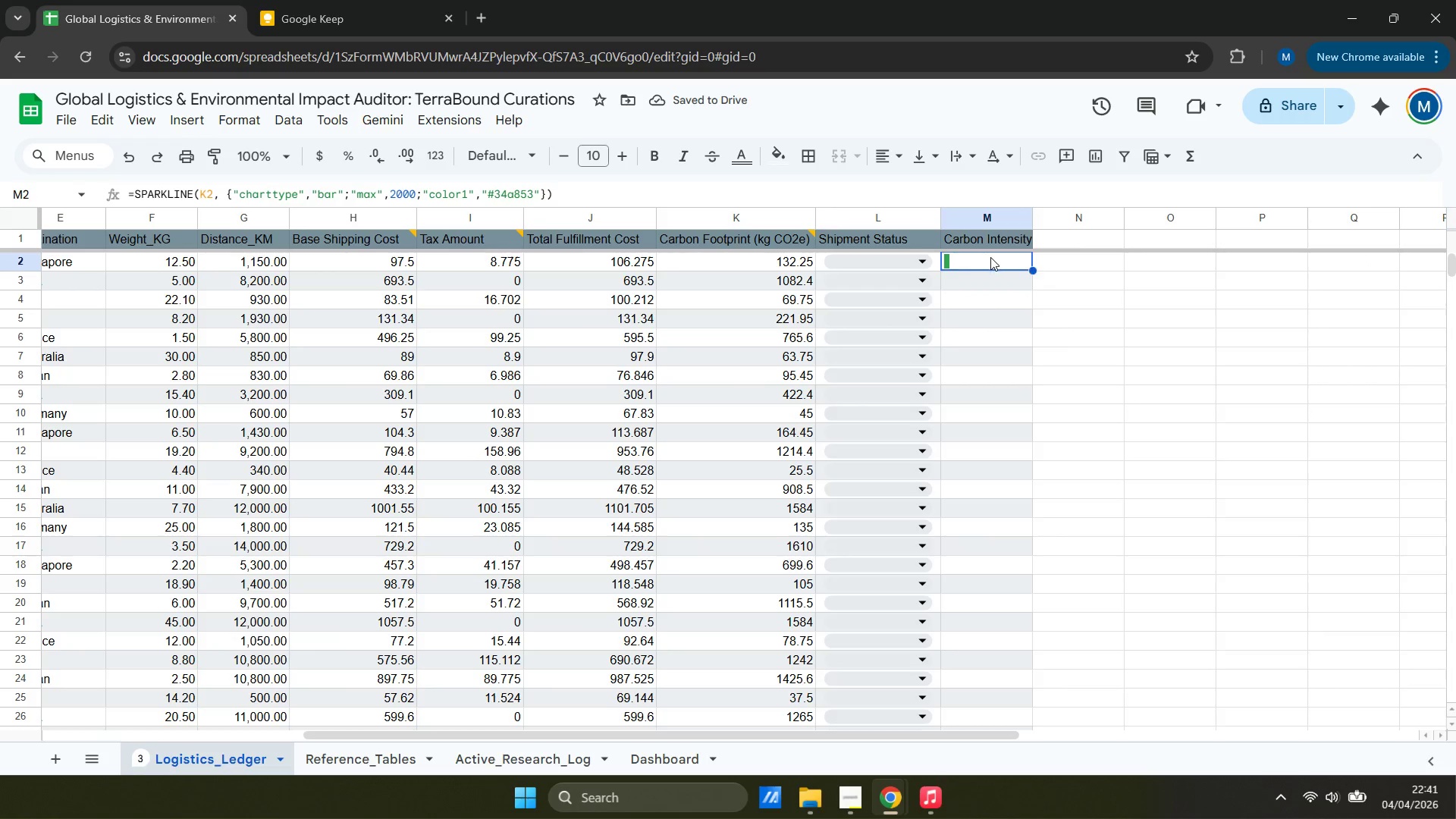 
left_click_drag(start_coordinate=[1034, 271], to_coordinate=[1020, 372])
 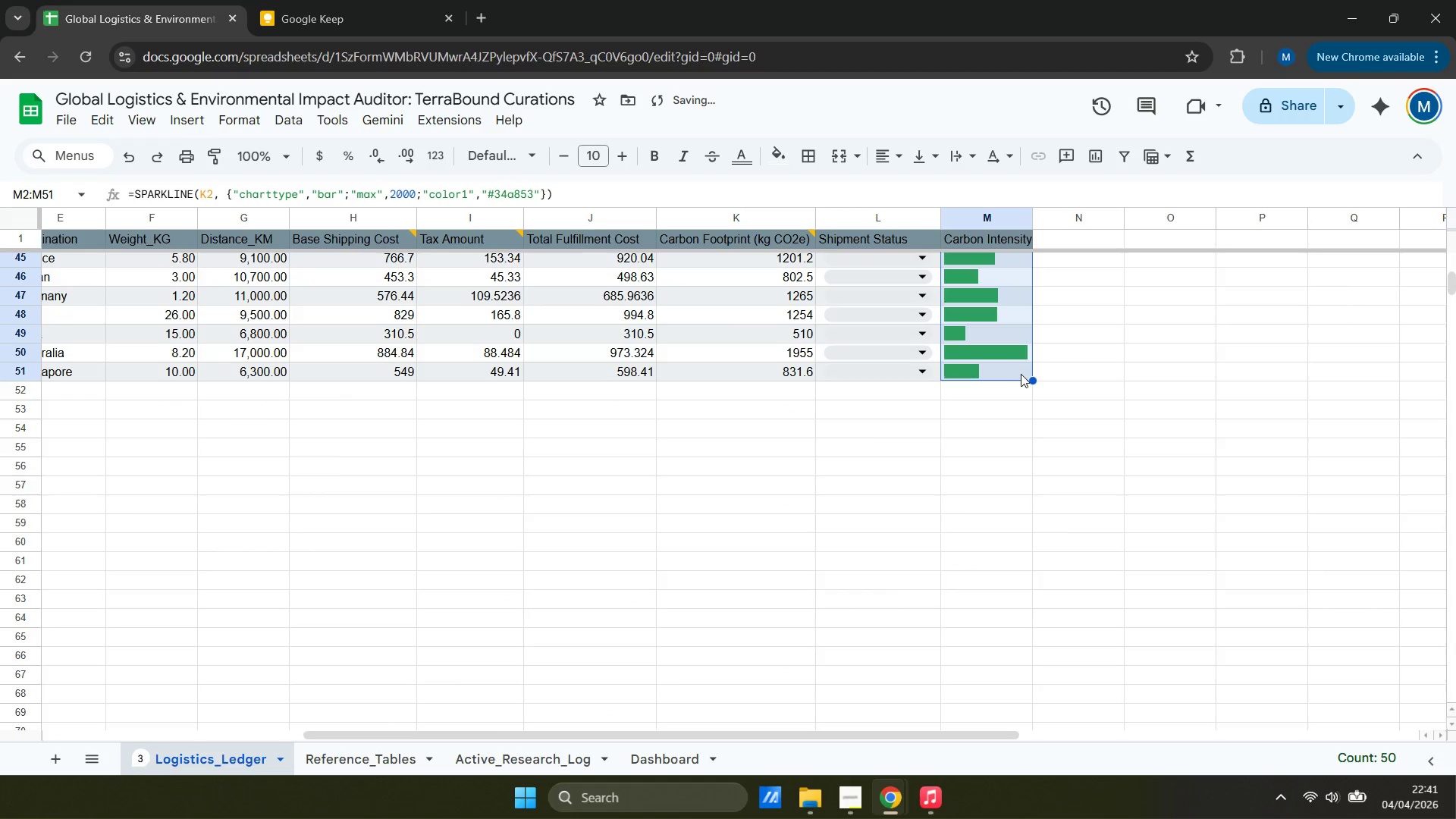 
scroll: coordinate [1008, 511], scroll_direction: down, amount: 9.0
 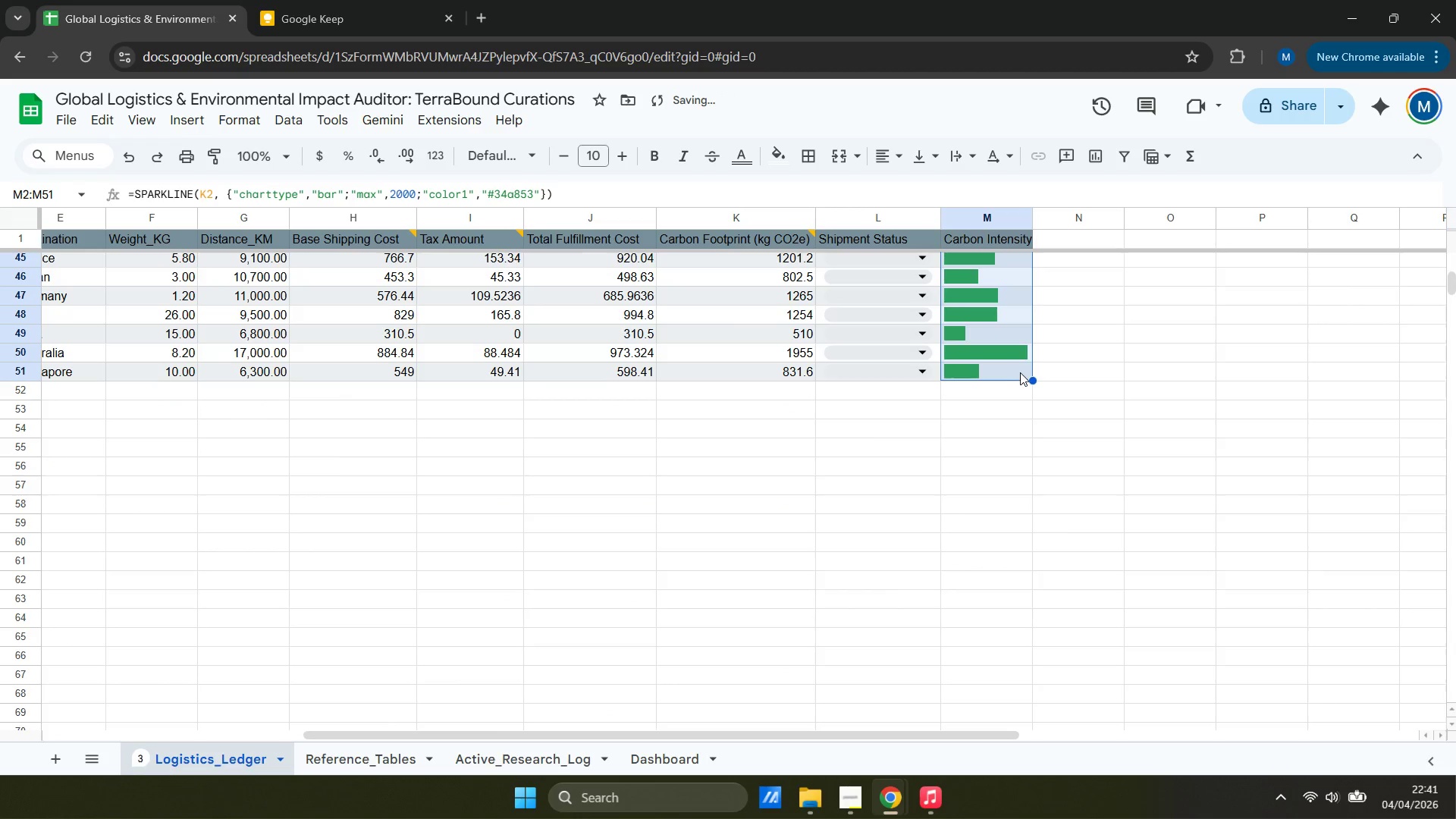 
scroll: coordinate [1021, 375], scroll_direction: up, amount: 17.0
 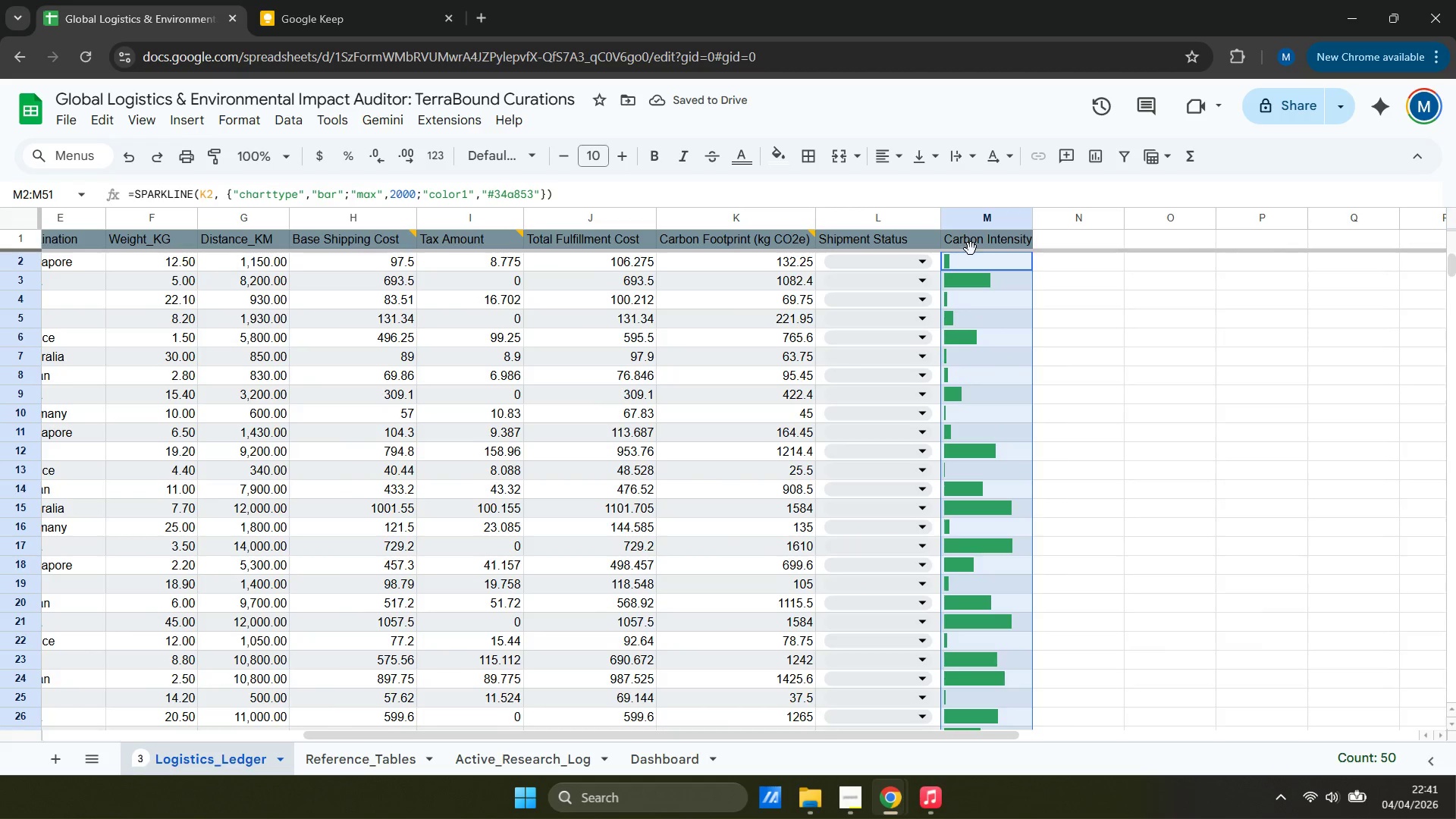 
scroll: coordinate [952, 321], scroll_direction: down, amount: 1.0
 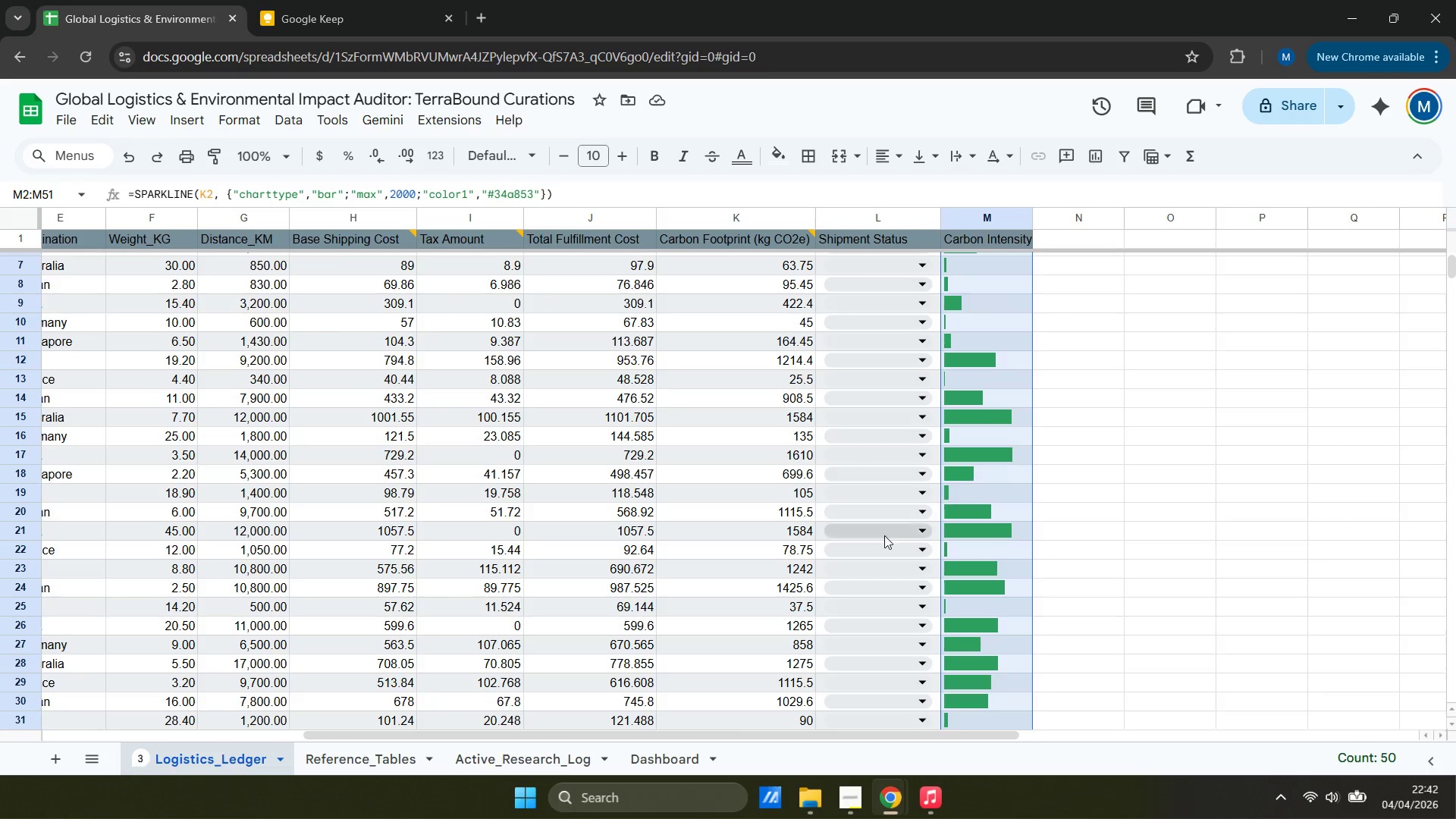 
wait(6.45)
 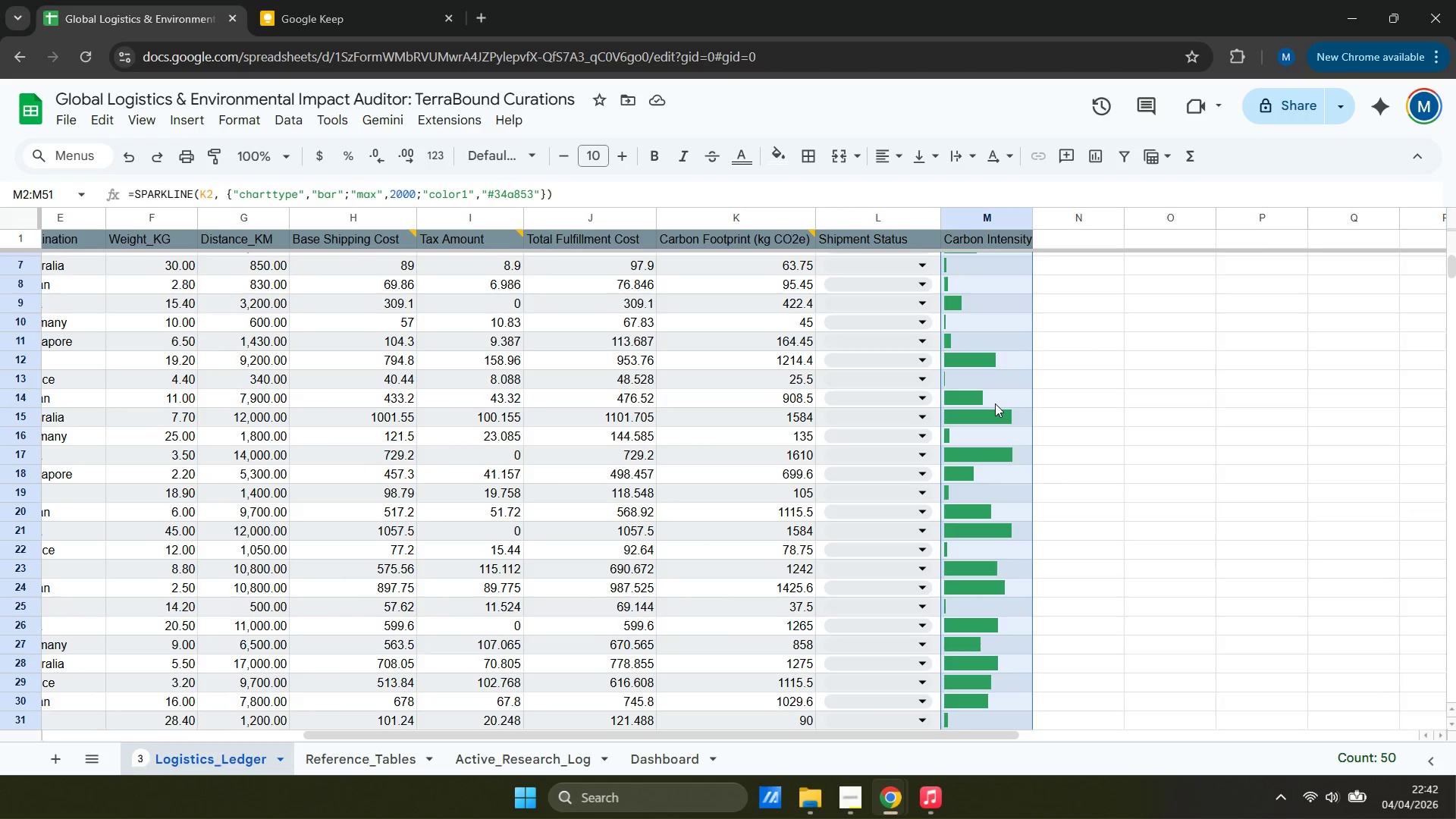 
left_click([514, 761])
 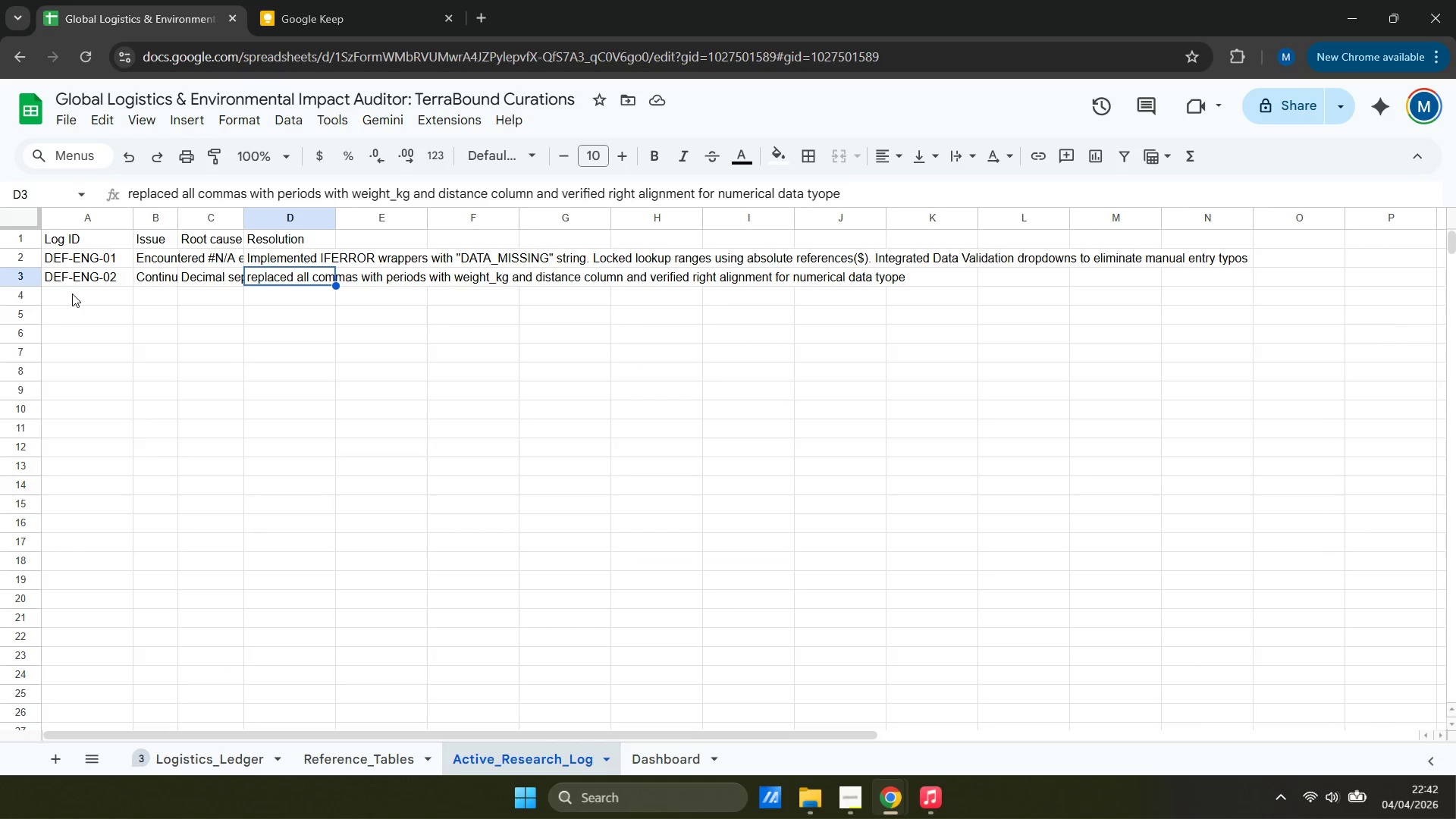 
left_click([72, 293])
 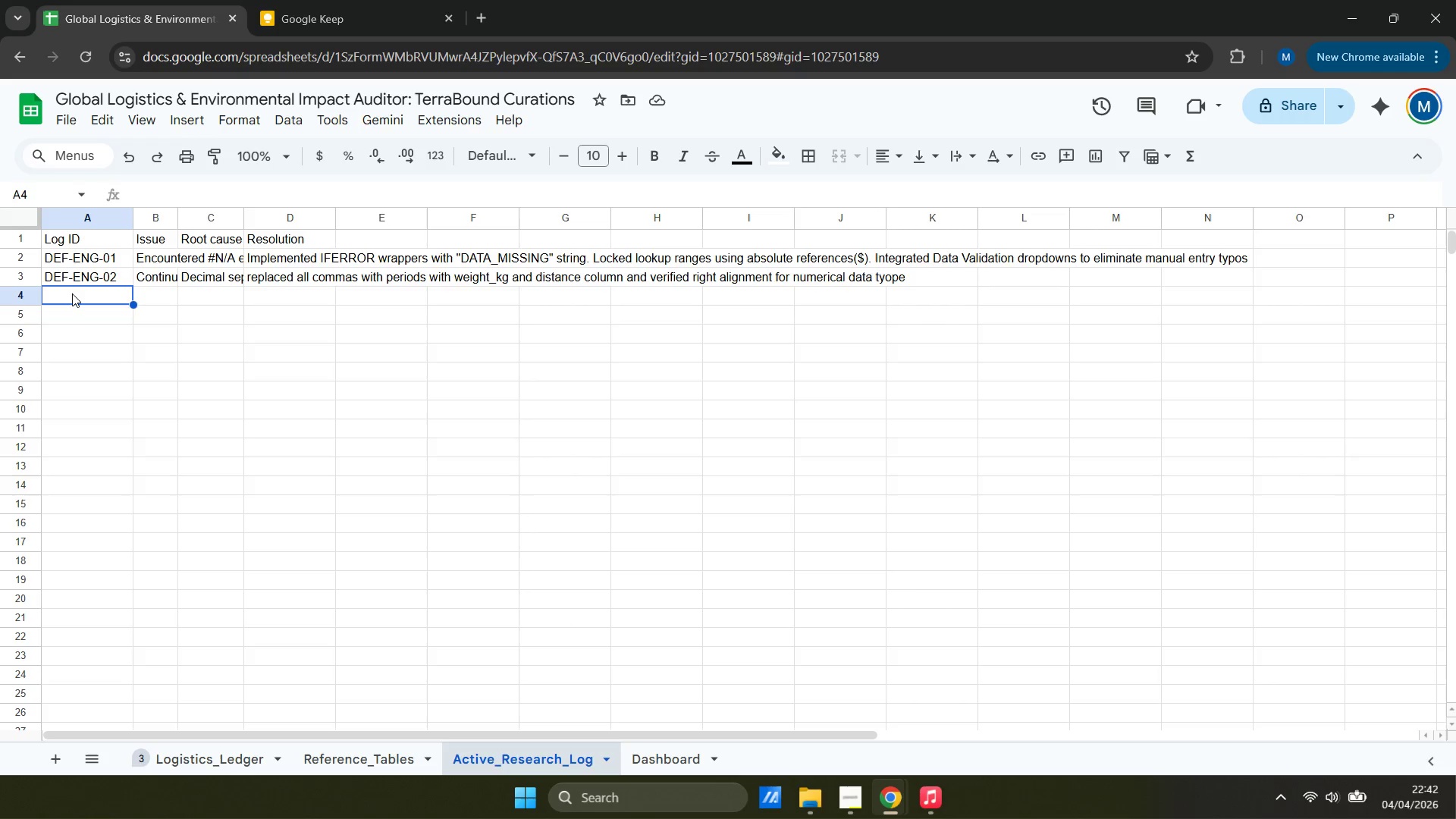 
wait(6.23)
 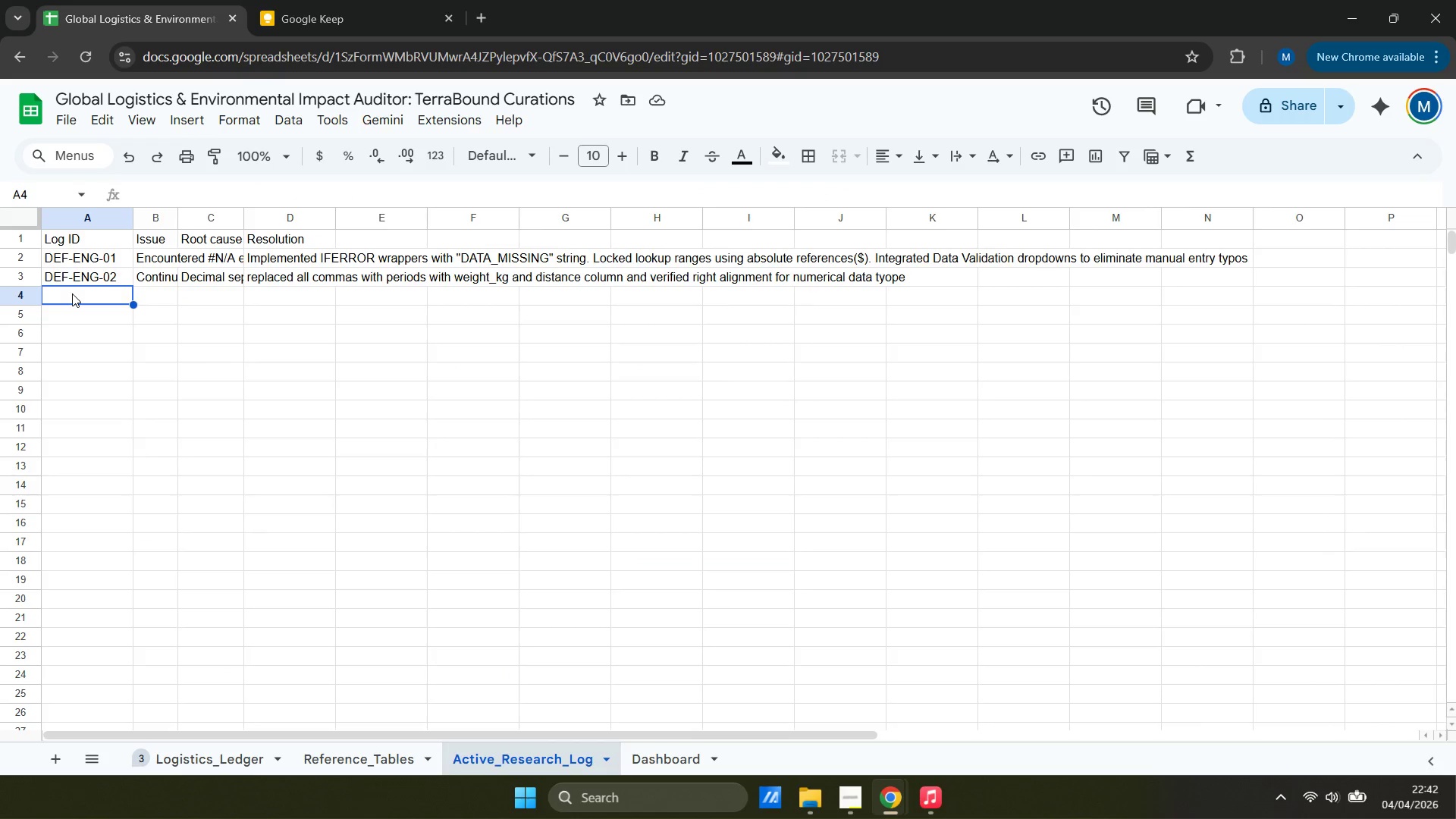 
type(UI-V1-01)
key(Tab)
type(SPARKLINE returned "mismatched column z)
key(Backspace)
type(size error)
key(Backspace)
key(Backspace)
key(Backspace)
key(Backspace)
key(Backspace)
key(Backspace)
type(" error)
key(Tab)
type( U)
key(Backspace)
key(Backspace)
type(Use of semicolons for all array break)
key(Backspace)
type(s re)
key(Backspace)
key(Backspace)
key(Backspace)
type(k)
key(Backspace)
key(Backspace)
type(ks resulete)
key(Backspace)
key(Backspace)
key(Backspace)
type(ted in a 1 column array; funciont)
key(Backspace)
key(Backspace)
key(Backspace)
key(Backspace)
type(tion requires a 1)
key(Backspace)
type(2 column (aA)
key(Backspace)
key(Backspace)
type(Atrribute, Value) St)
key(Backspace)
key(Backspace)
type(structure.)
key(Tab)
type(Adjusted array syntax to use commas for column separation and semicolons for row separations within curly braces{})
 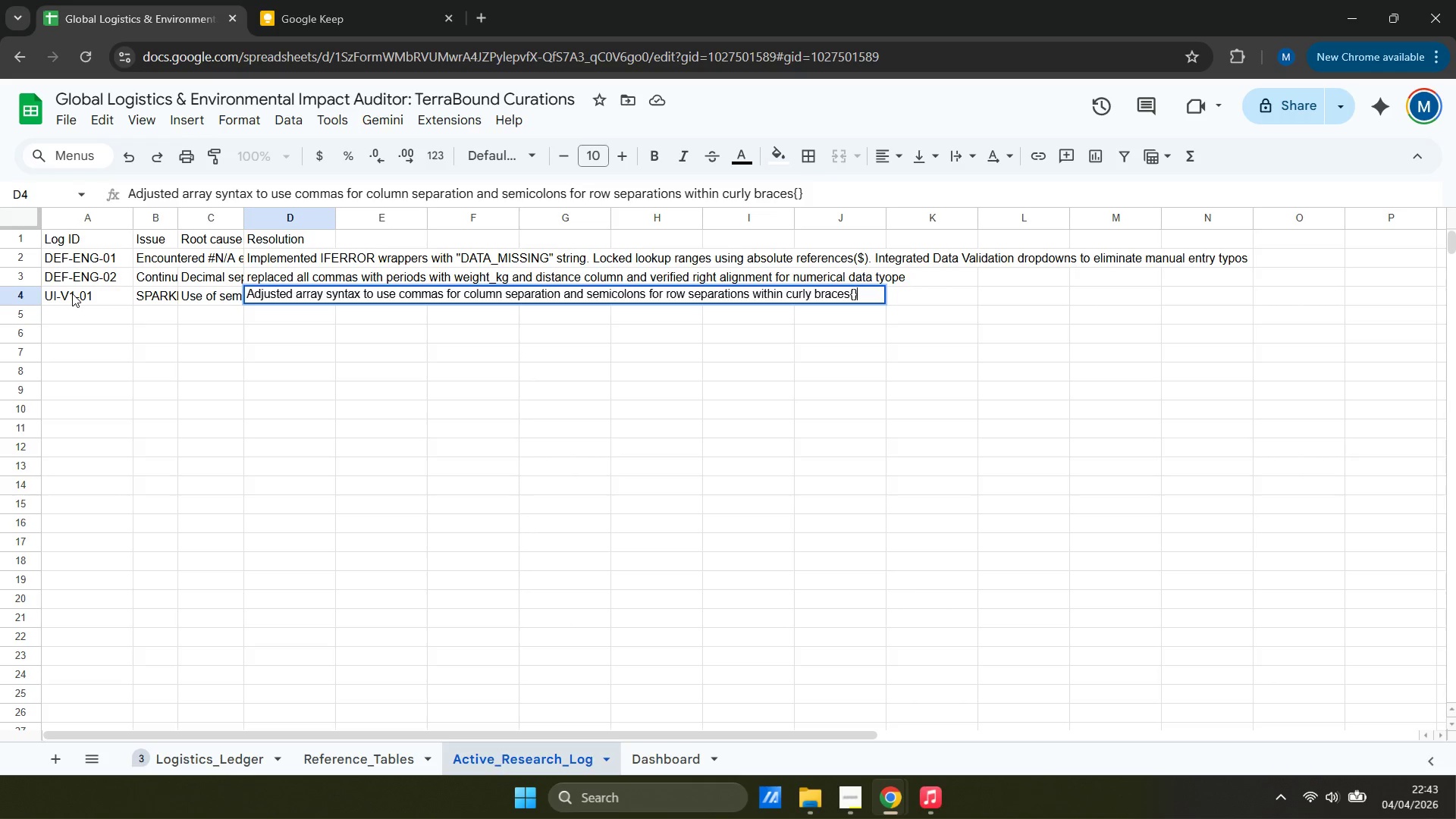 
wait(6.89)
 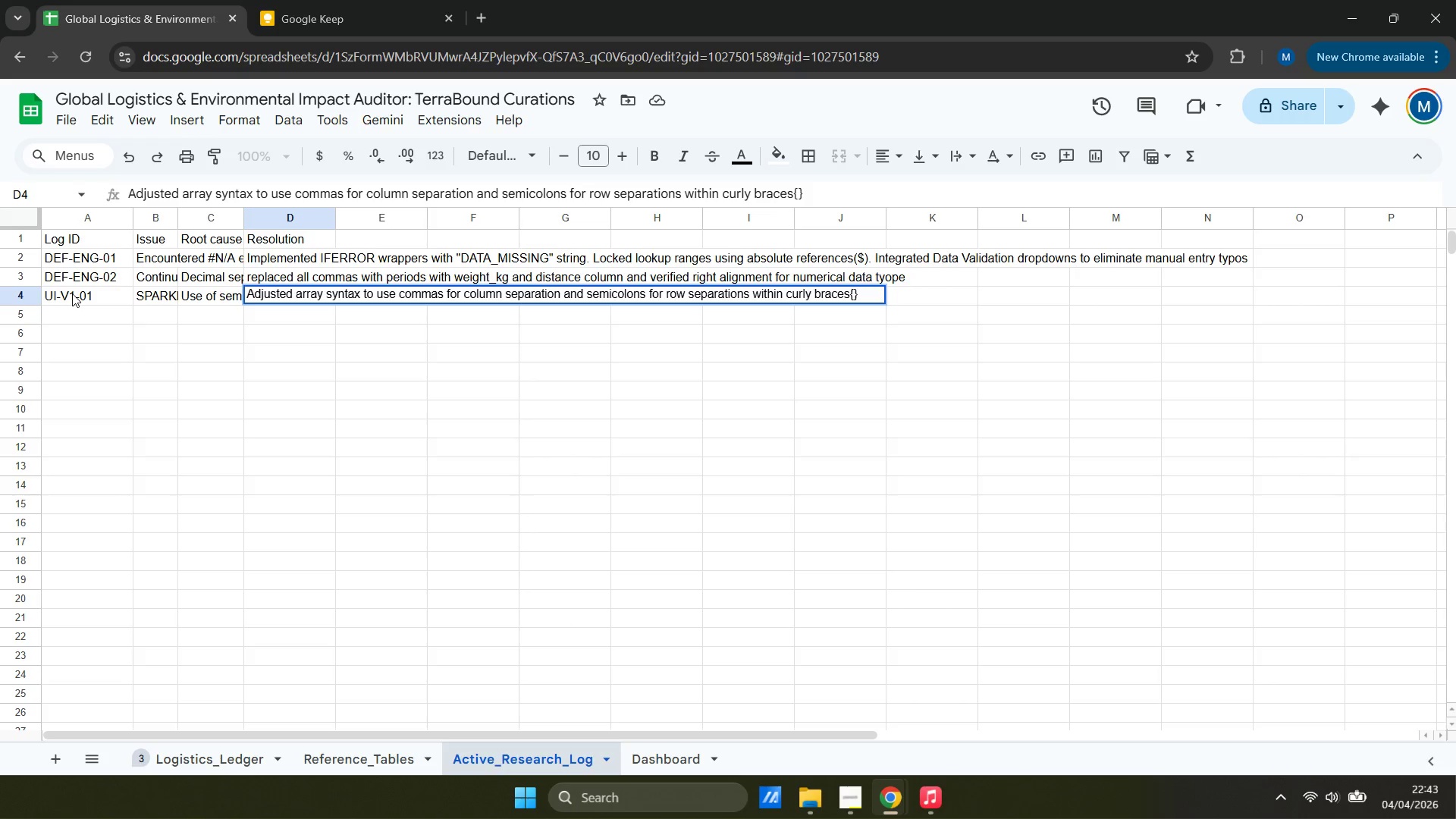 
scroll: coordinate [507, 251], scroll_direction: up, amount: 4.0
 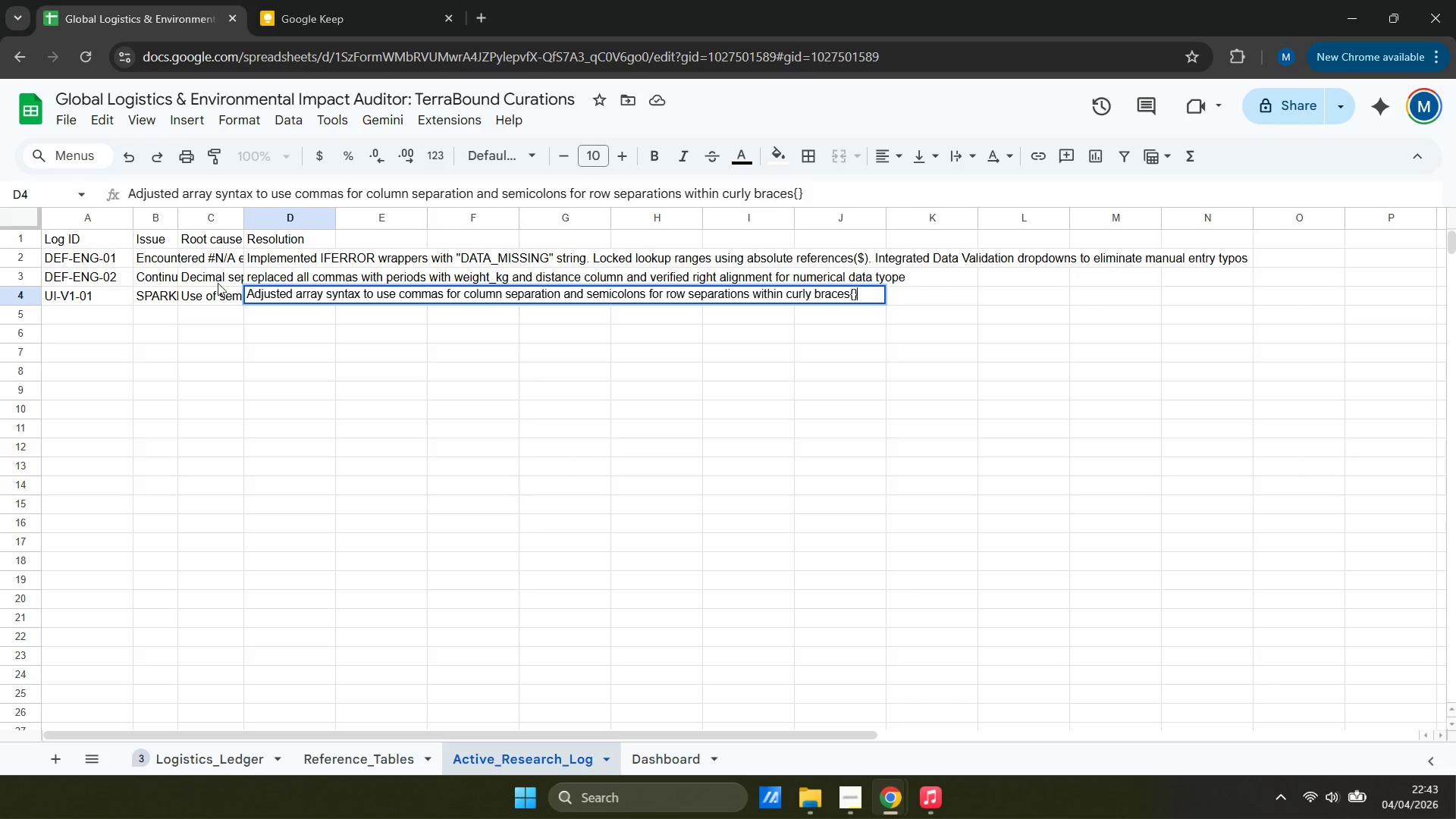 
left_click([282, 323])
 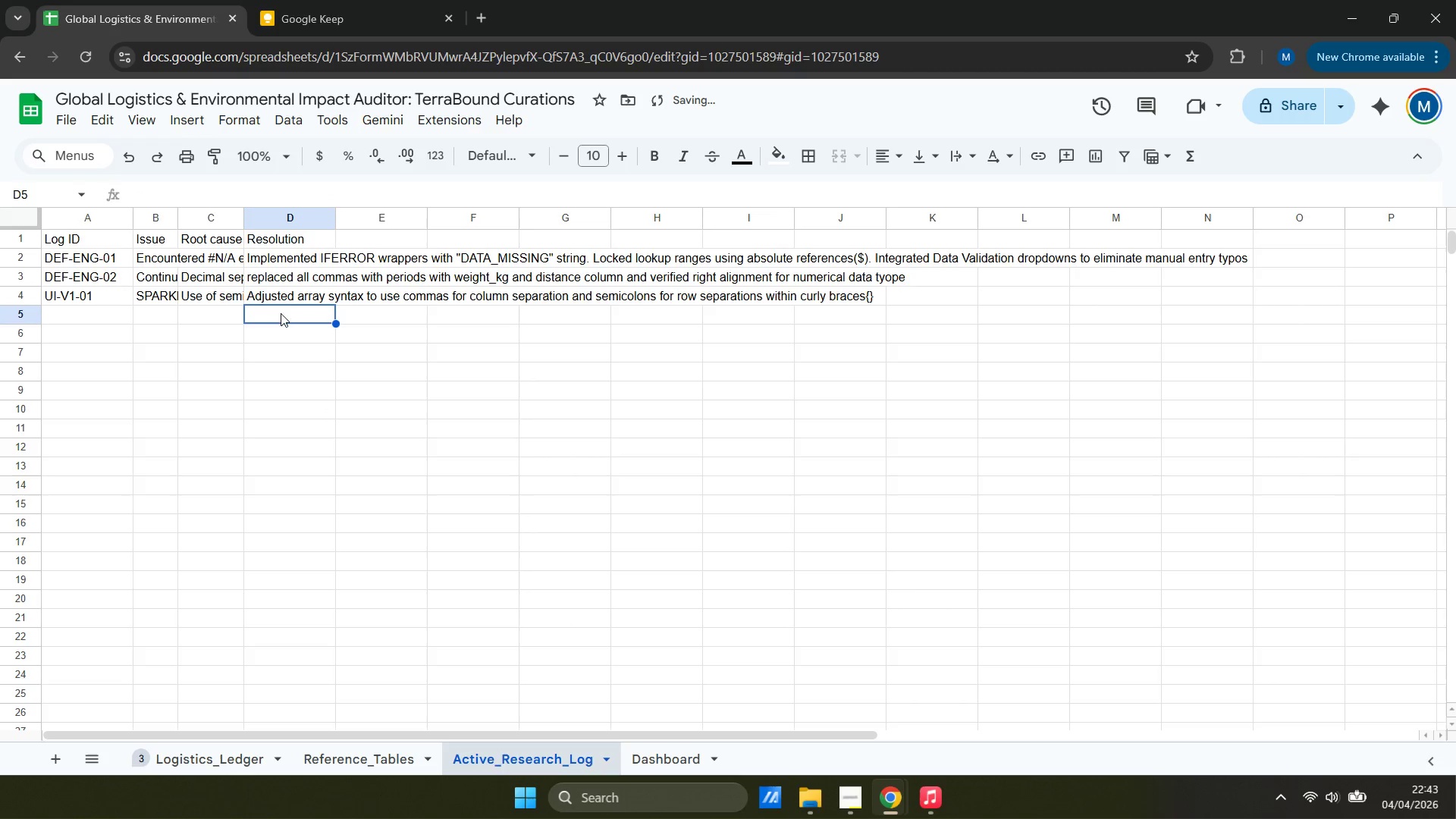 
left_click([290, 298])
 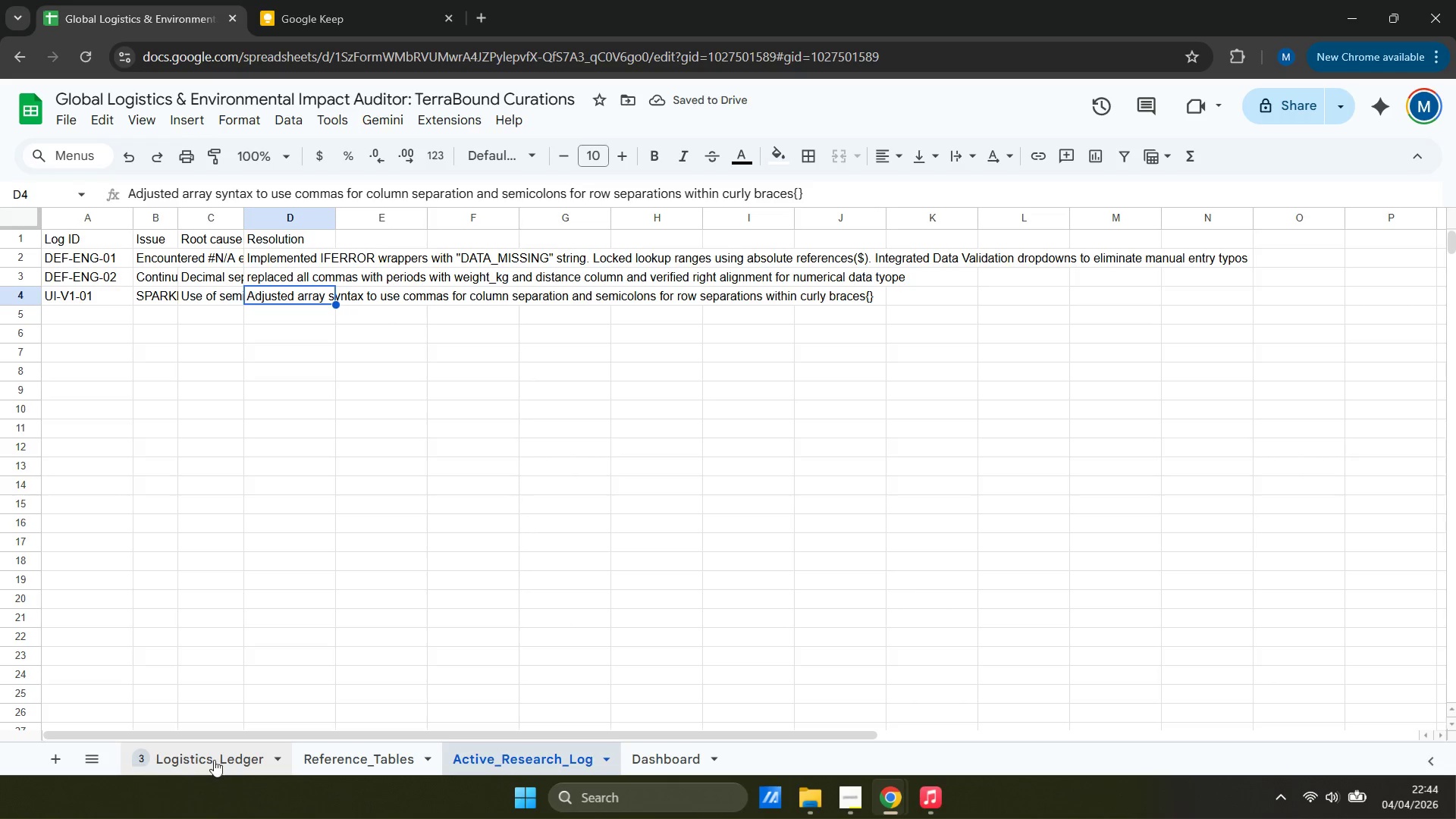 
left_click([215, 758])
 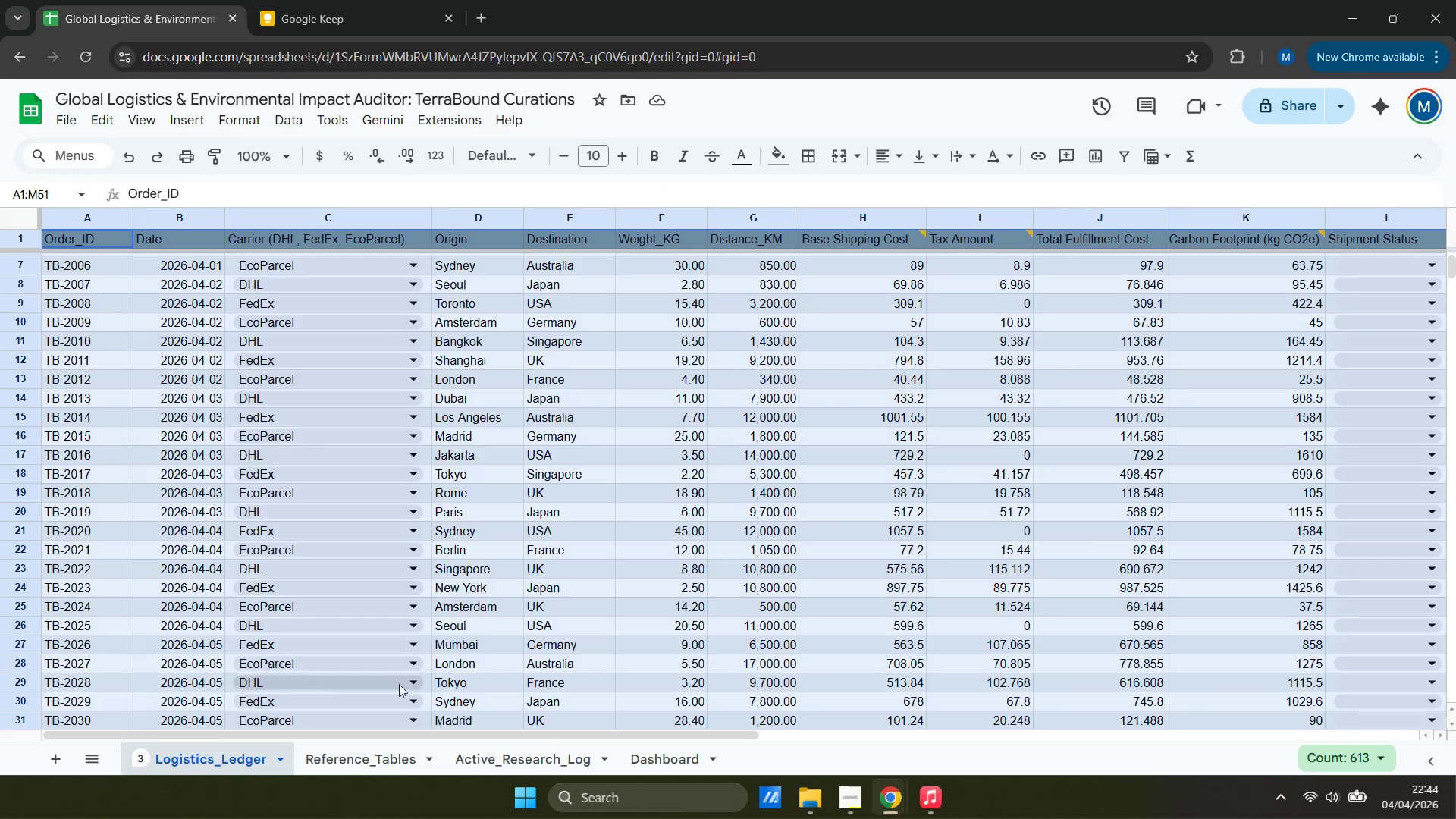 
left_click_drag(start_coordinate=[426, 736], to_coordinate=[868, 728])
 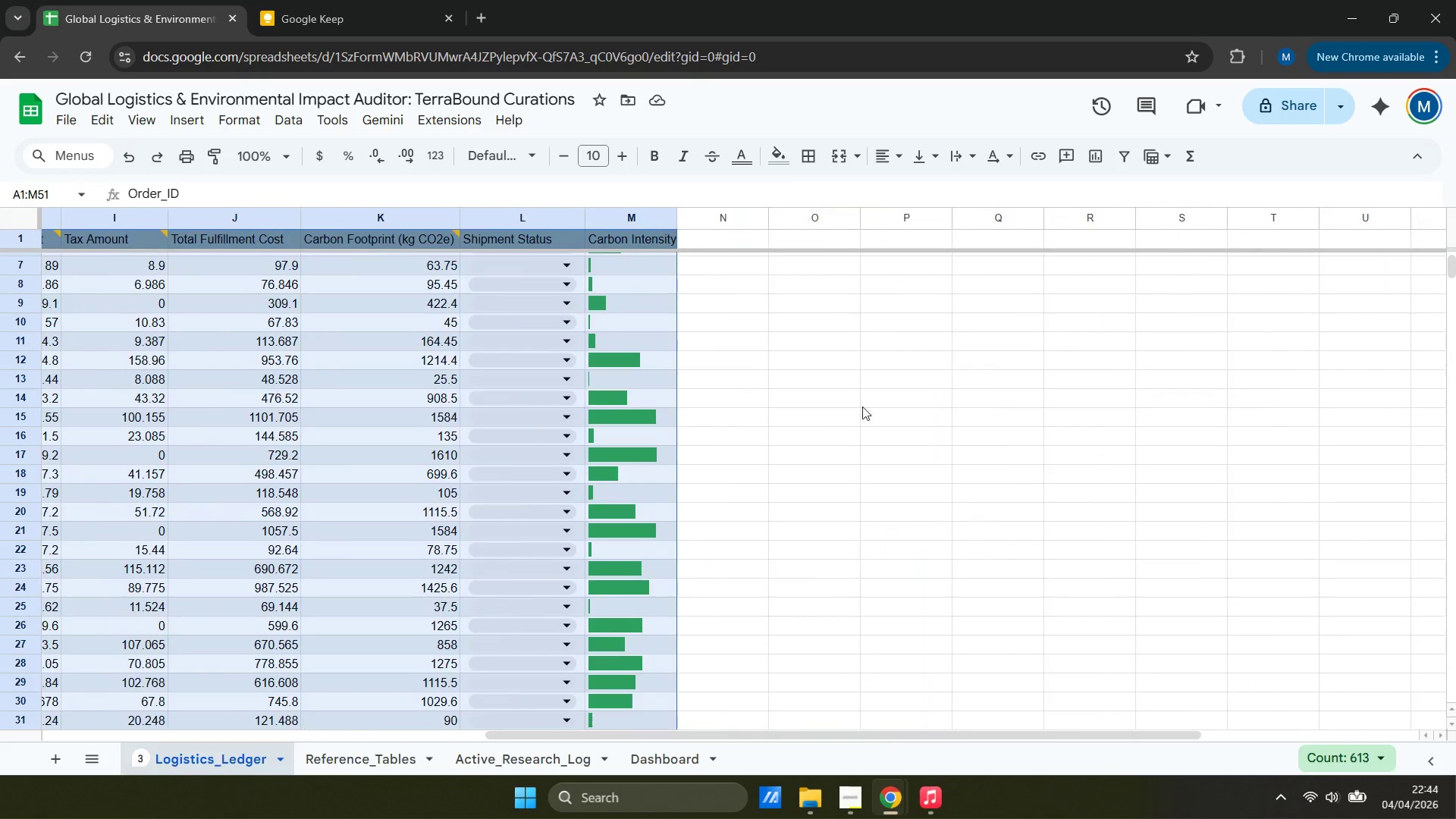 
left_click([864, 397])
 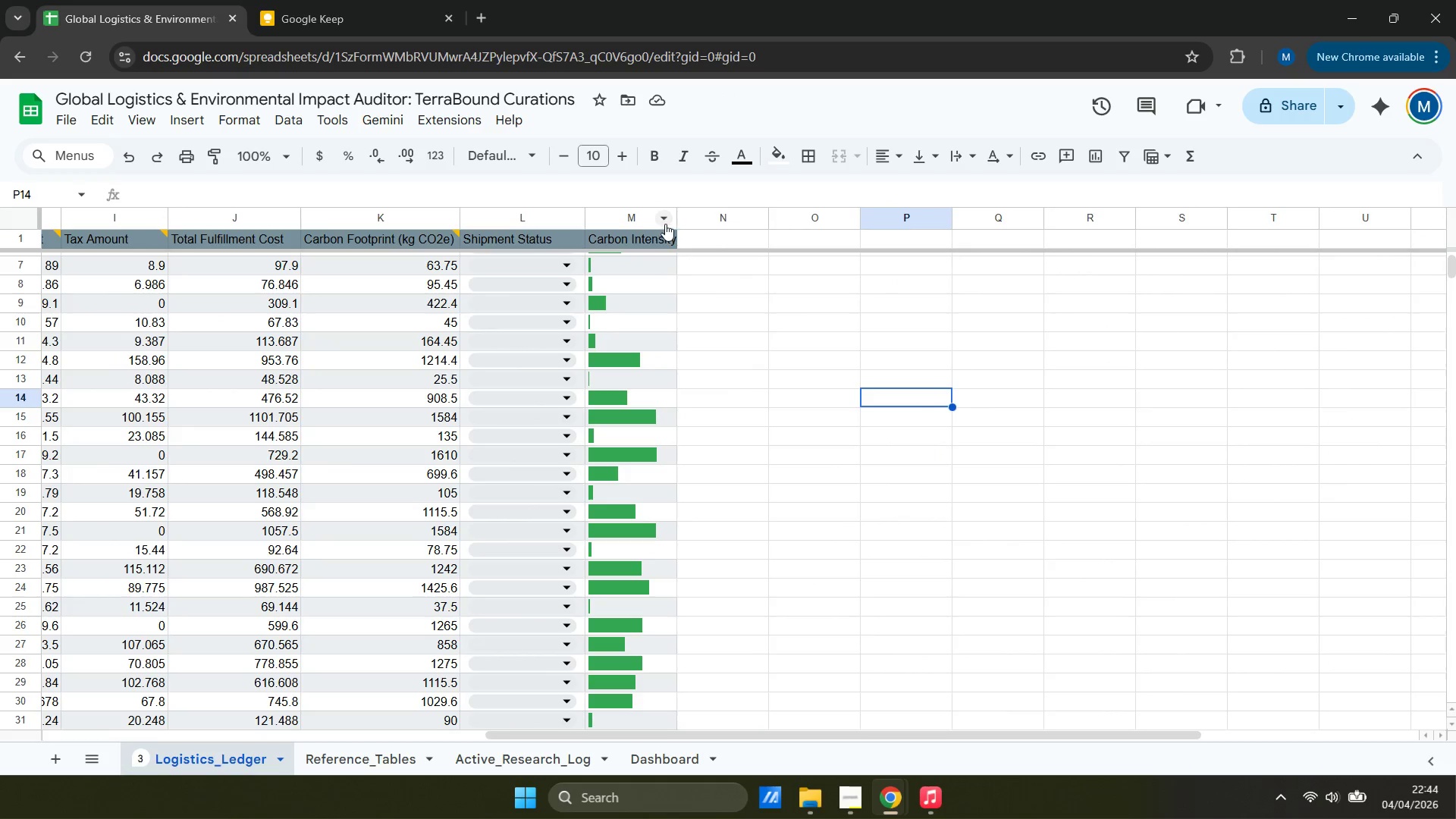 
left_click_drag(start_coordinate=[677, 217], to_coordinate=[714, 215])
 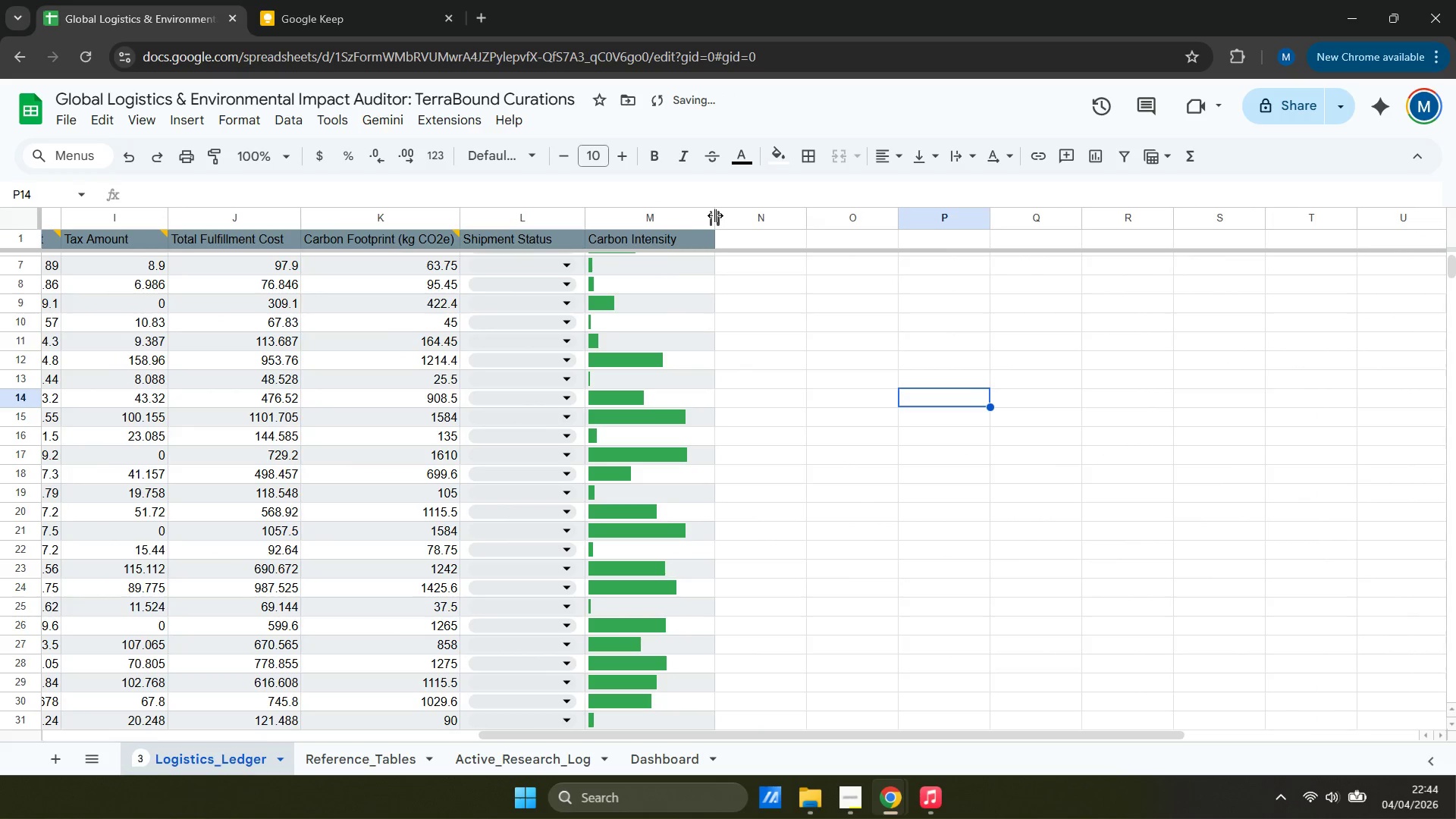 
scroll: coordinate [692, 286], scroll_direction: up, amount: 9.0
 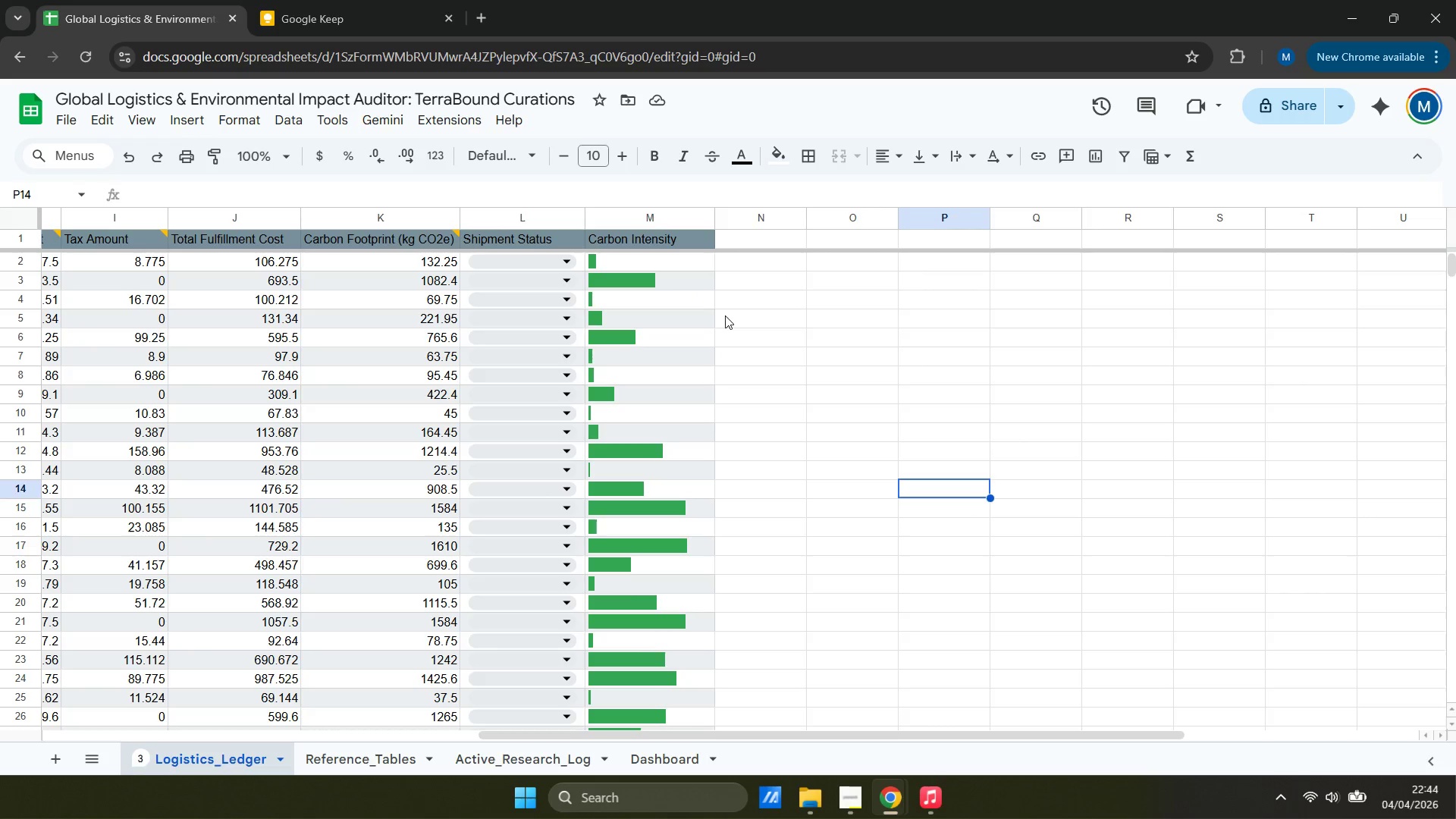 
wait(5.58)
 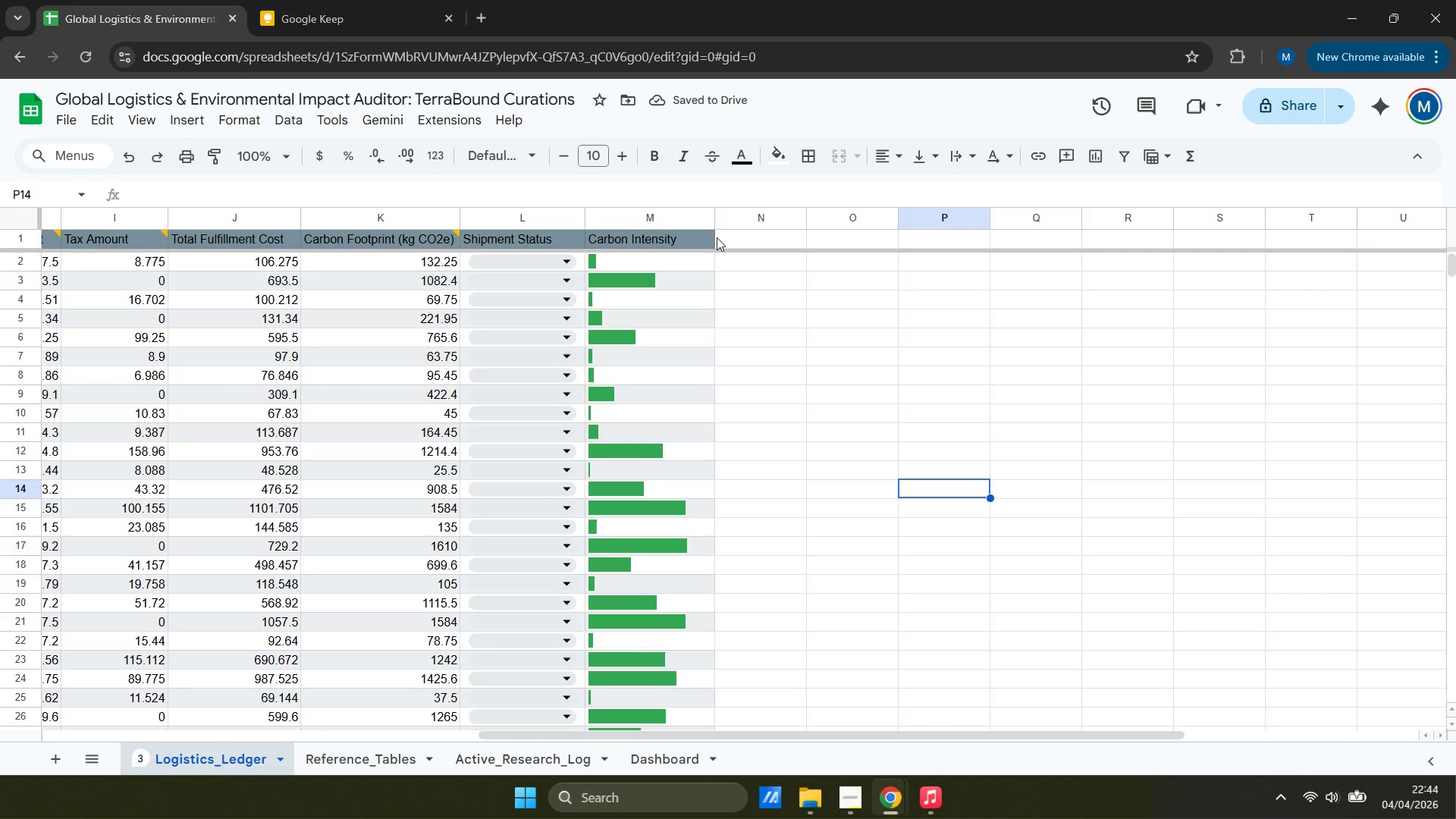 
left_click([676, 256])
 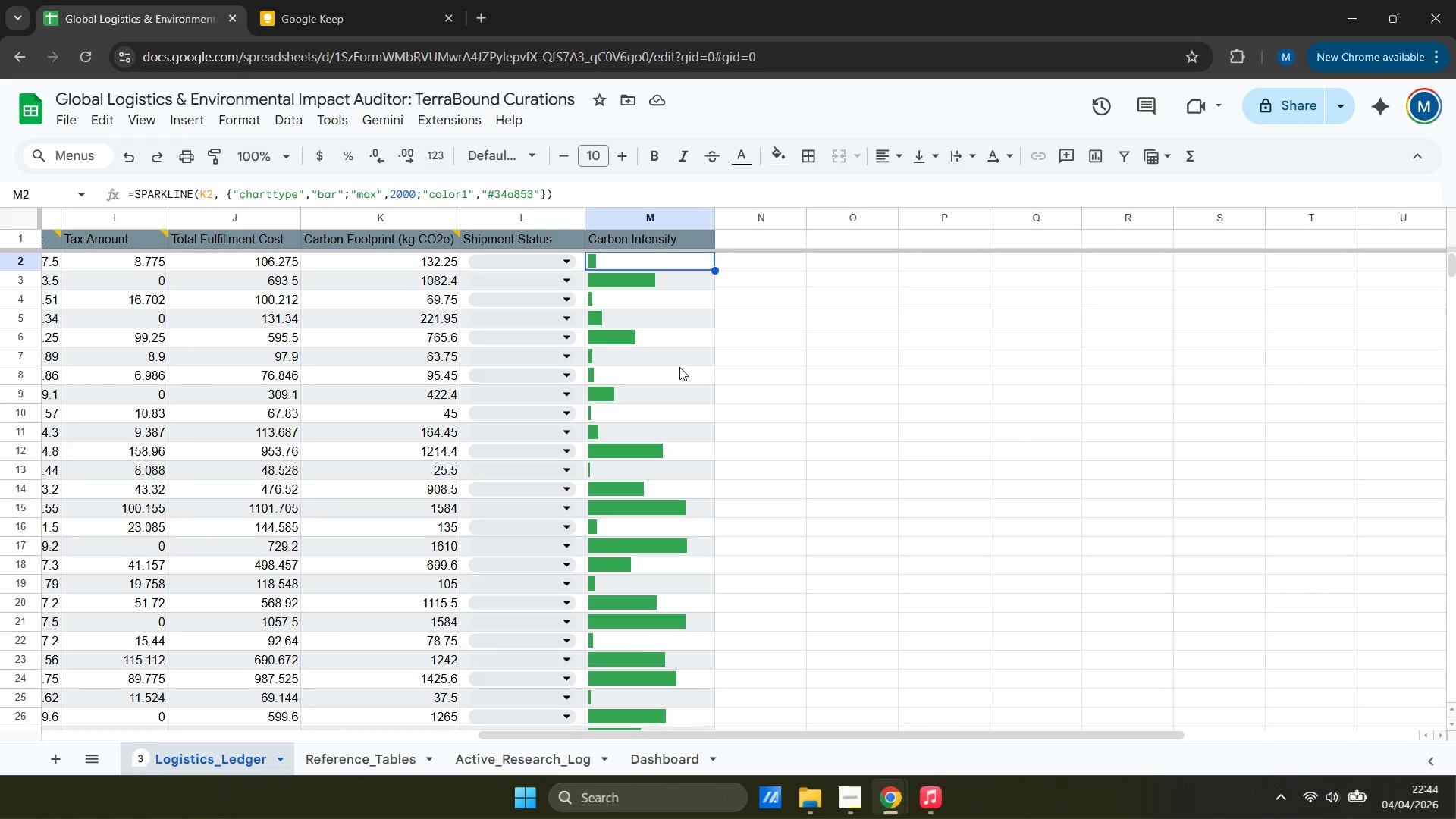 
scroll: coordinate [677, 429], scroll_direction: down, amount: 7.0
 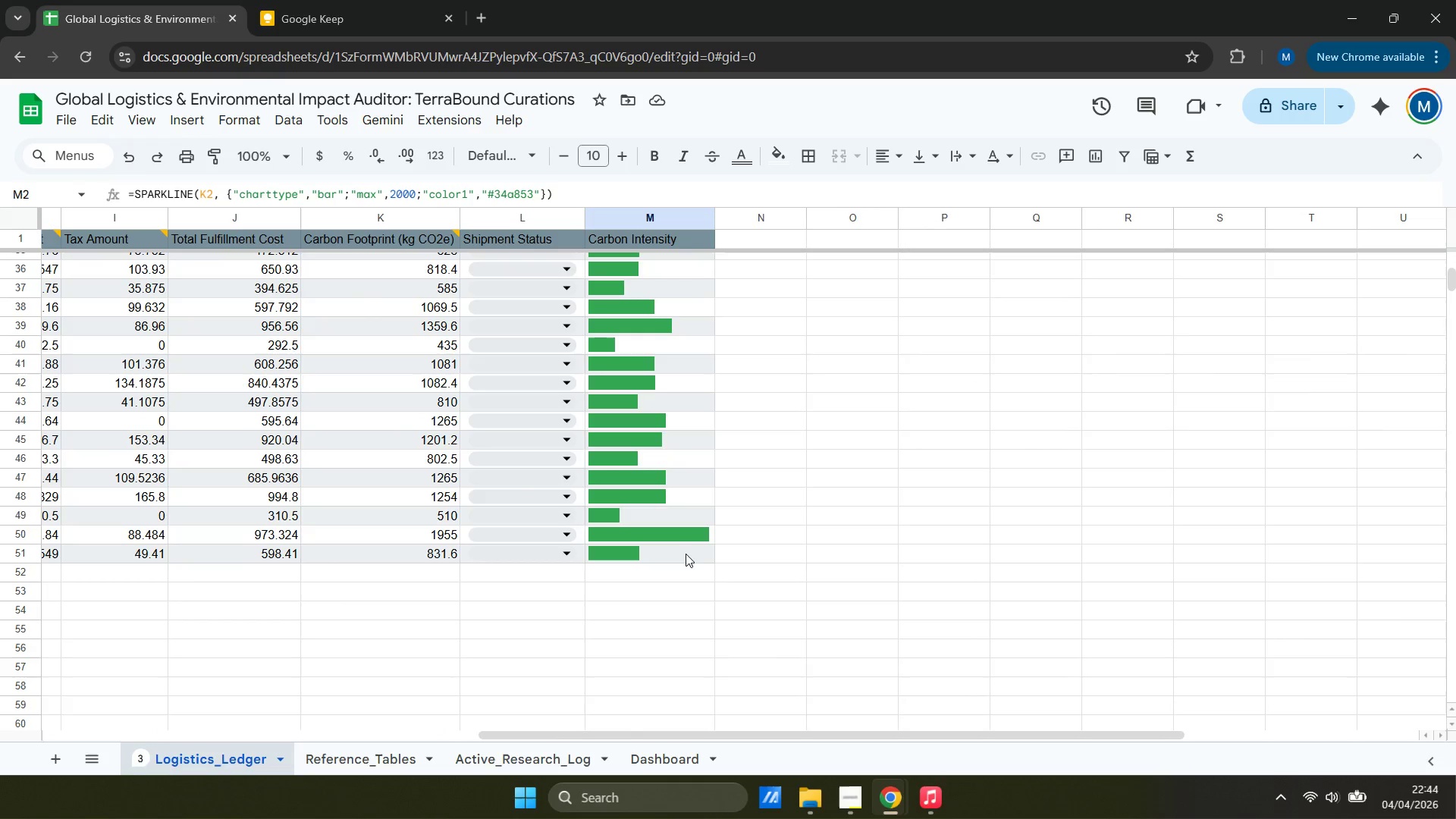 
hold_key(key=ShiftLeft, duration=0.41)
left_click([686, 553])
 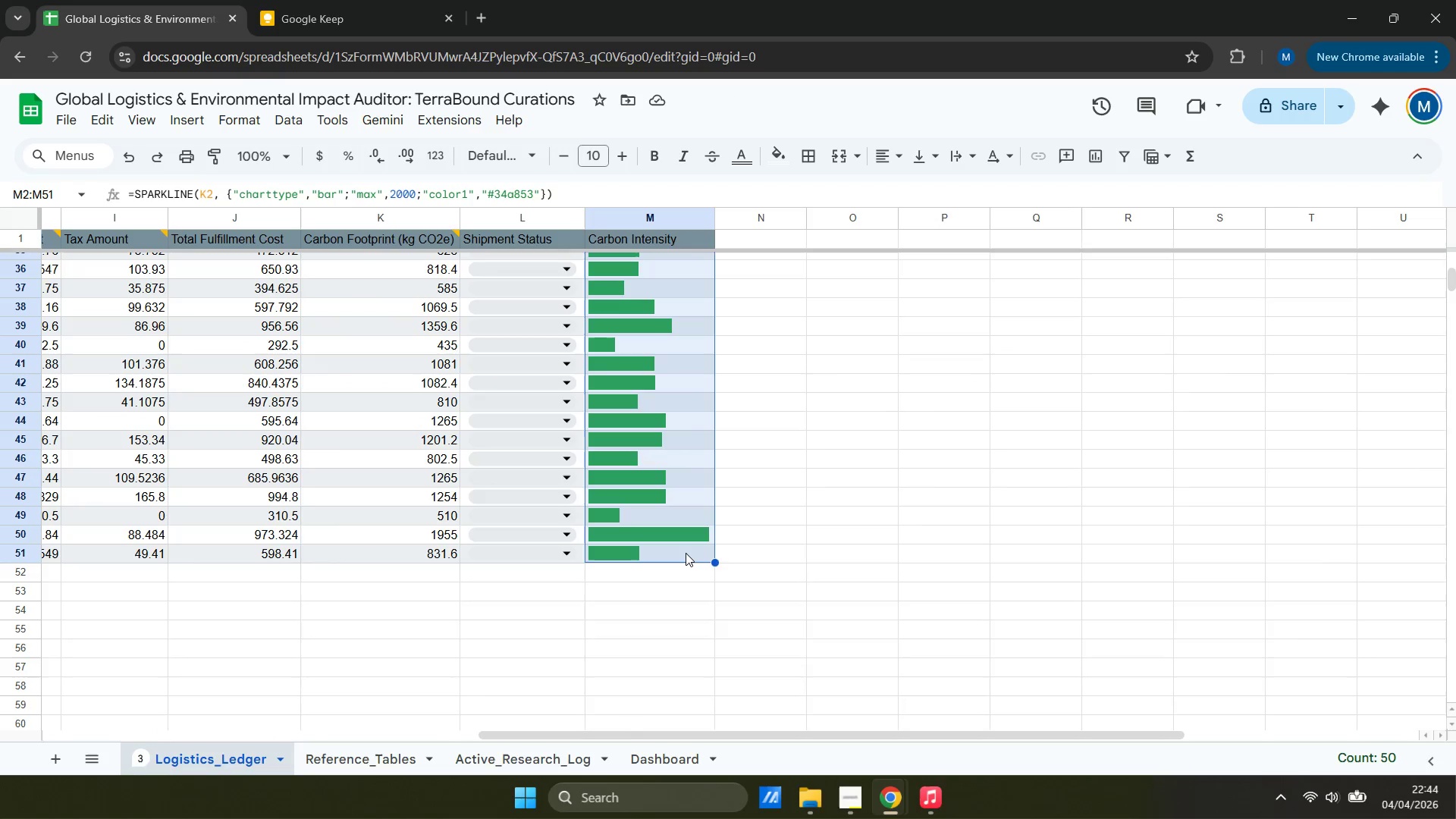 
scroll: coordinate [687, 552], scroll_direction: up, amount: 21.0
 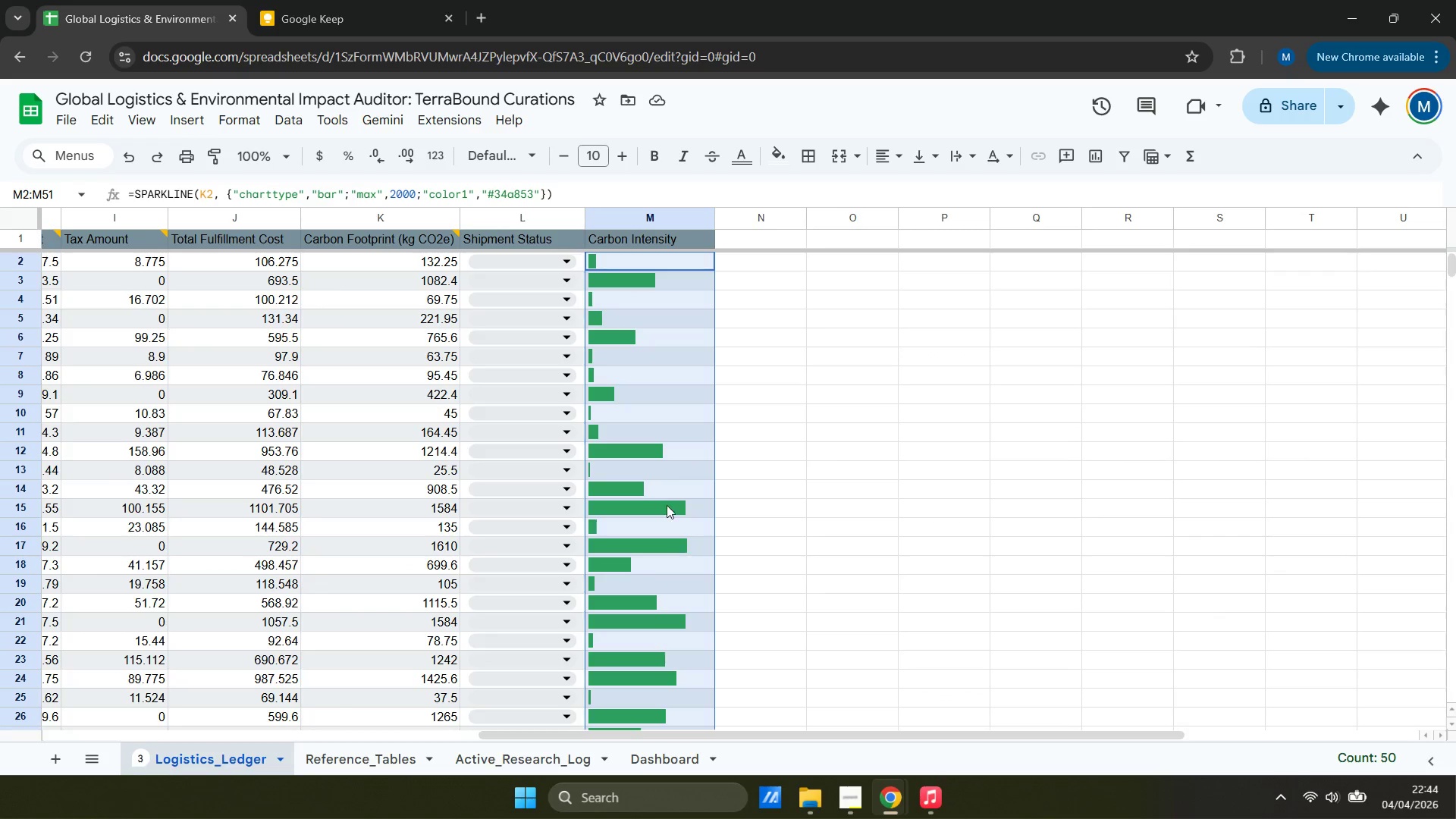 
left_click([237, 115])
 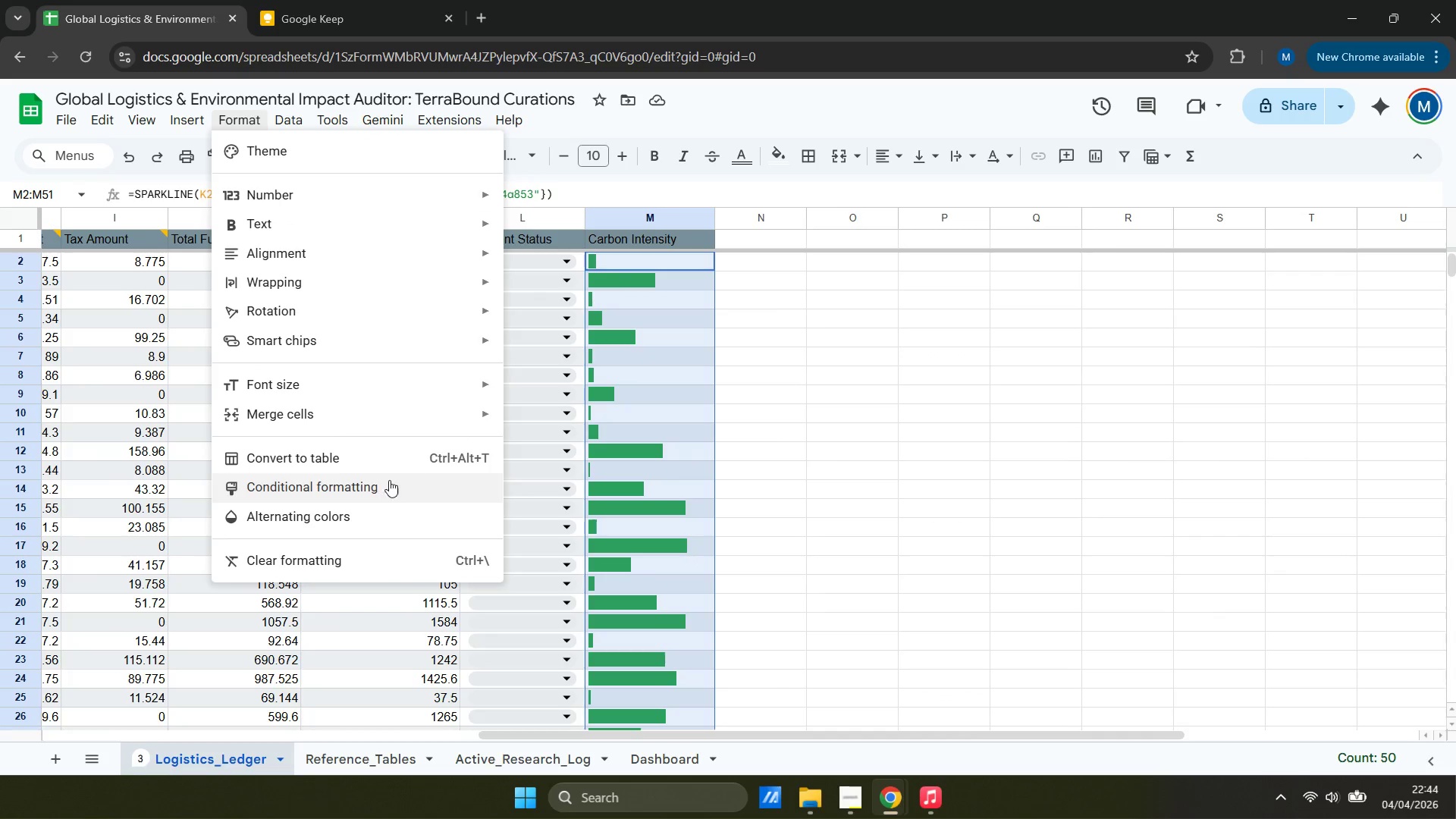 
left_click([391, 490])
 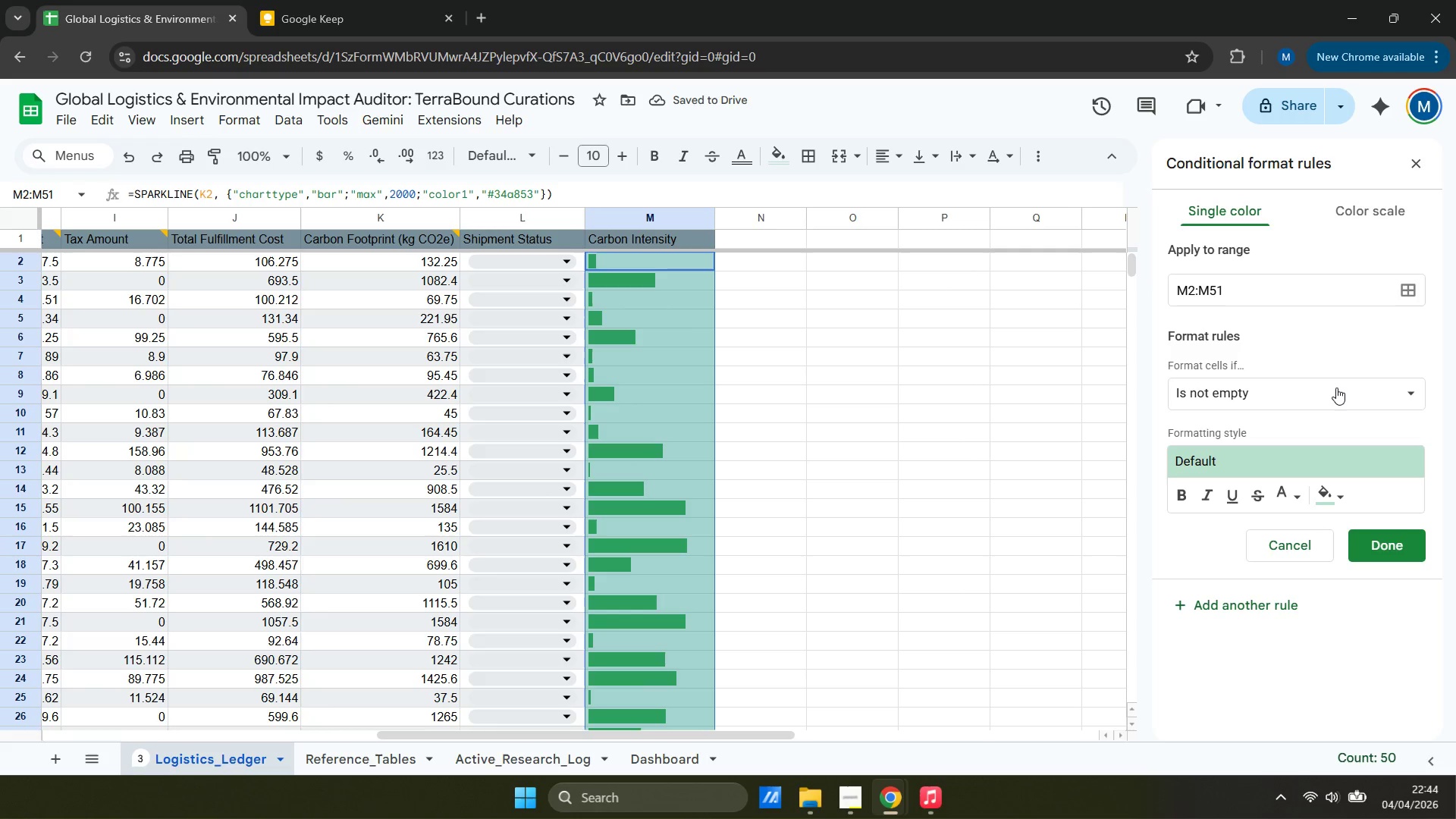 
wait(6.69)
 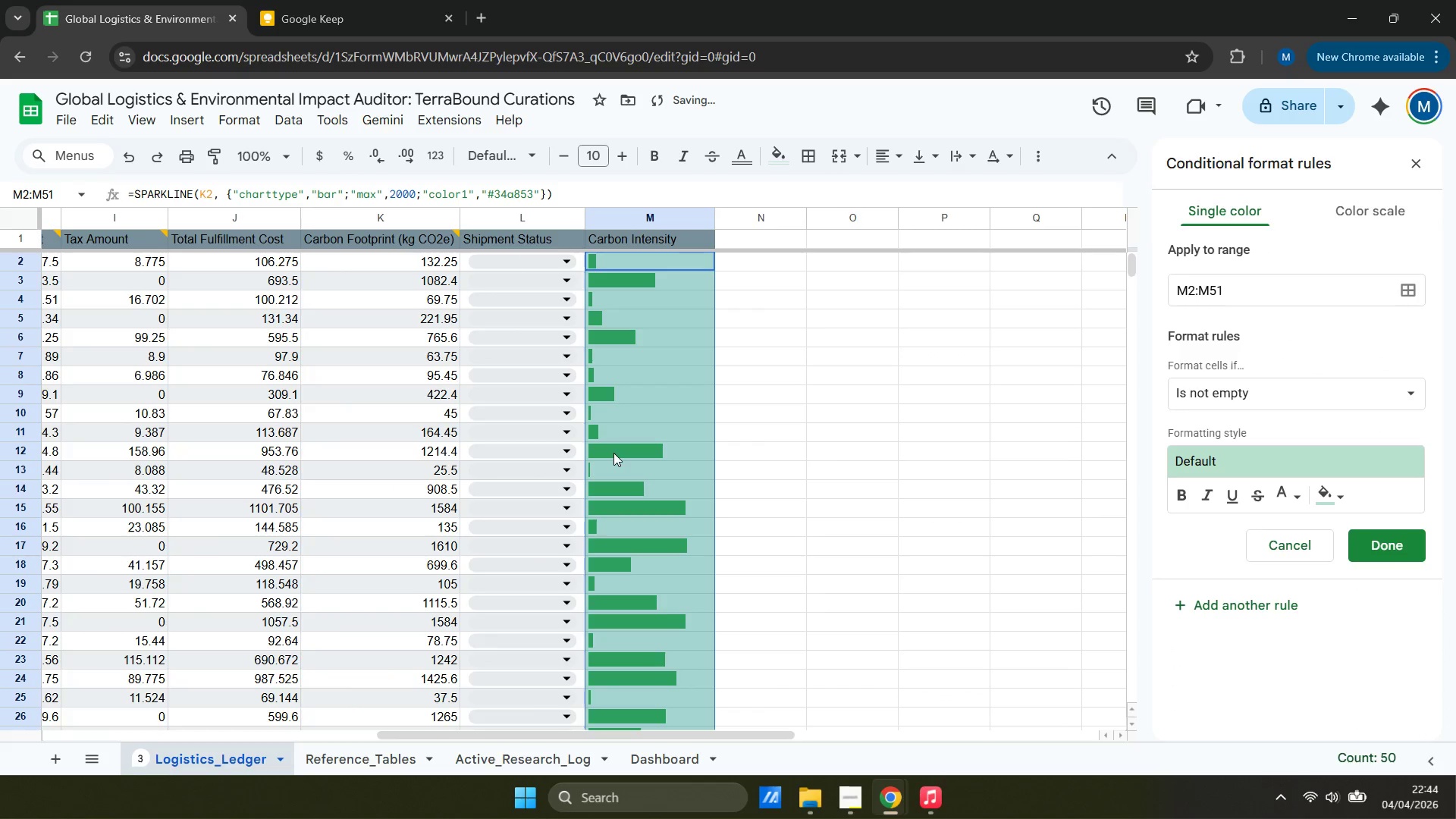 
left_click([1336, 388])
 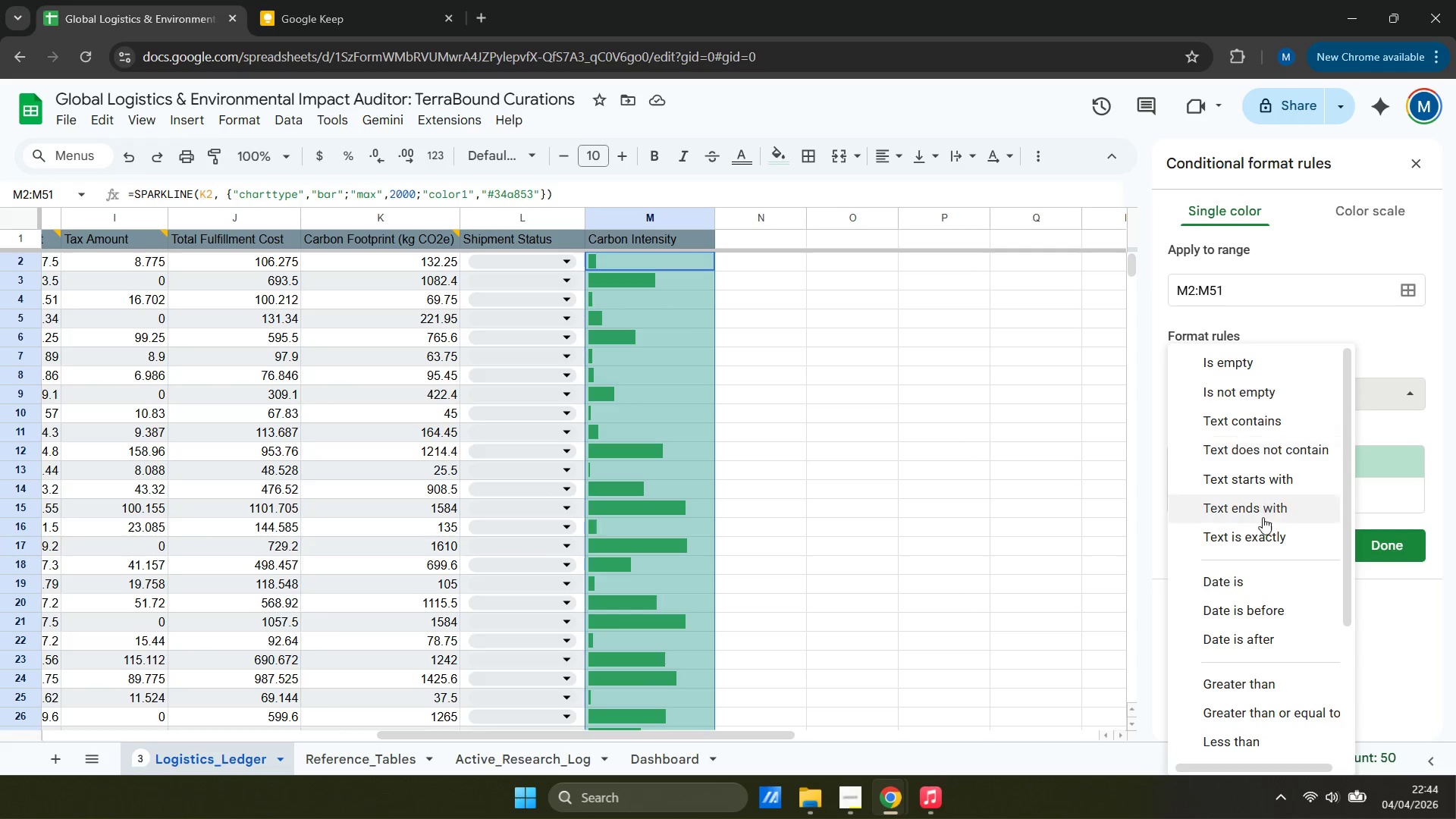 
scroll: coordinate [1260, 585], scroll_direction: down, amount: 3.0
 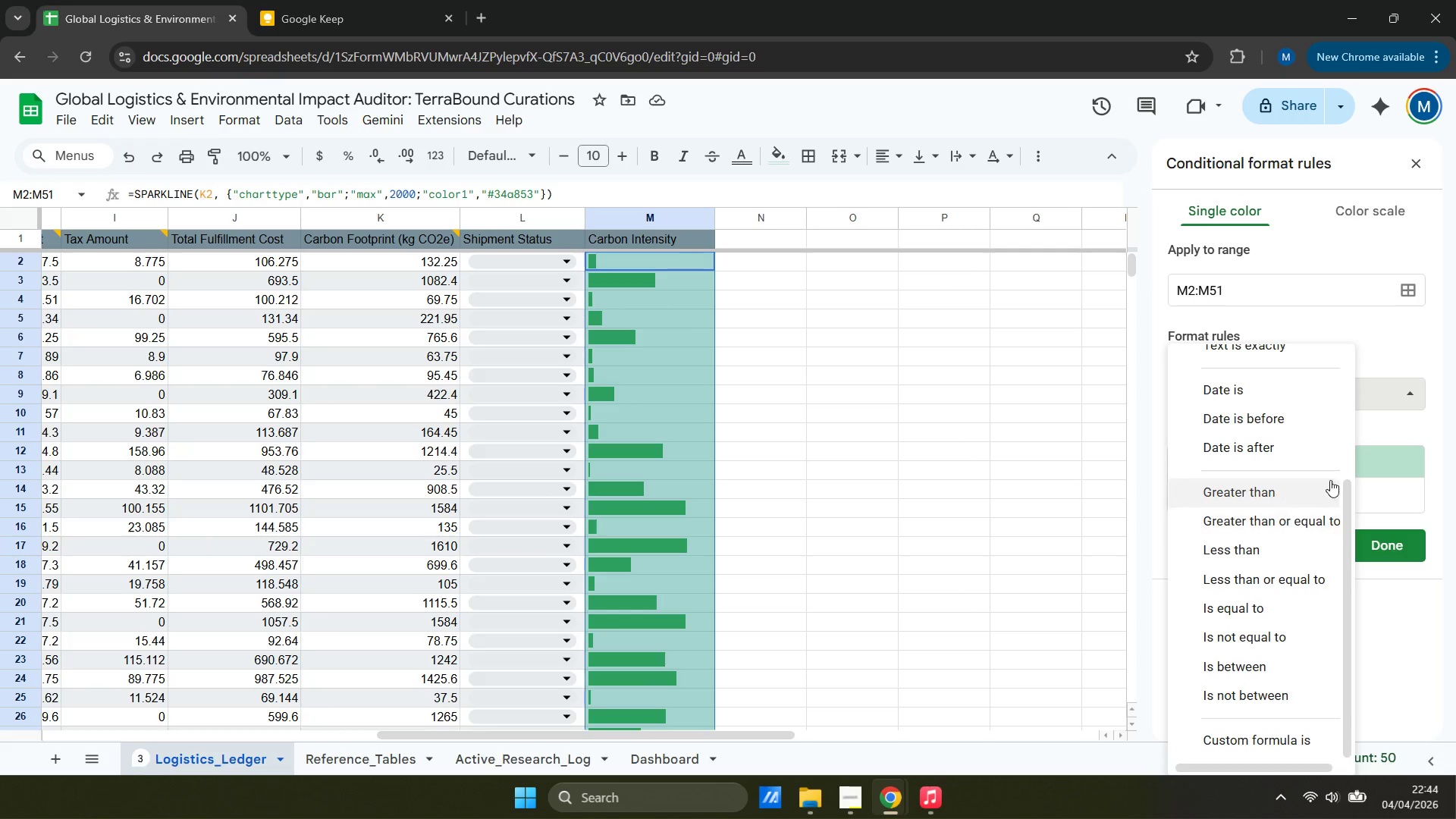 
left_click([1414, 358])
 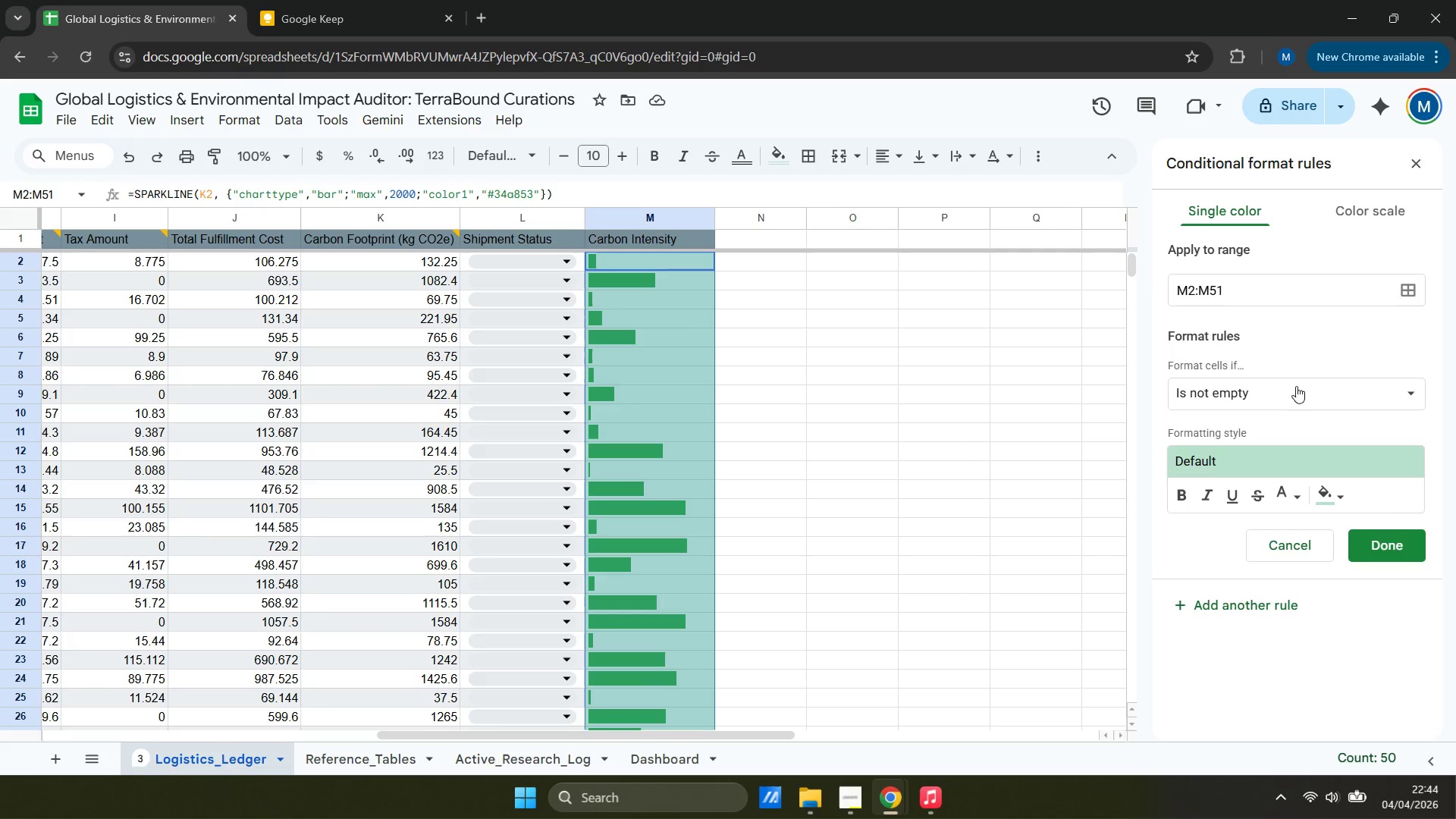 
left_click([1334, 387])
 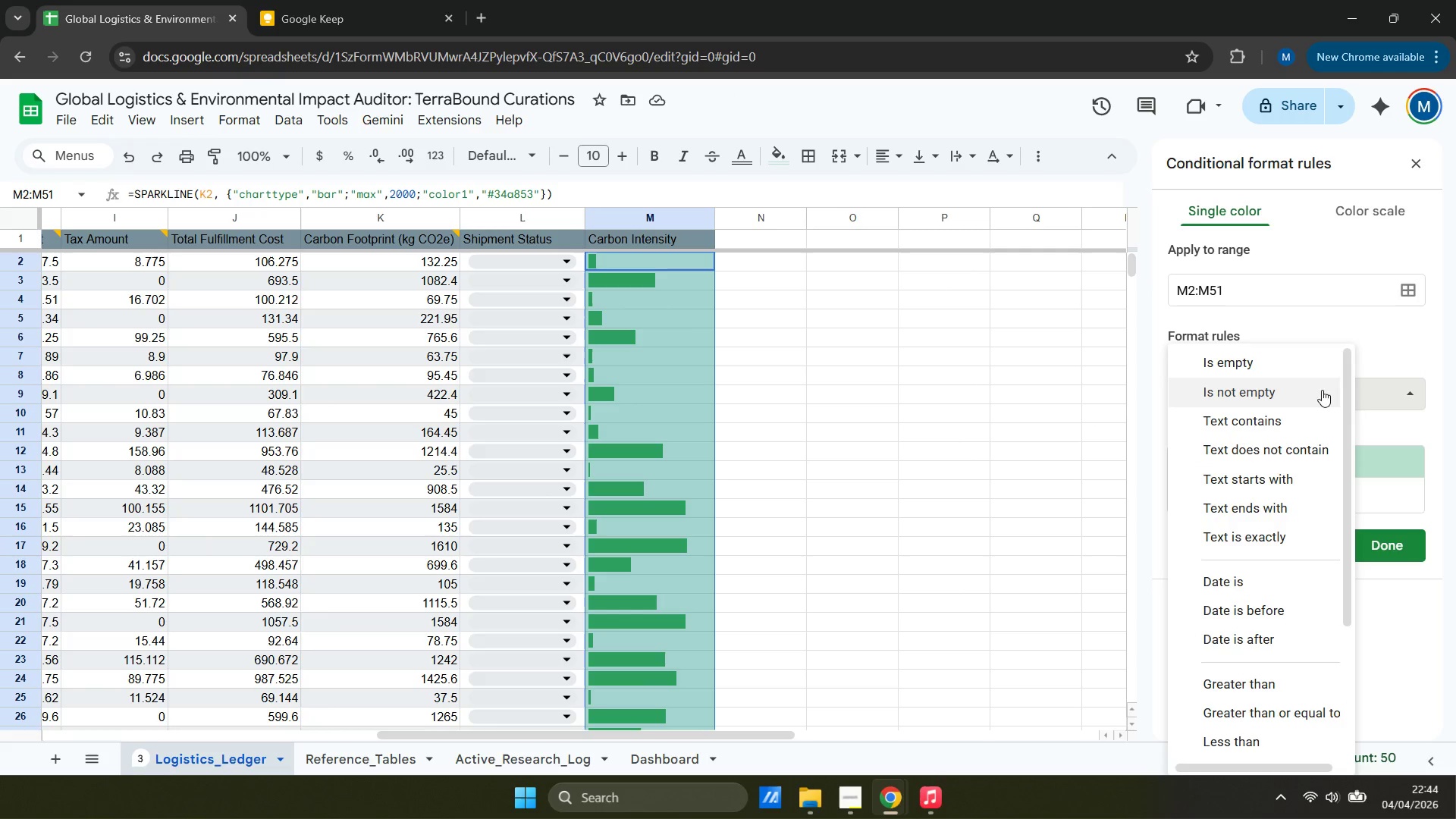 
scroll: coordinate [1290, 400], scroll_direction: up, amount: 4.0
 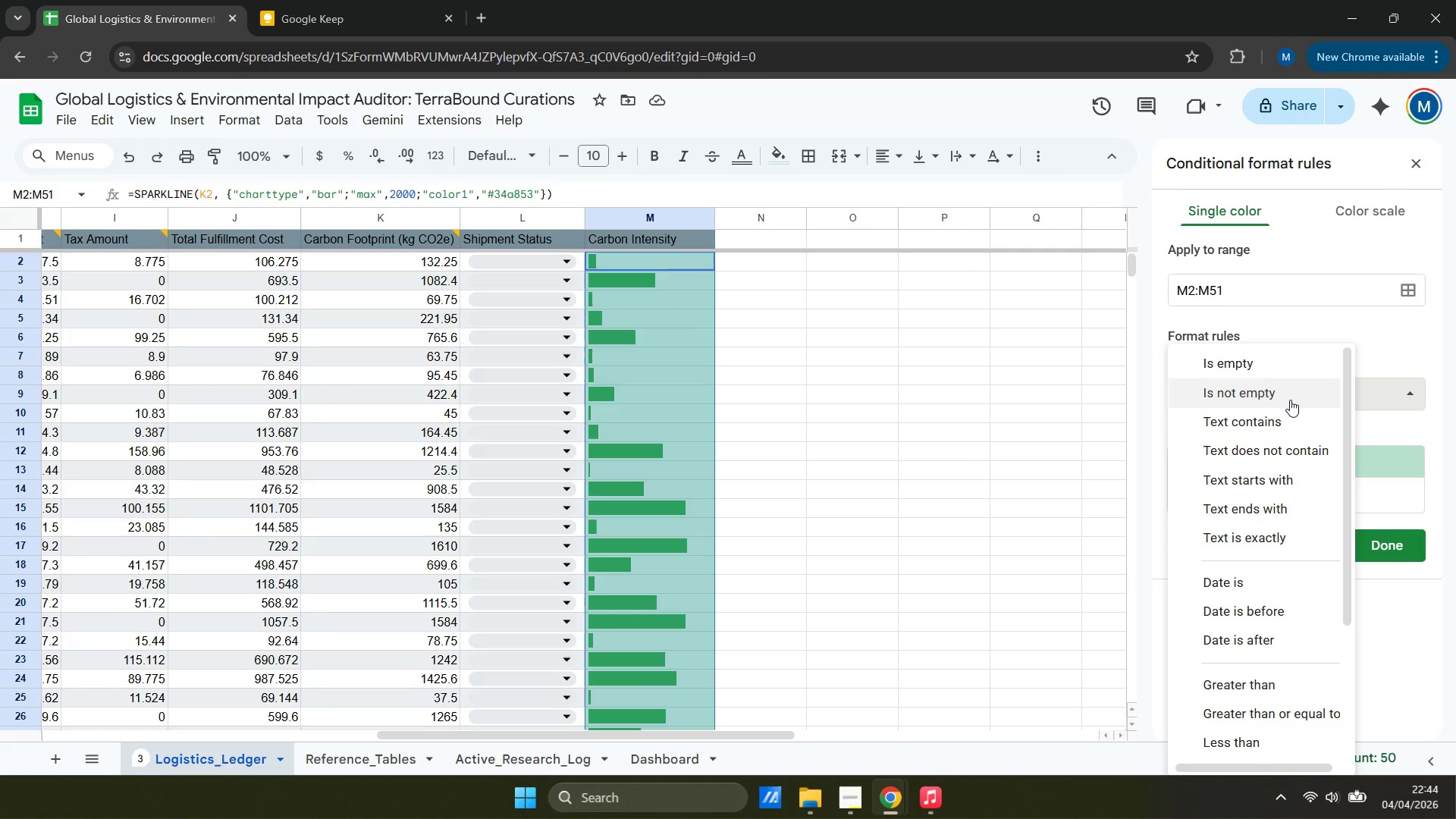 
scroll: coordinate [1290, 400], scroll_direction: down, amount: 2.0
 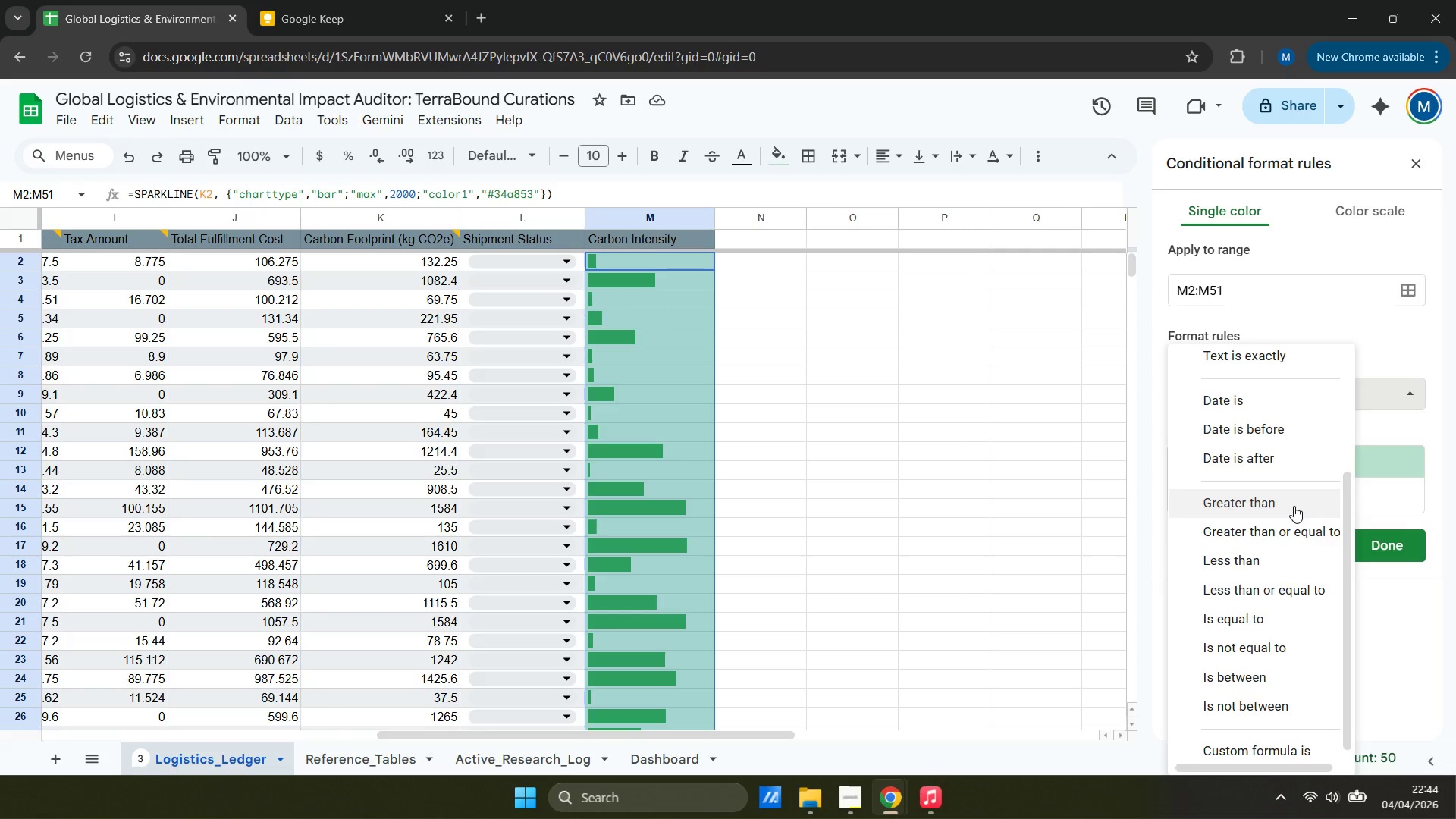 
left_click([1377, 343])
 